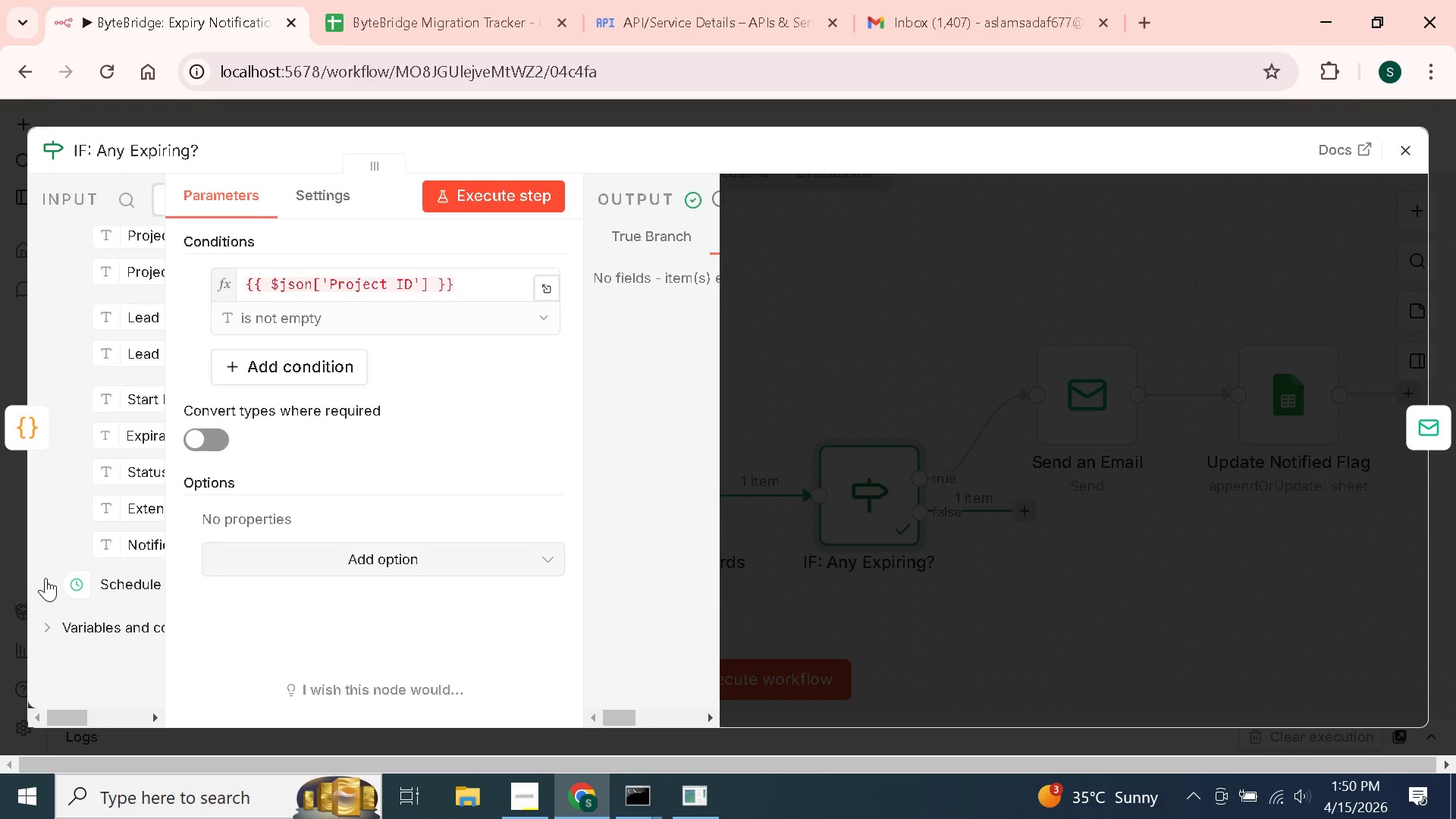 
left_click([44, 578])
 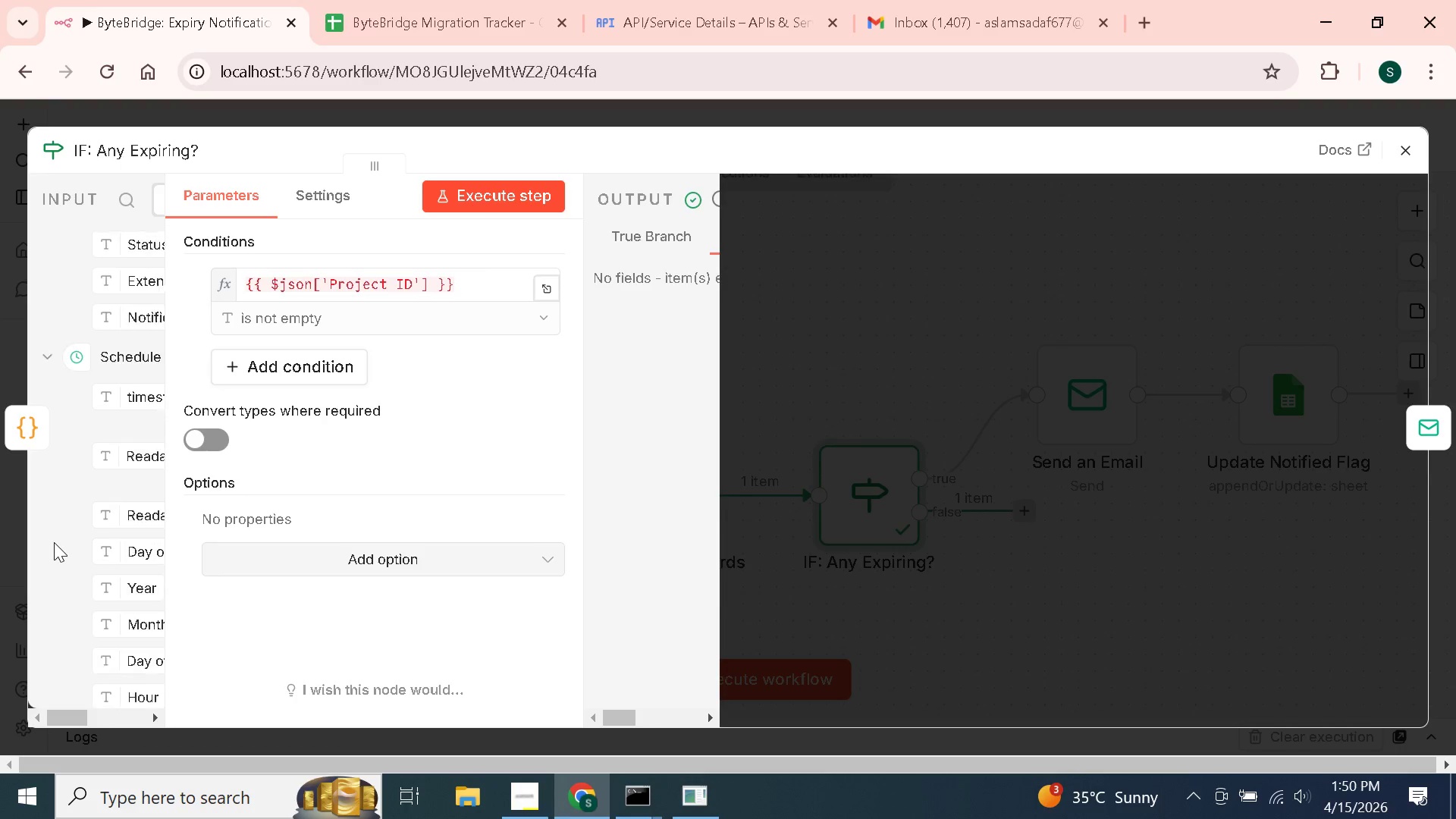 
scroll: coordinate [54, 542], scroll_direction: down, amount: 5.0
 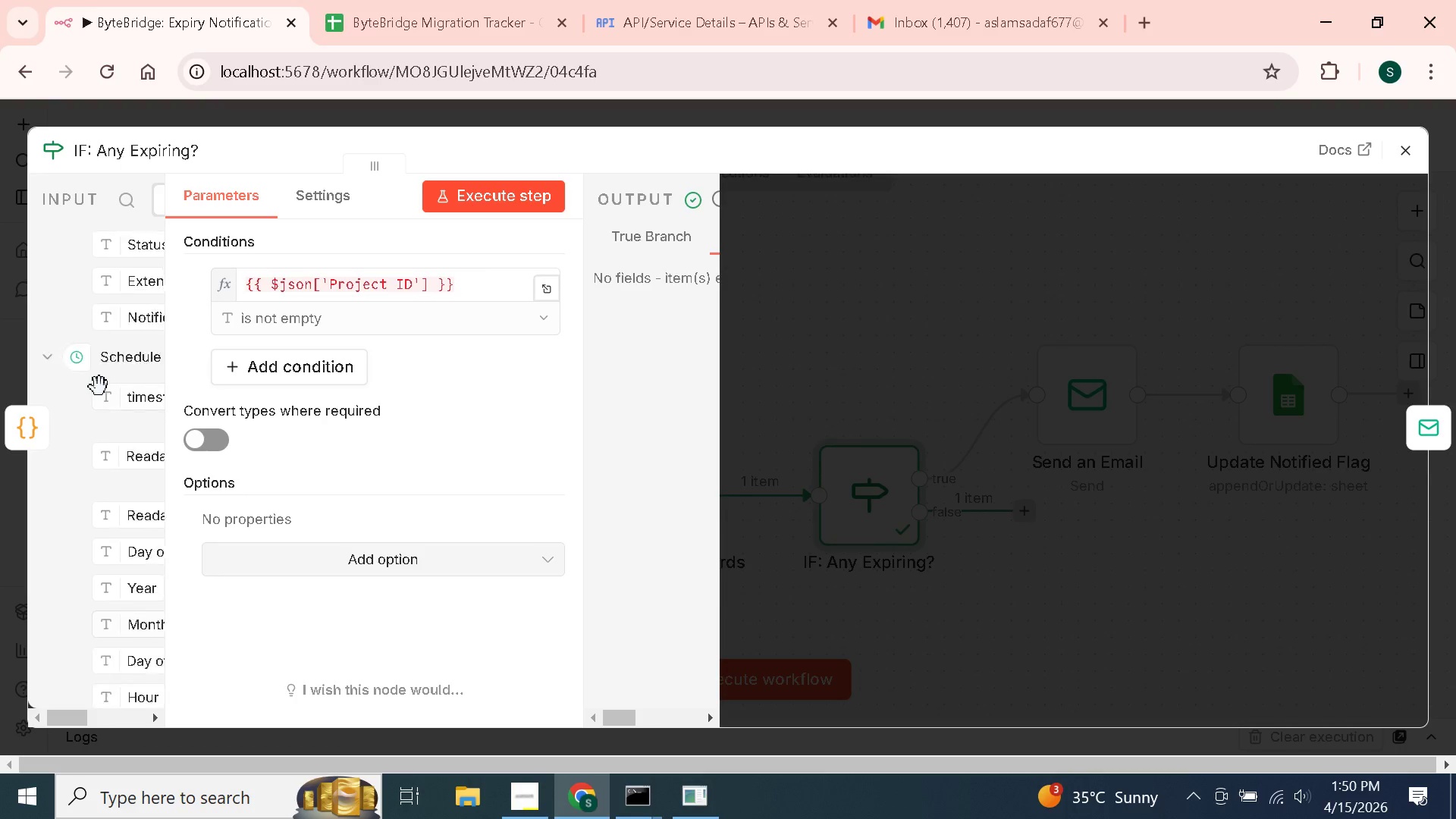 
scroll: coordinate [99, 387], scroll_direction: up, amount: 5.0
 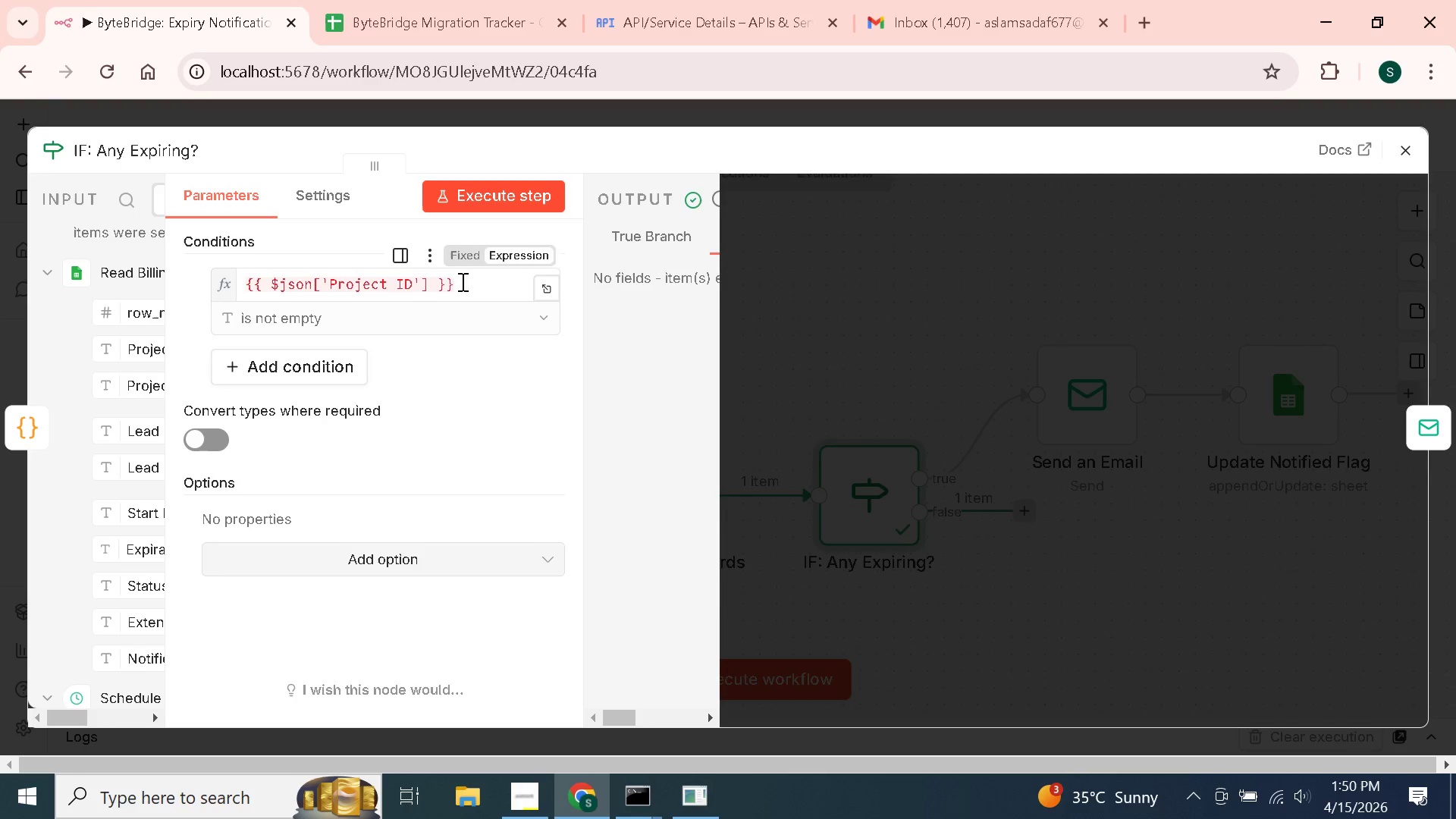 
left_click_drag(start_coordinate=[461, 281], to_coordinate=[147, 290])
 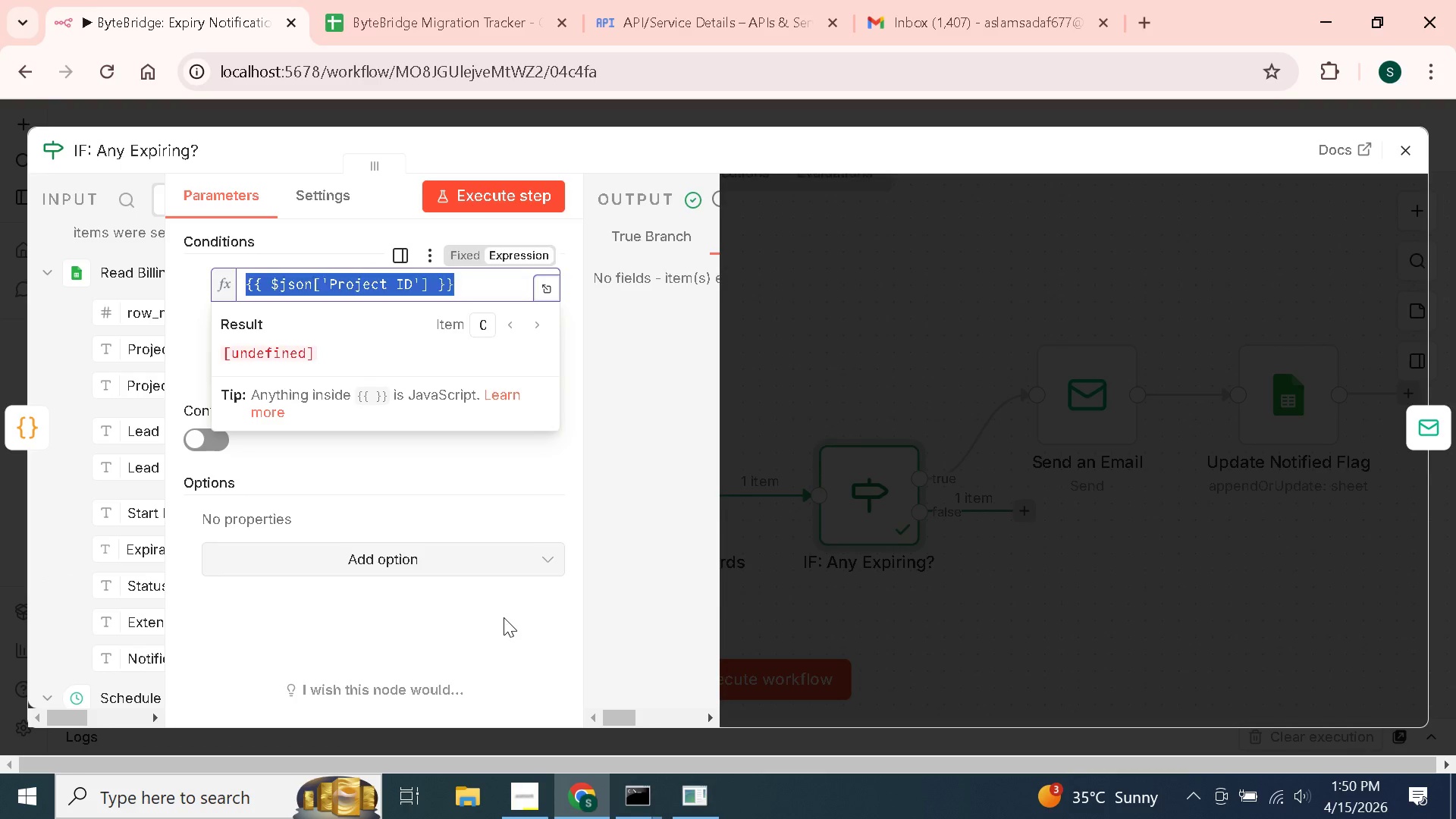 
key(Backspace)
 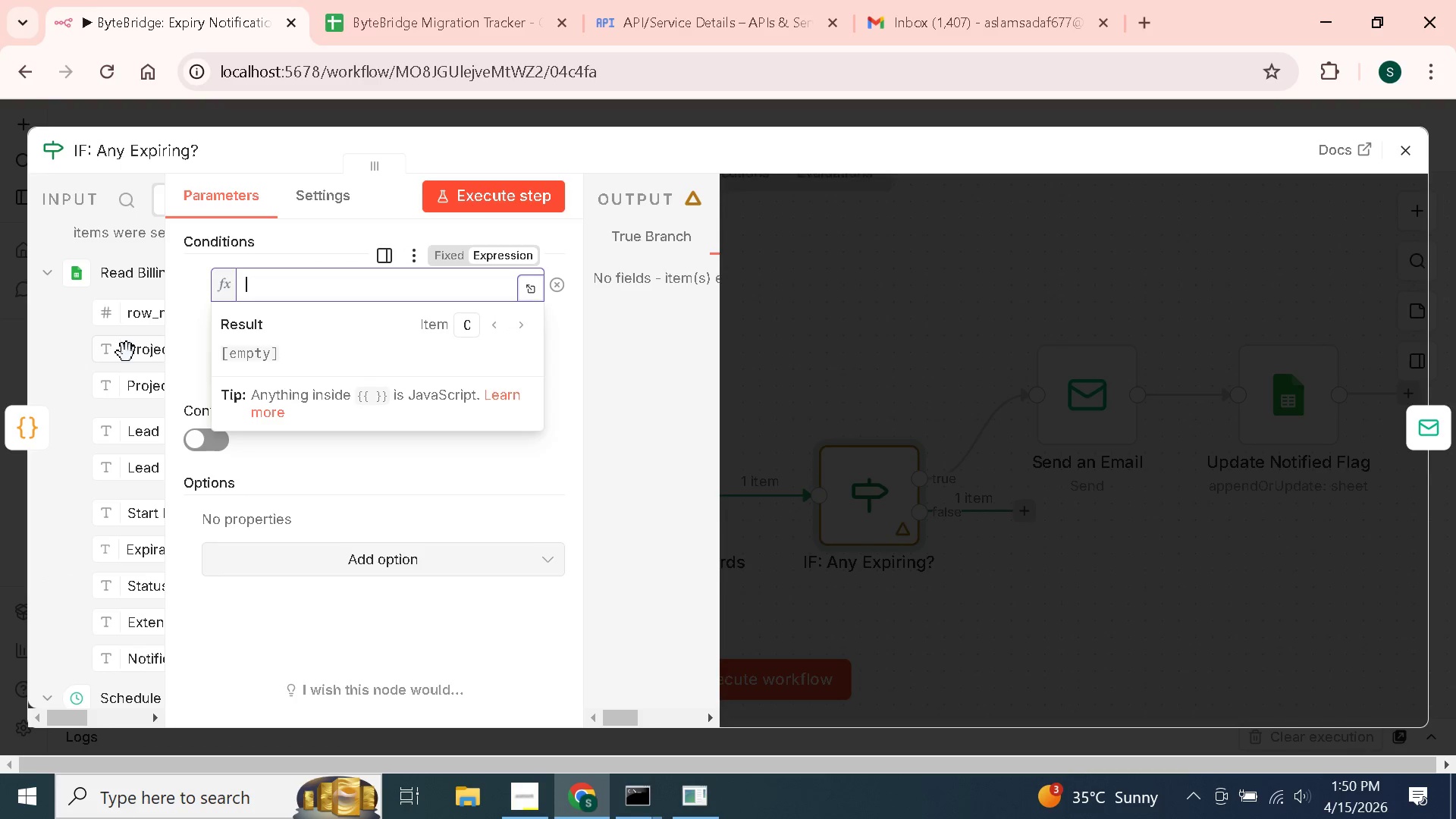 
left_click_drag(start_coordinate=[125, 353], to_coordinate=[277, 293])
 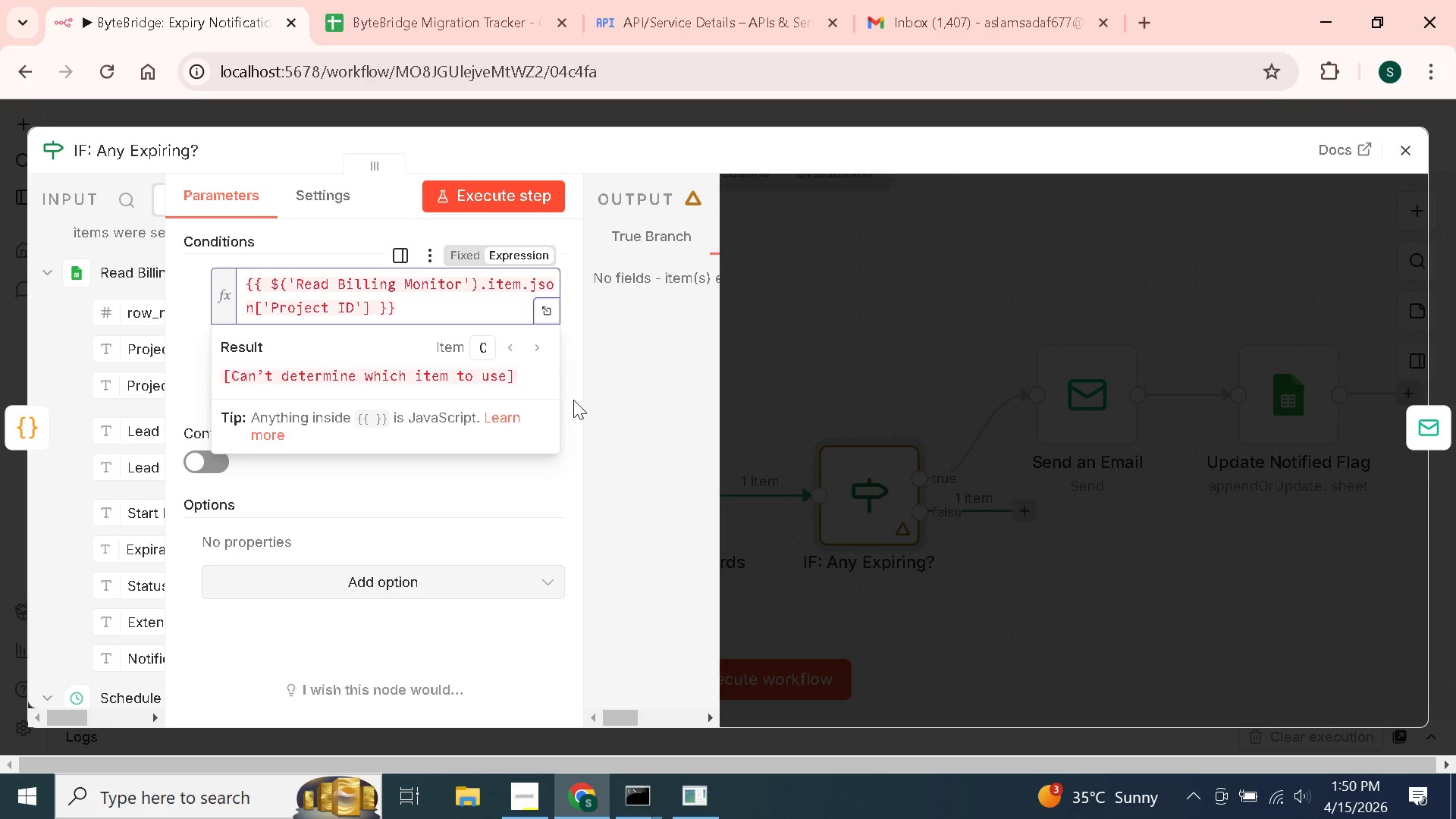 
left_click([573, 400])
 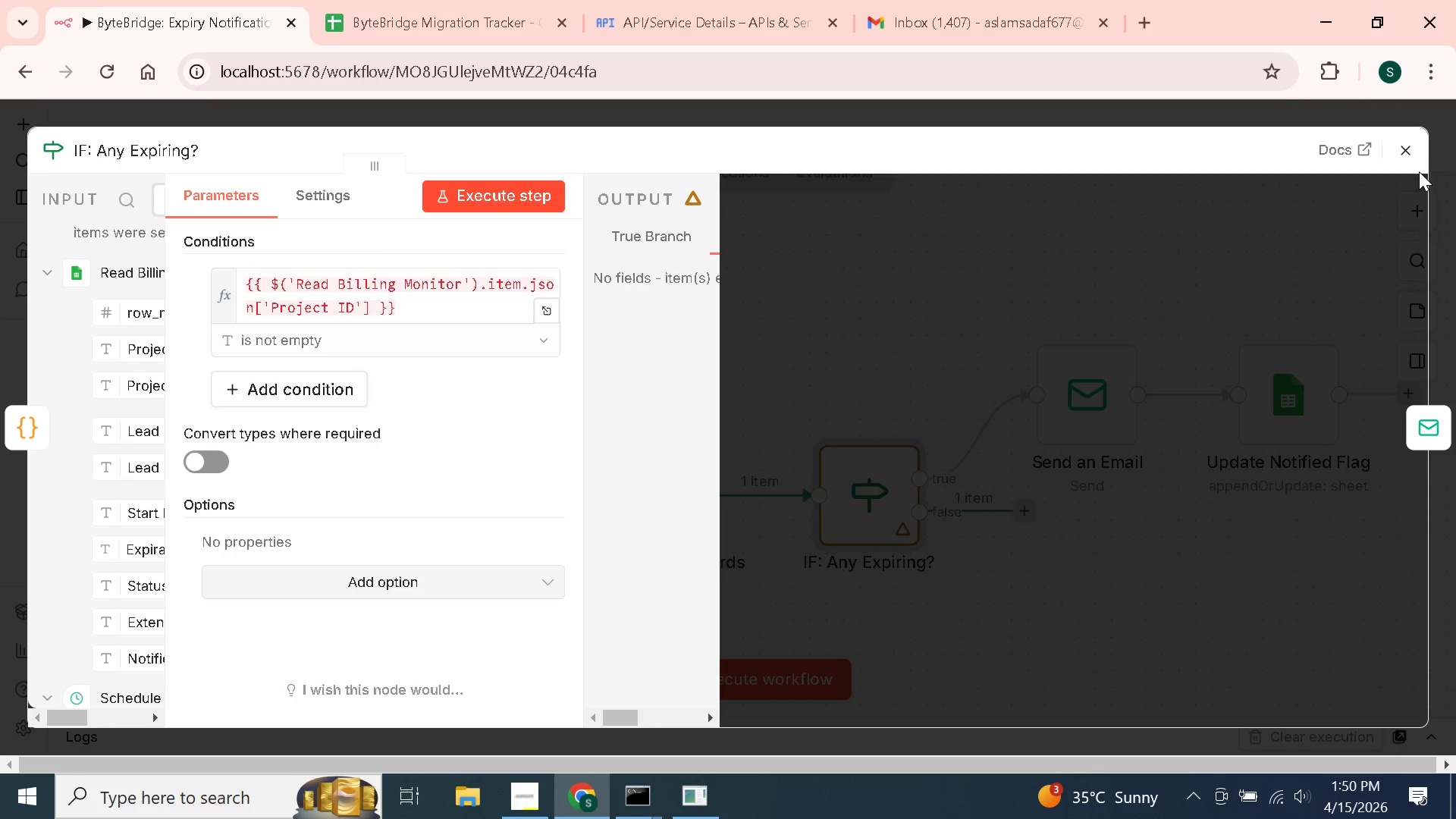 
left_click([1413, 158])
 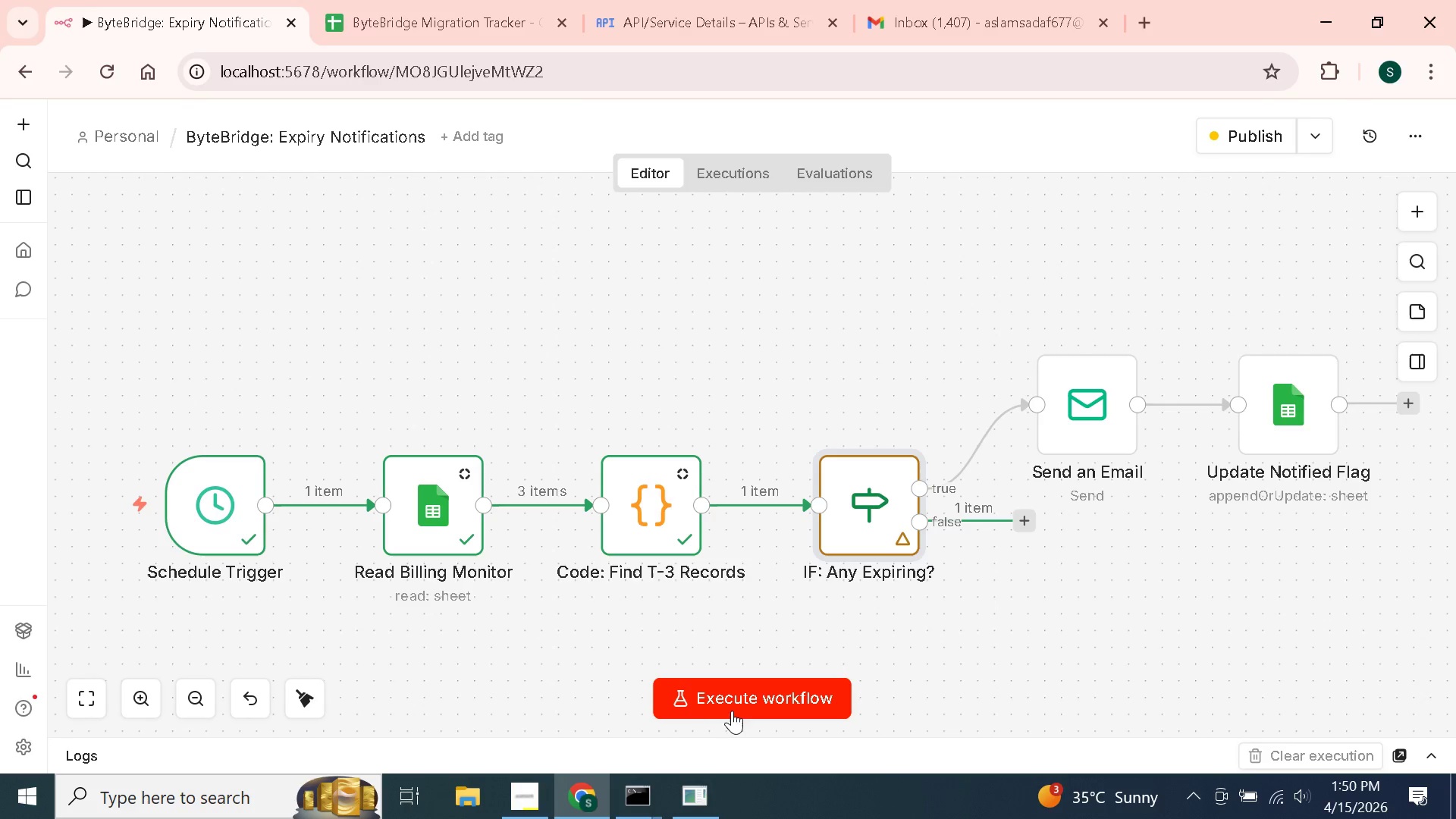 
left_click([732, 708])
 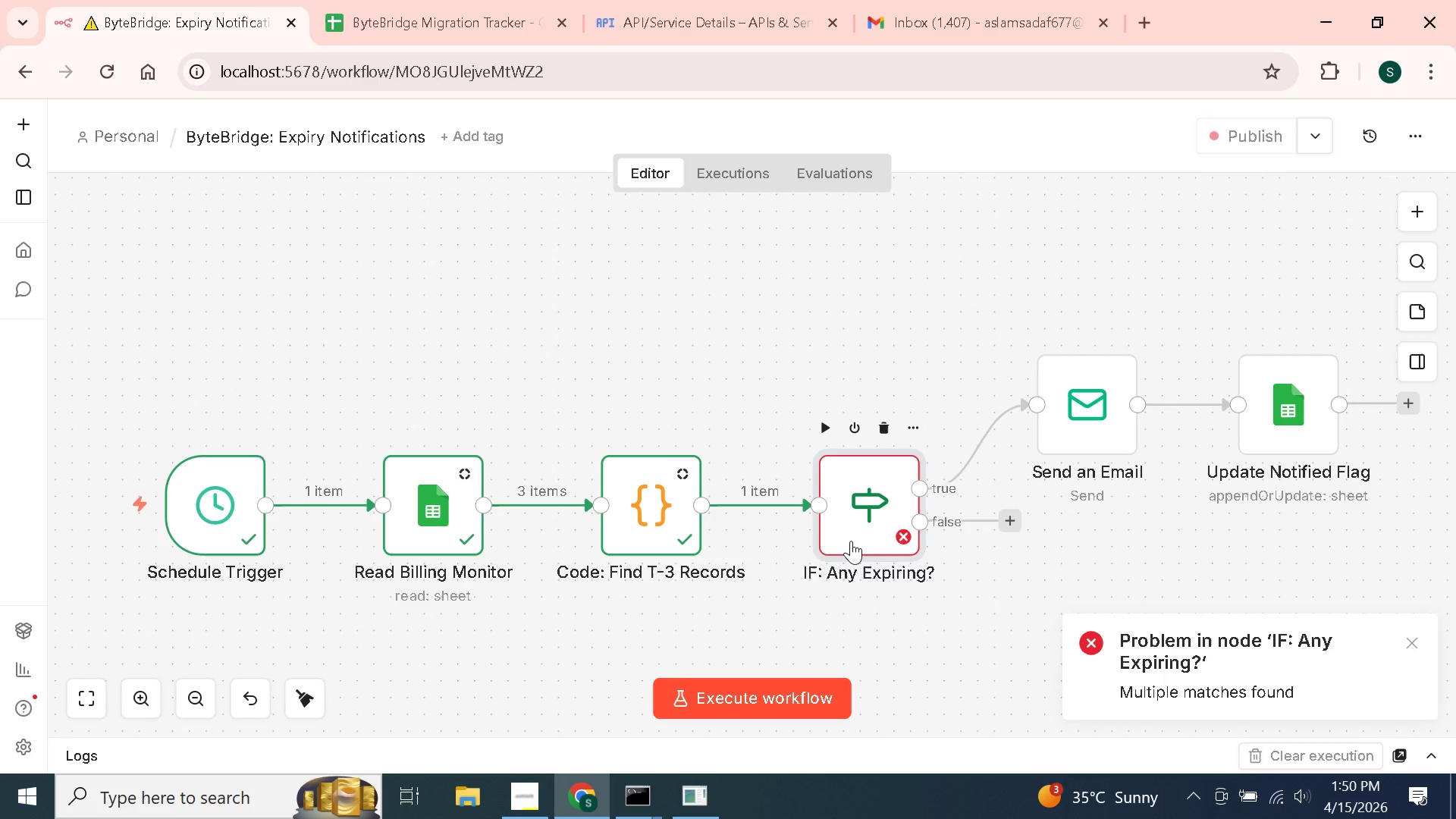 
wait(7.06)
 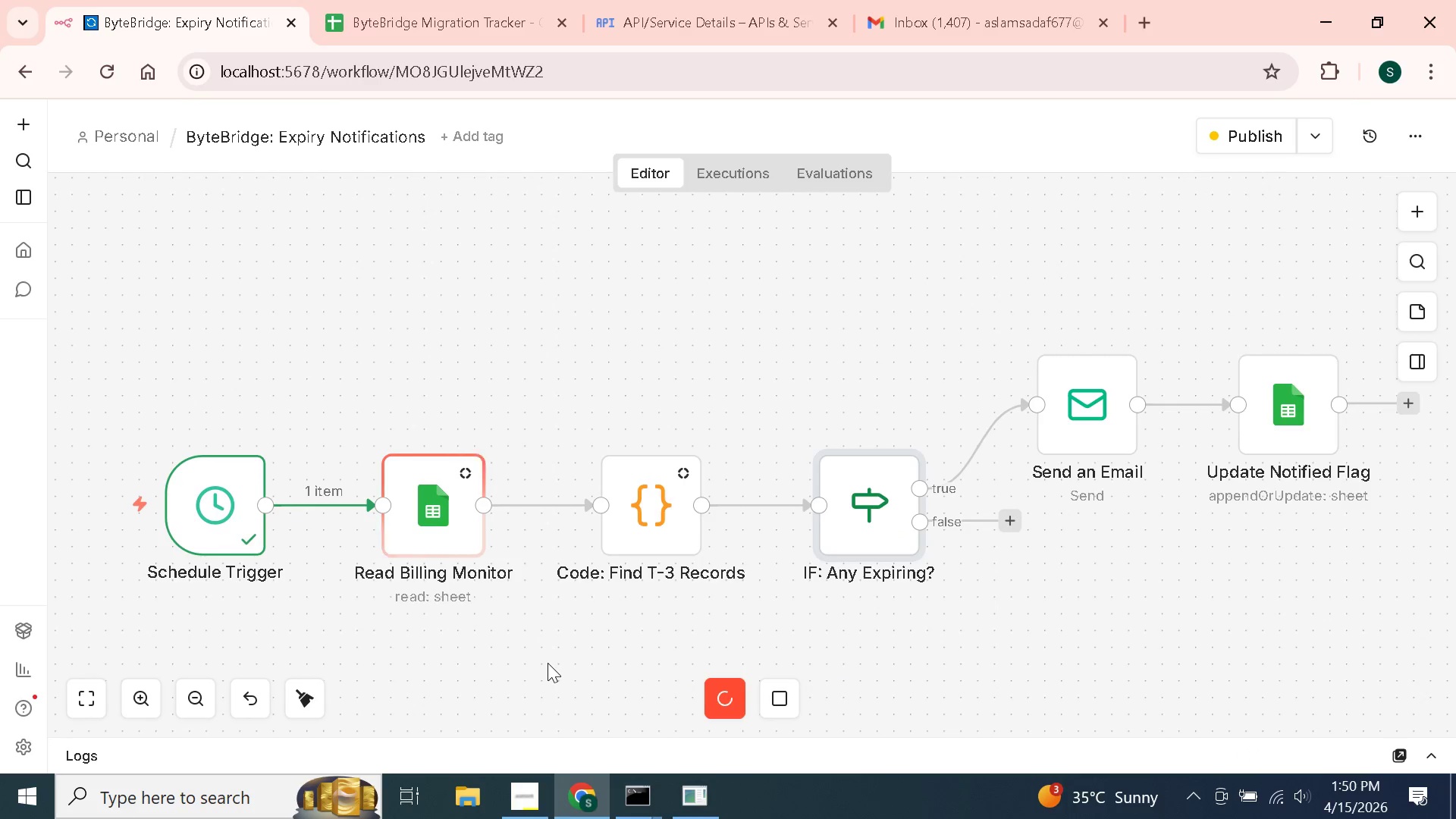 
double_click([851, 534])
 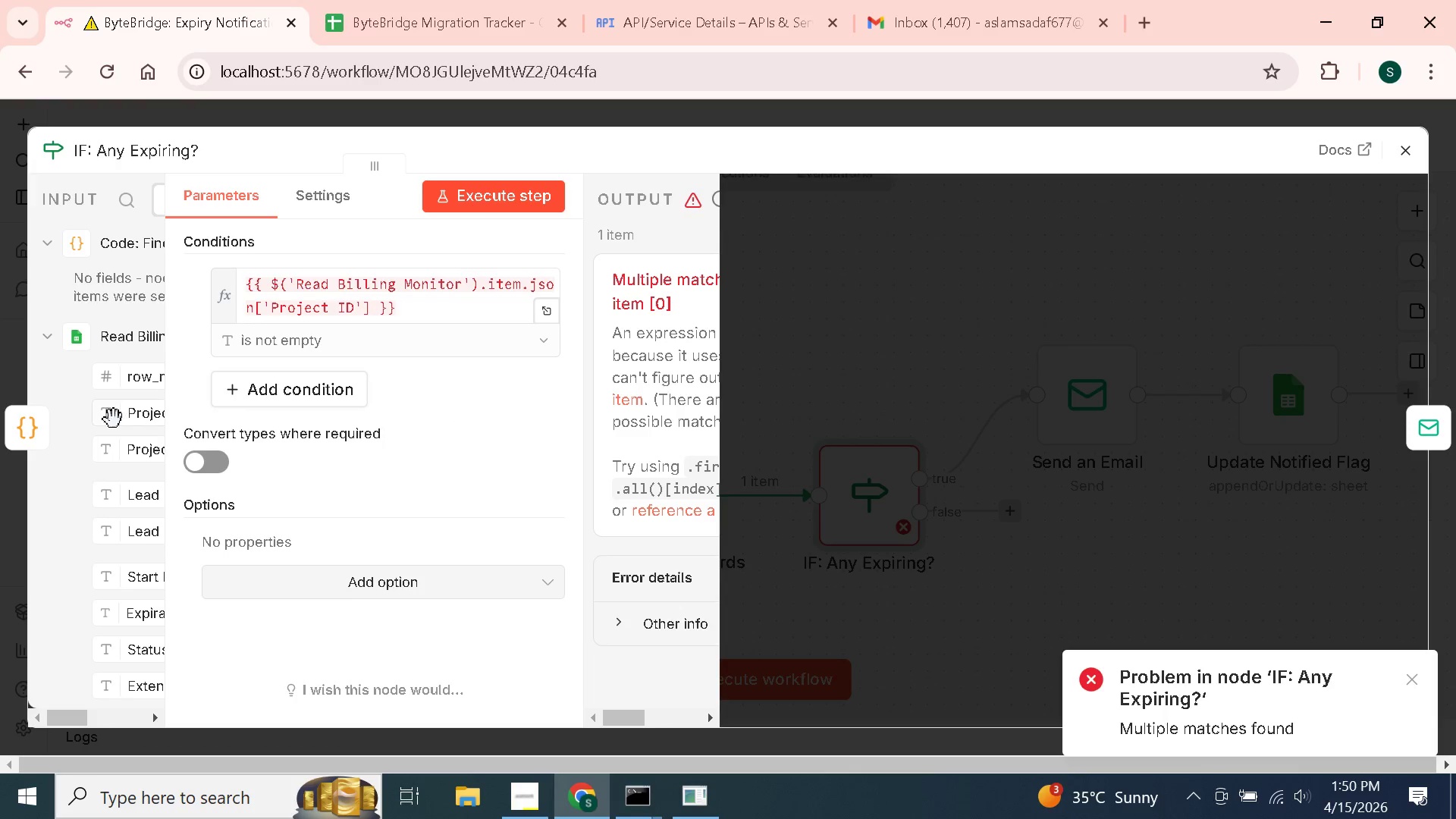 
wait(6.91)
 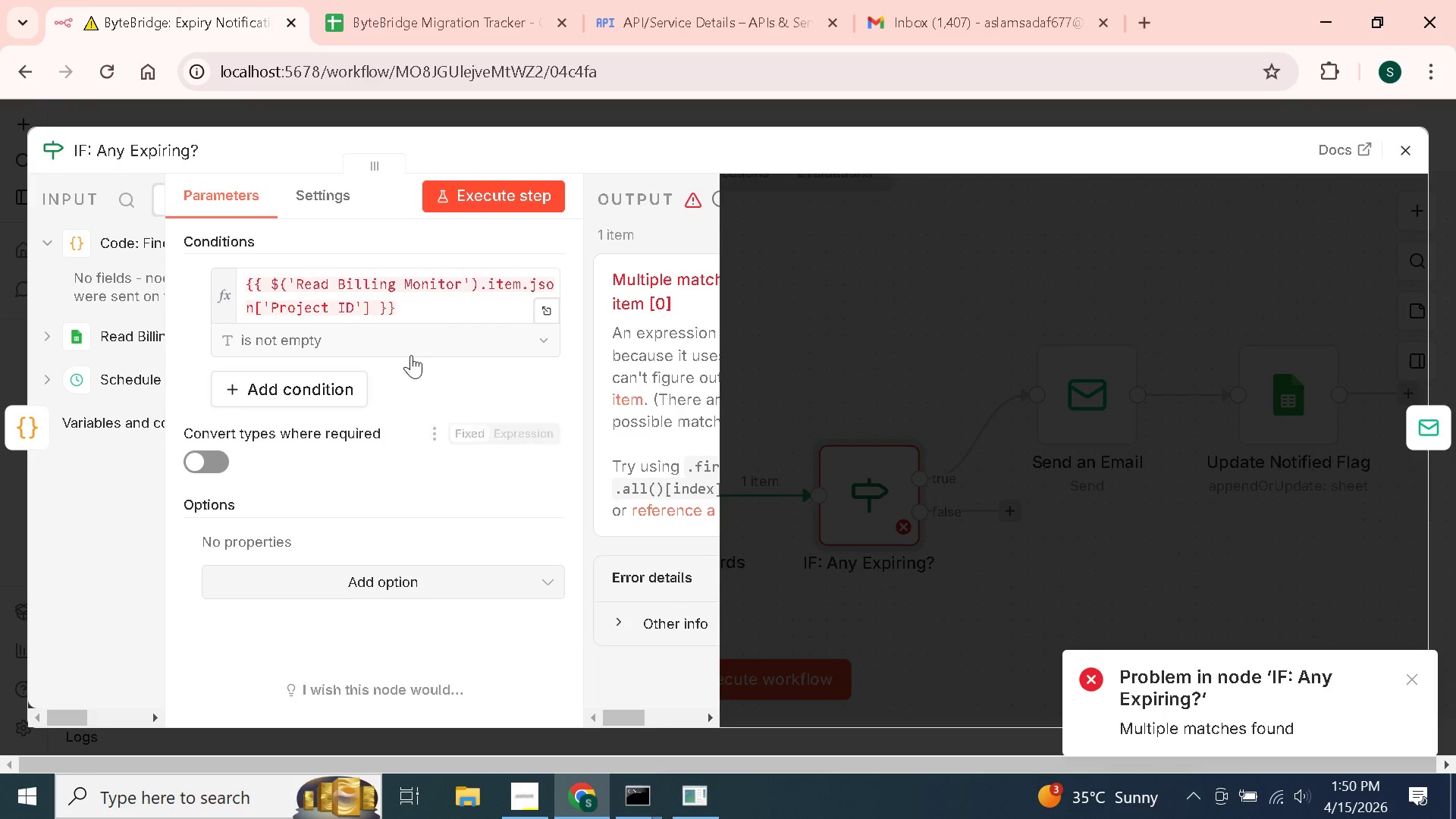 
left_click_drag(start_coordinate=[397, 309], to_coordinate=[215, 275])
 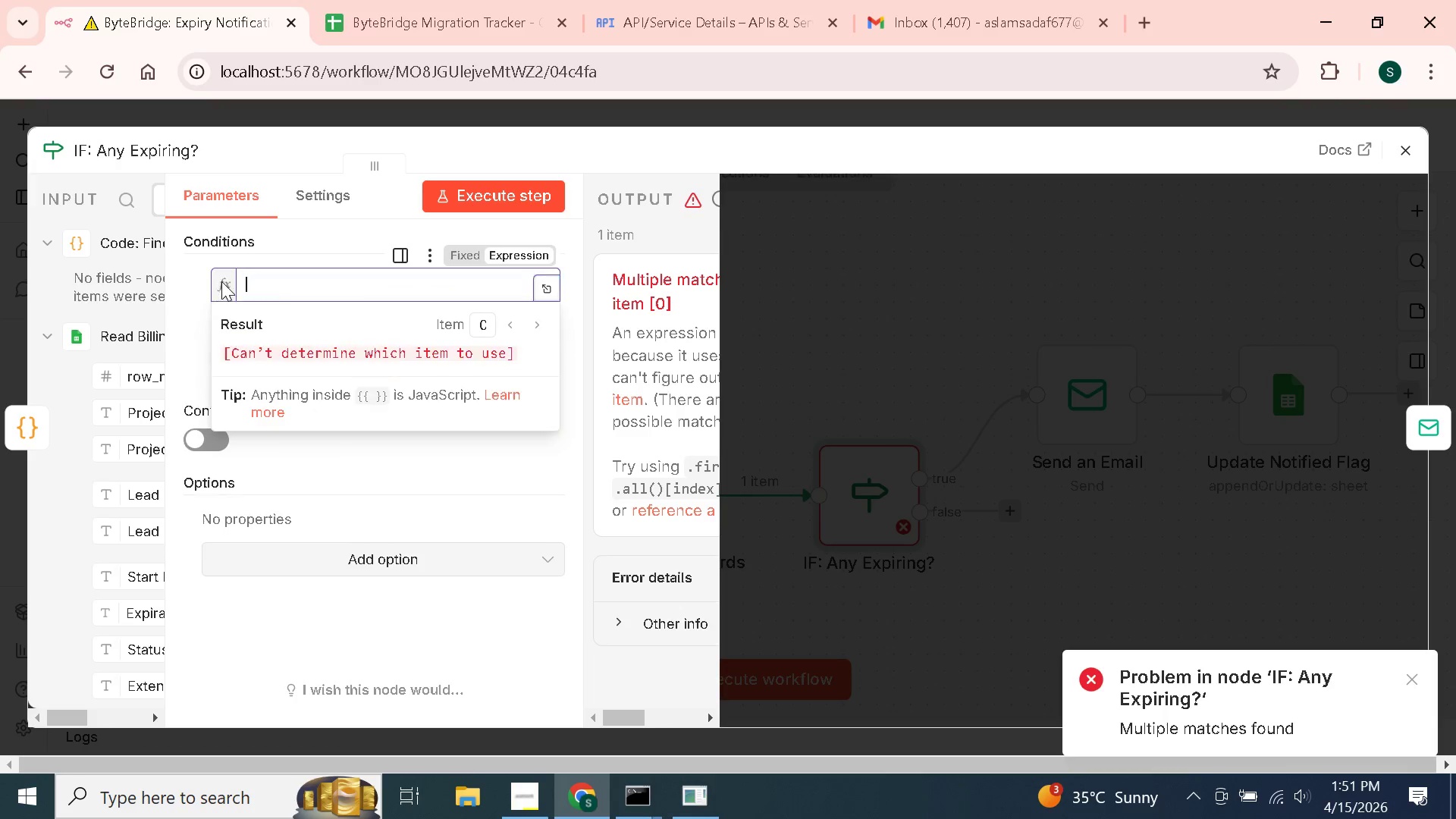 
key(Backspace)
 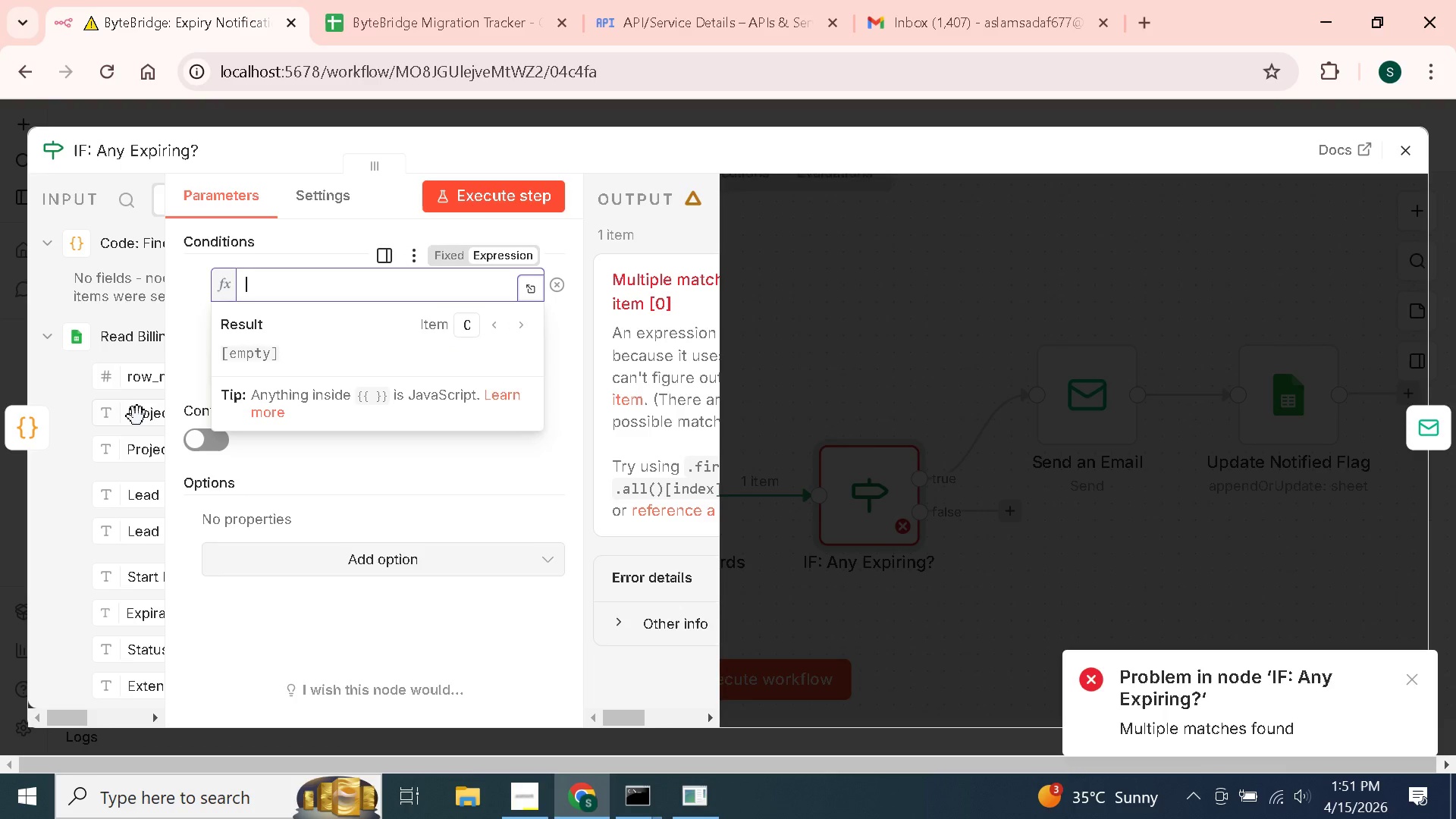 
left_click_drag(start_coordinate=[137, 416], to_coordinate=[273, 284])
 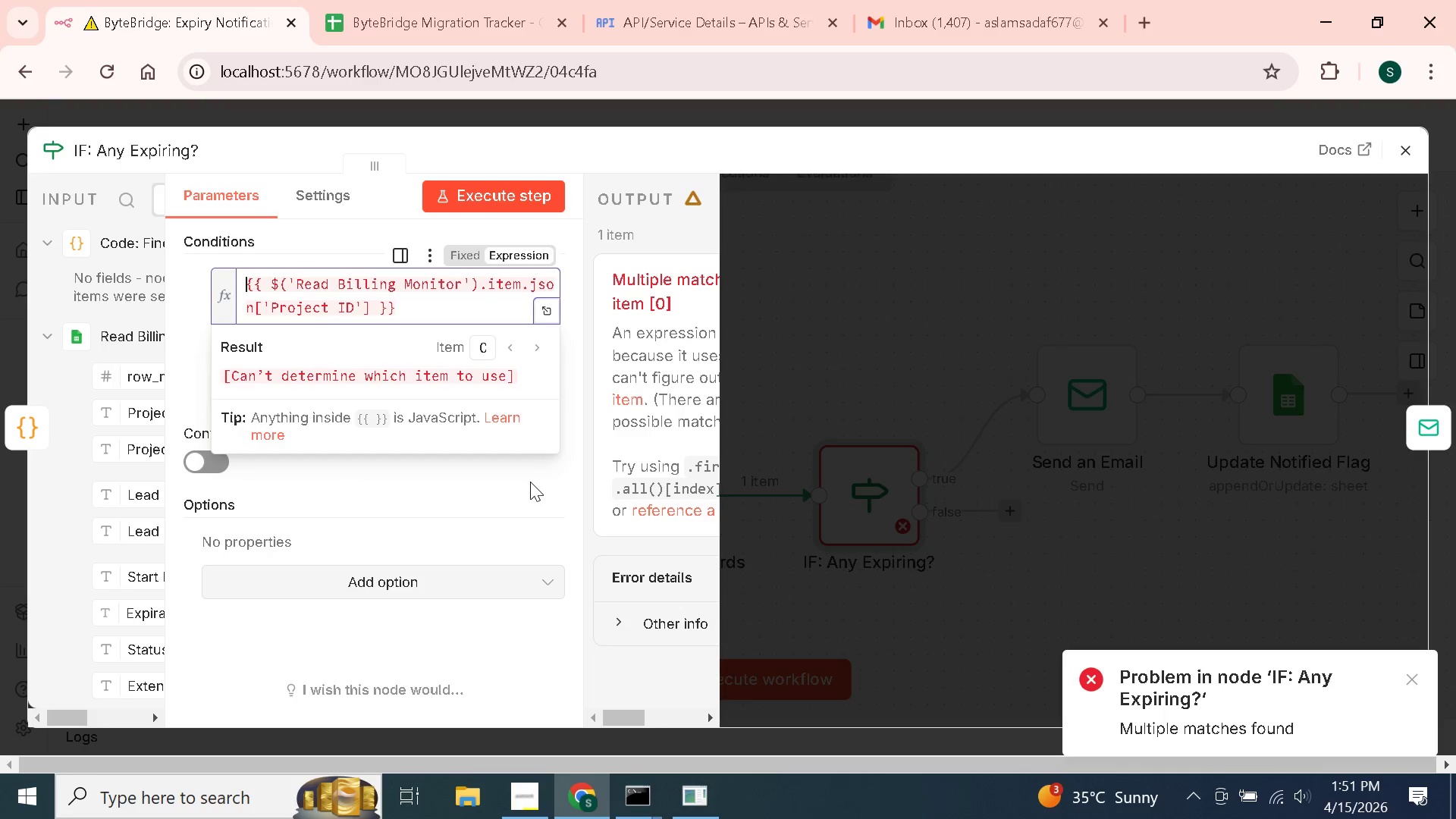 
left_click([532, 489])
 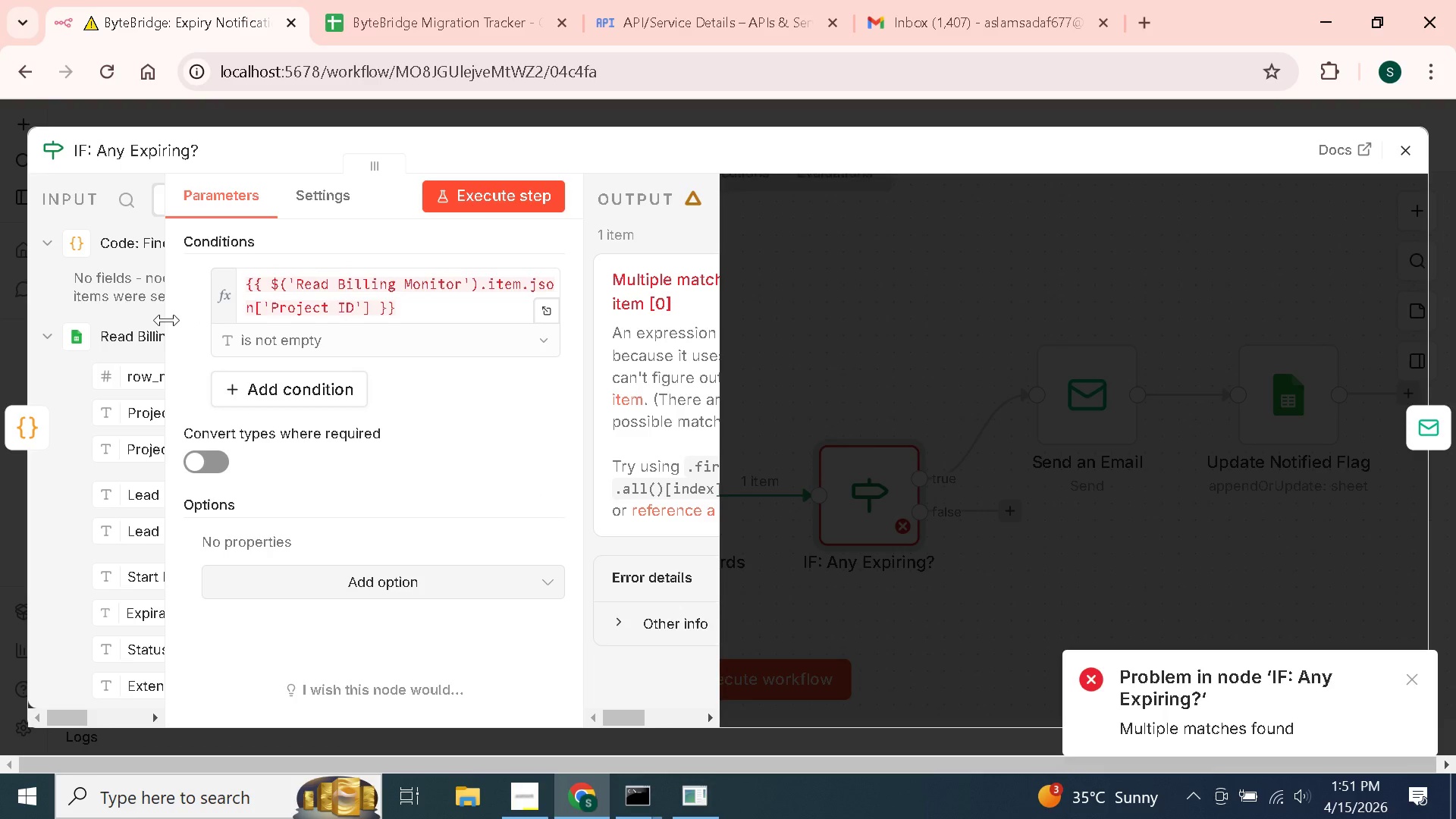 
left_click_drag(start_coordinate=[173, 323], to_coordinate=[280, 326])
 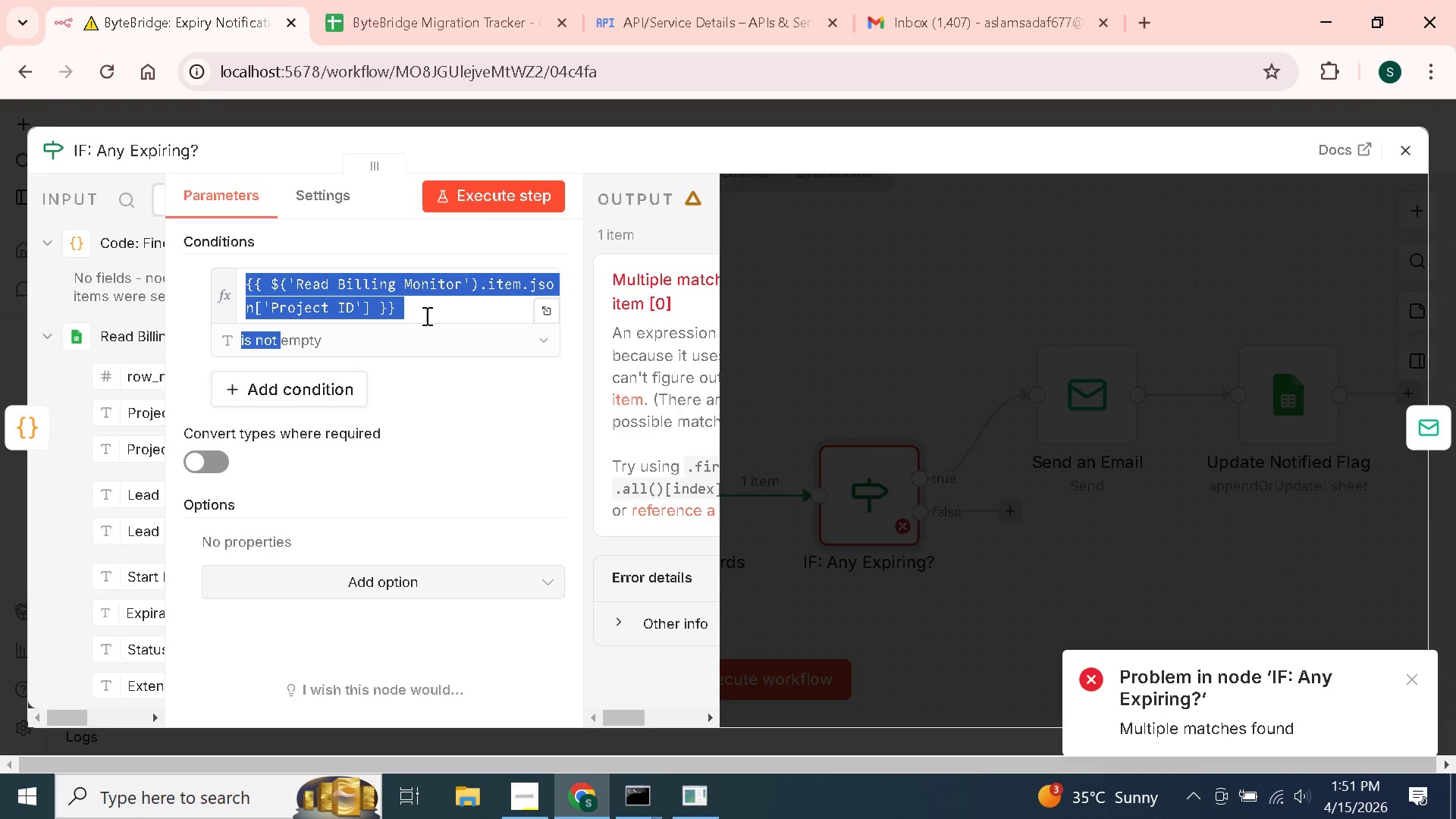 
left_click([416, 299])
 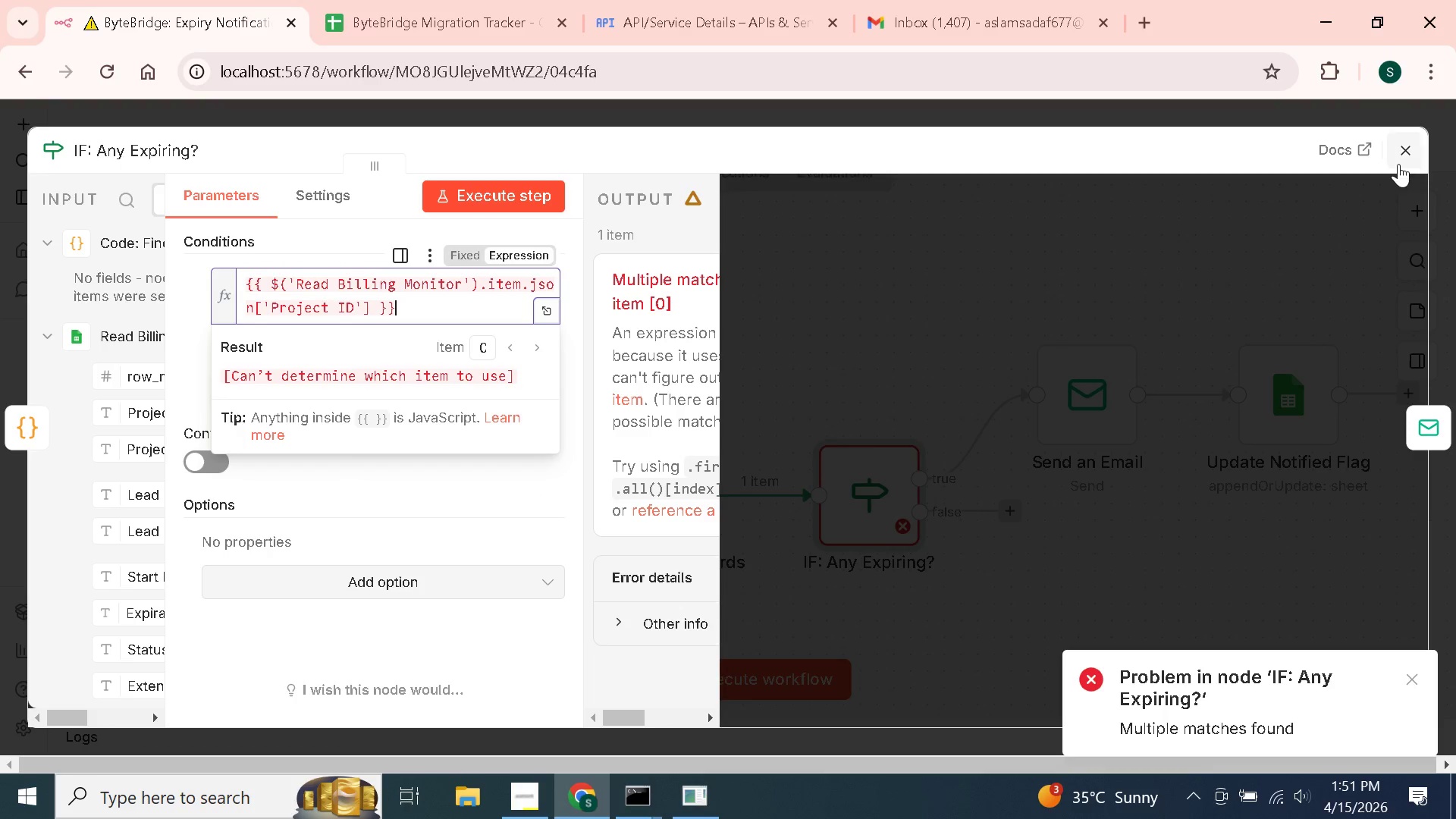 
left_click([1398, 164])
 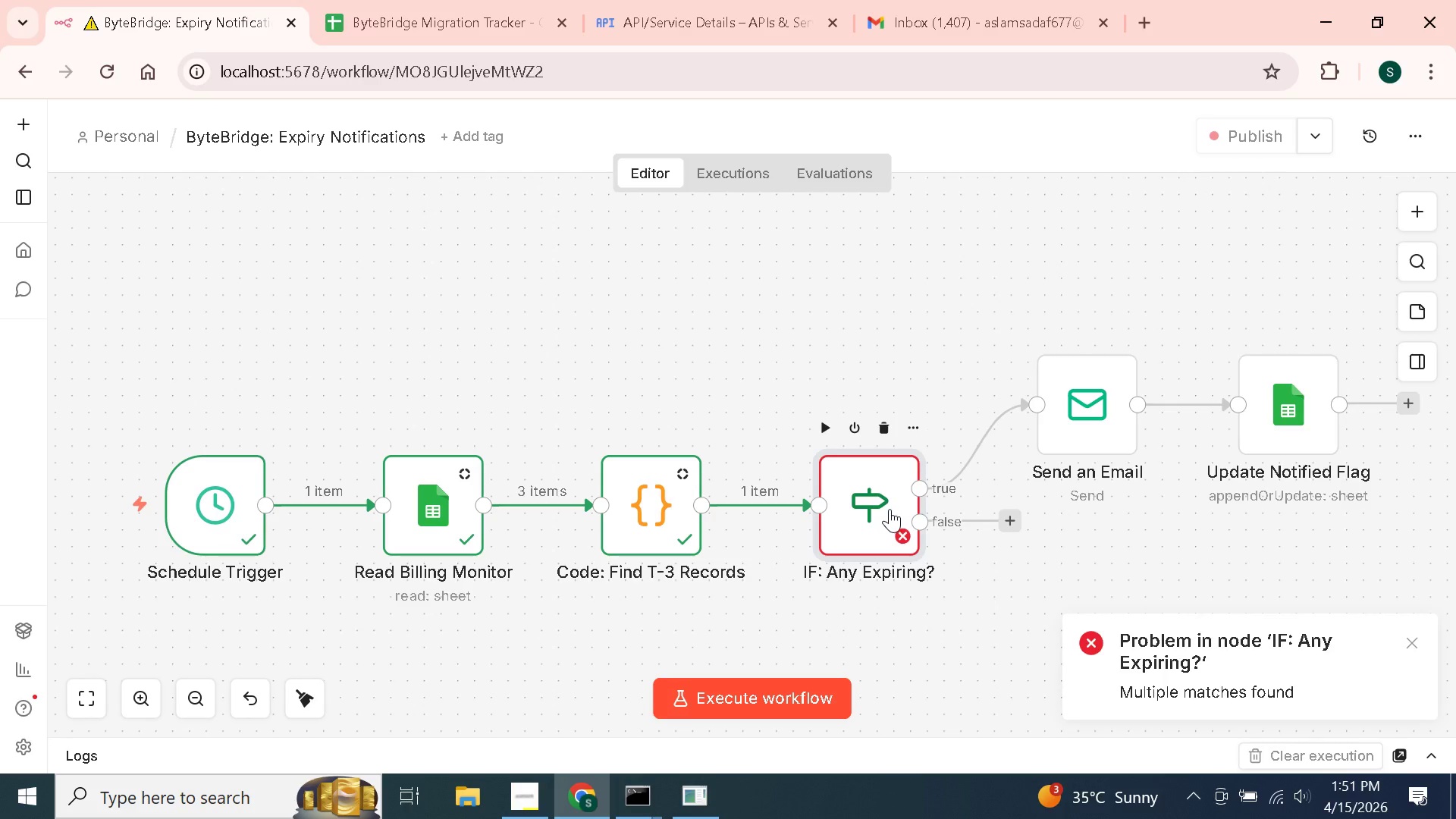 
double_click([890, 509])
 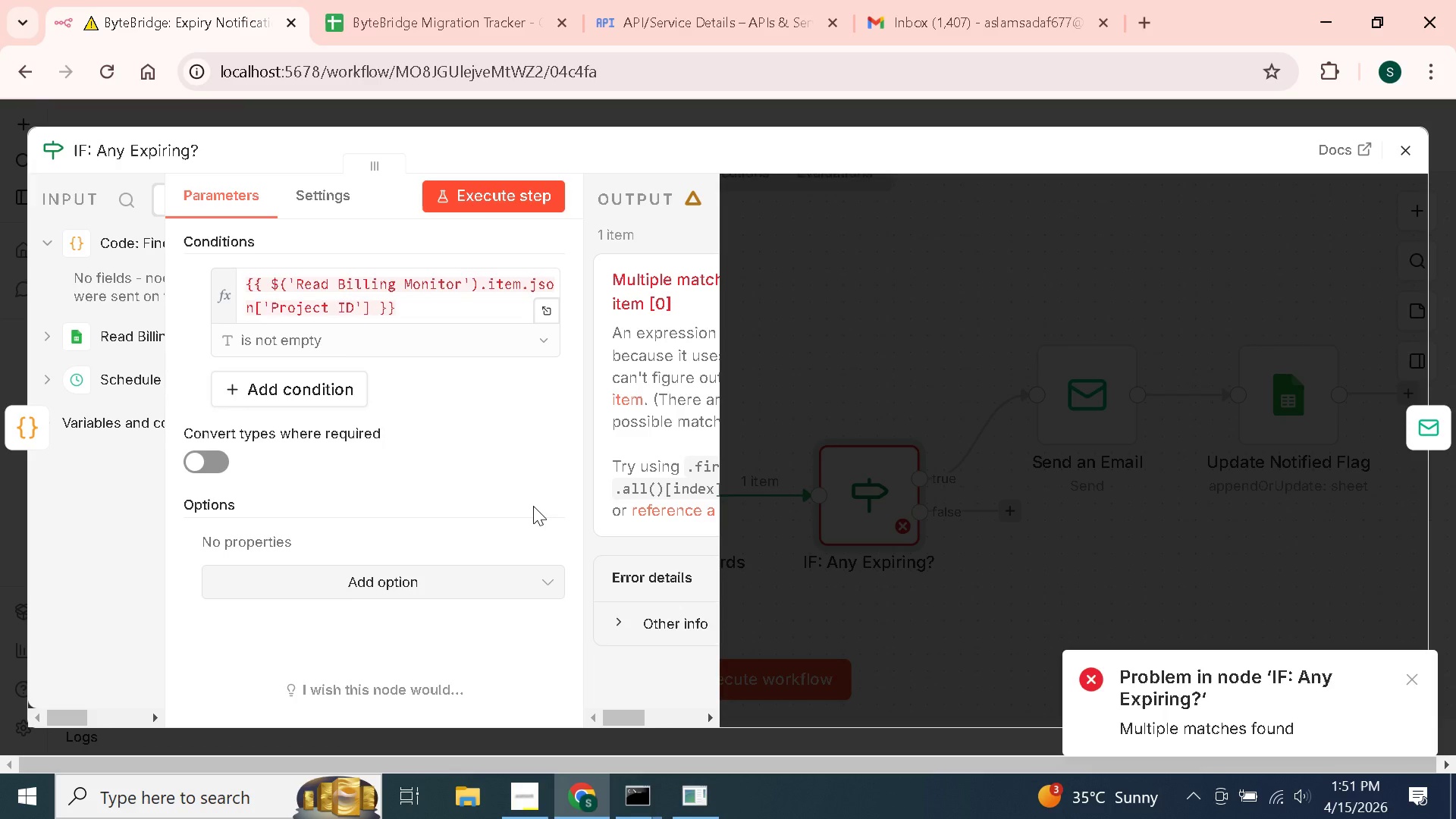 
left_click([533, 506])
 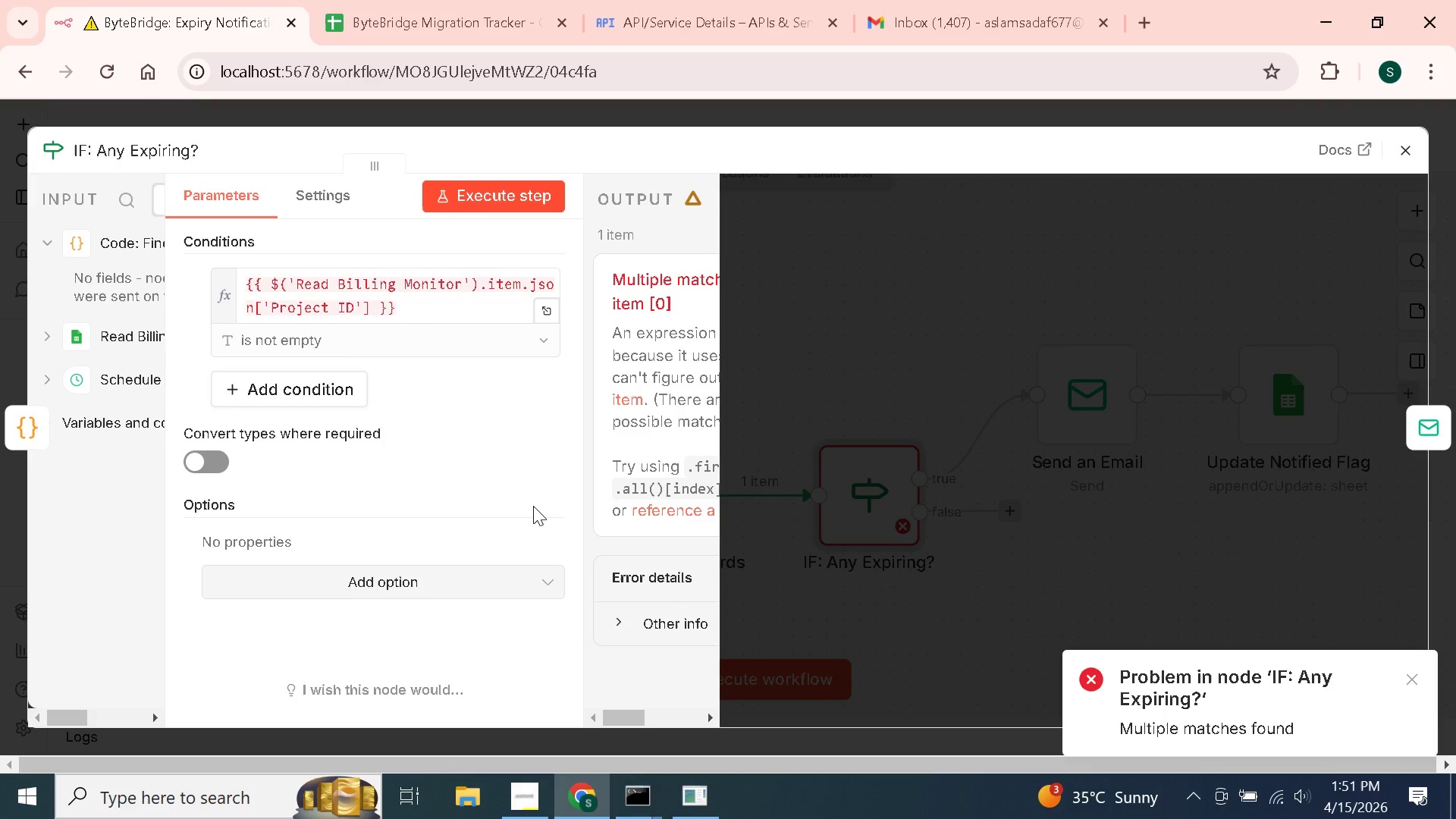 
key(Control+Z)
 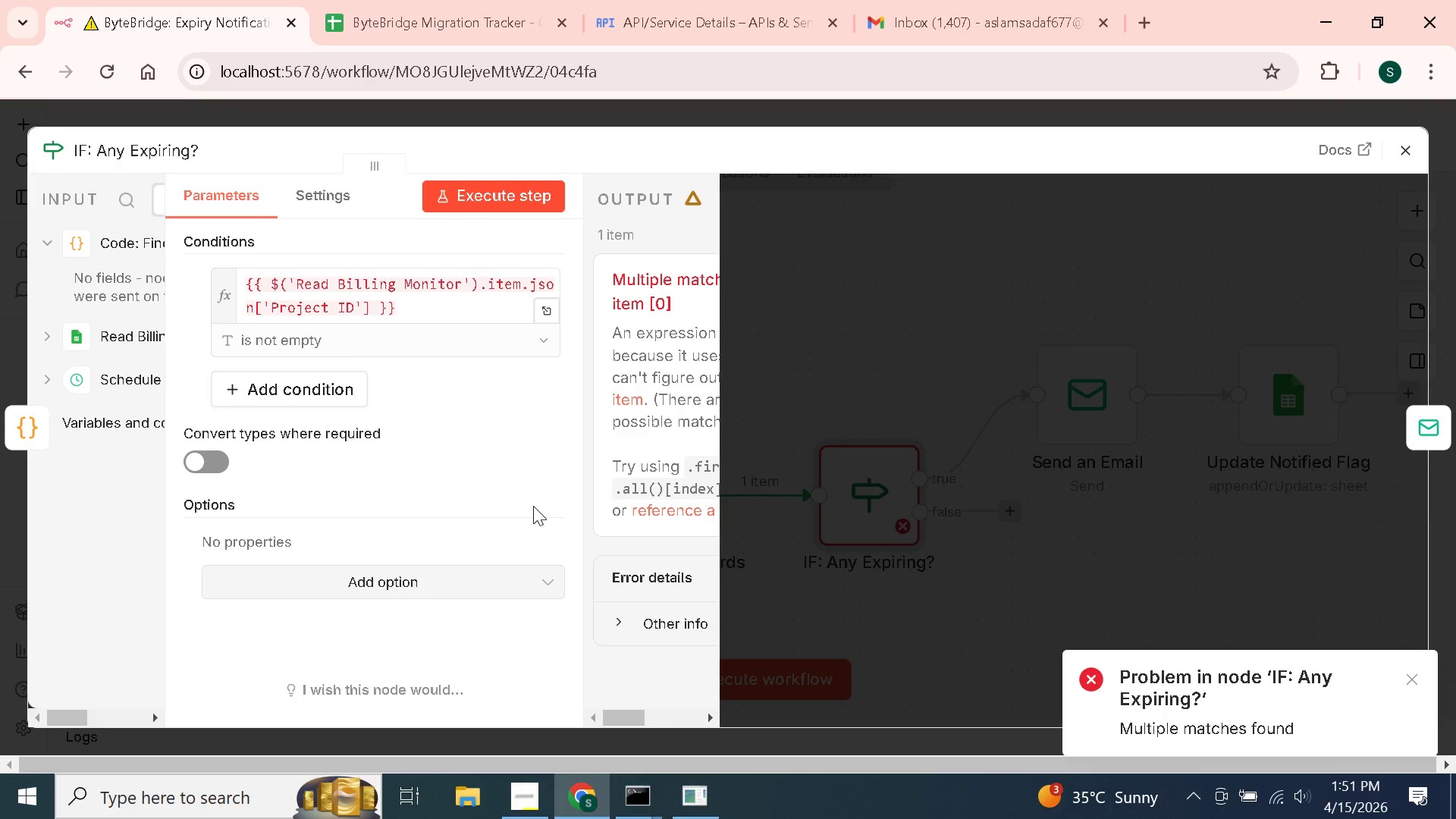 
key(Control+Z)
 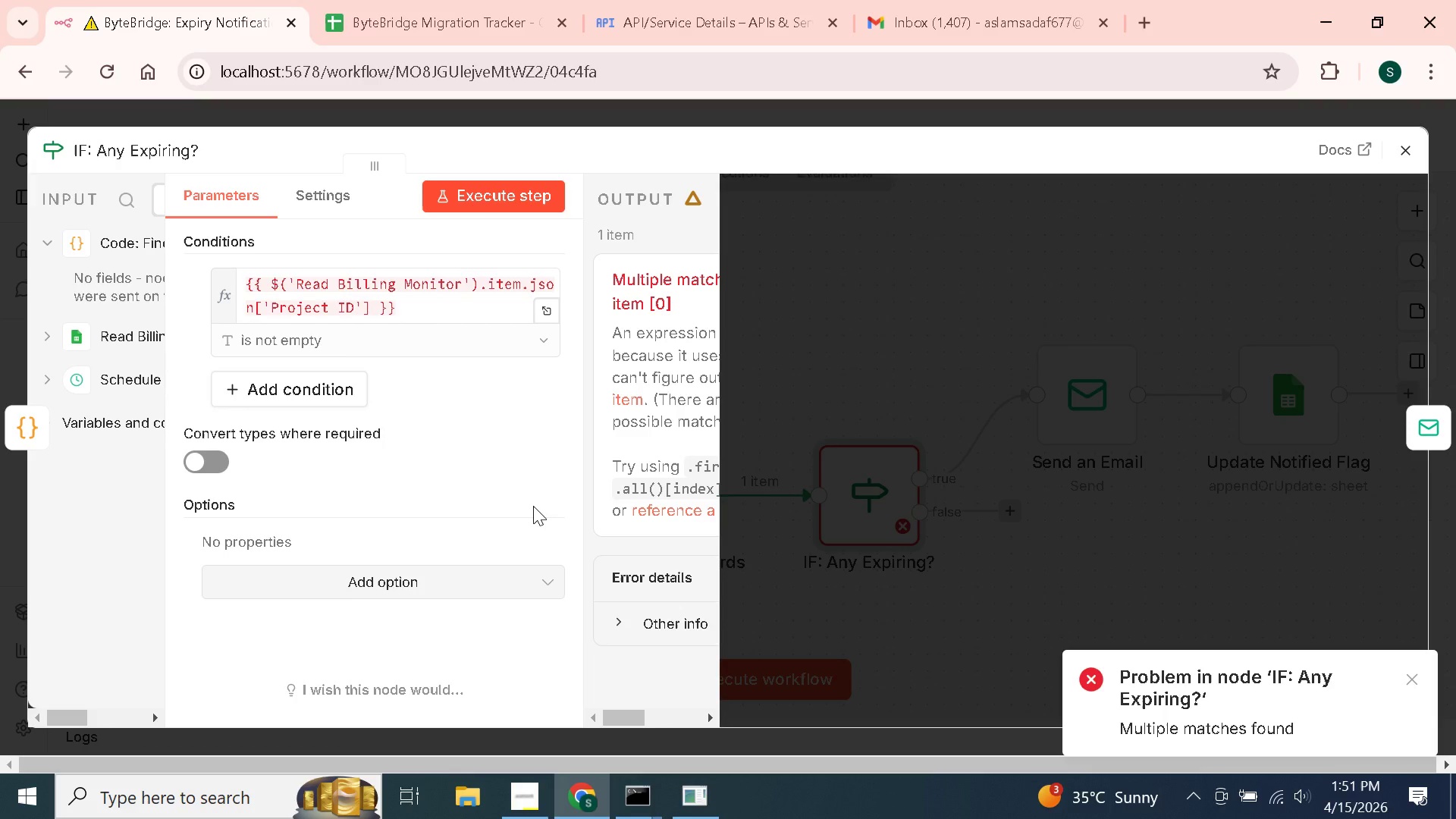 
key(Control+Z)
 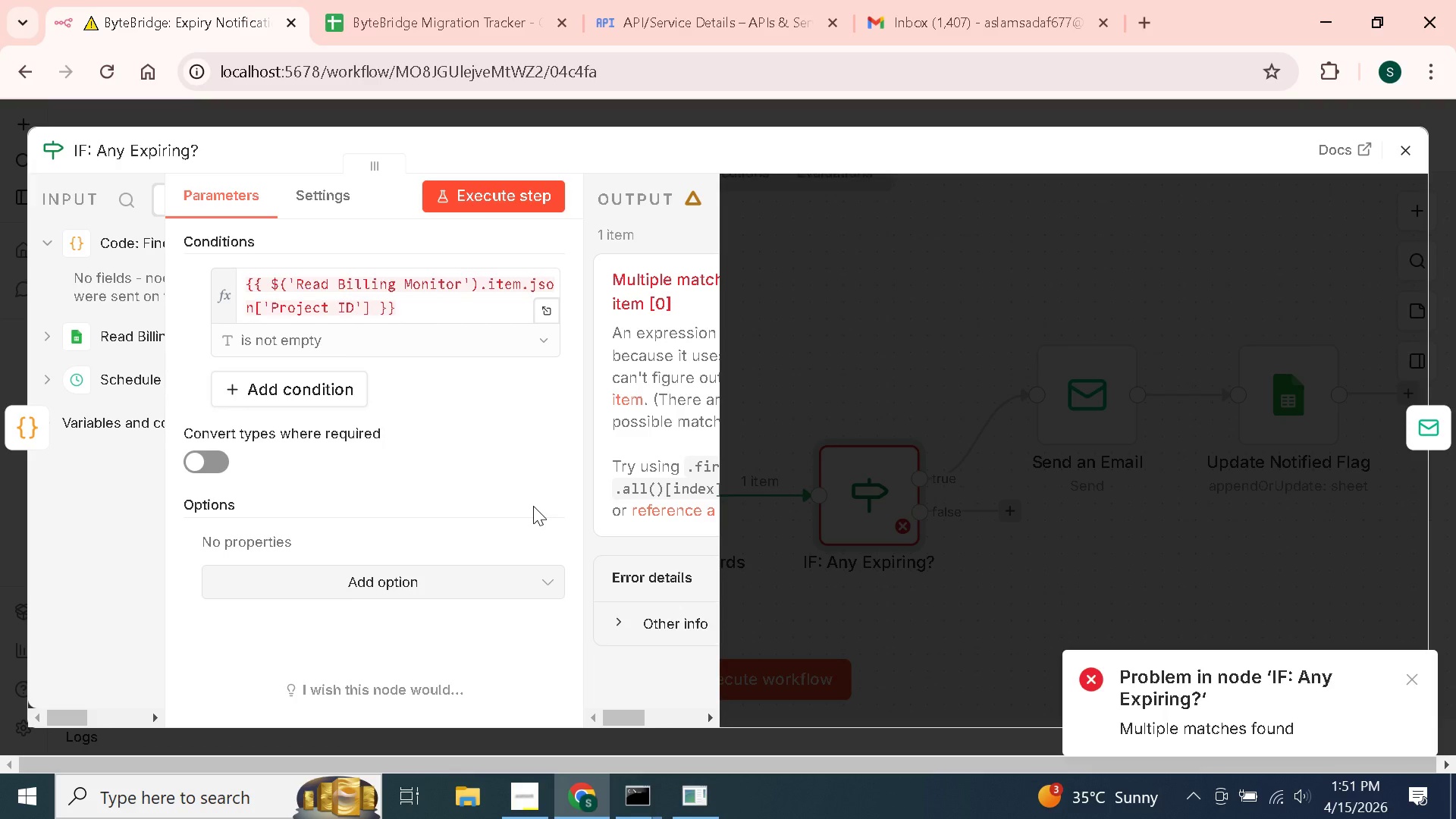 
key(Control+Z)
 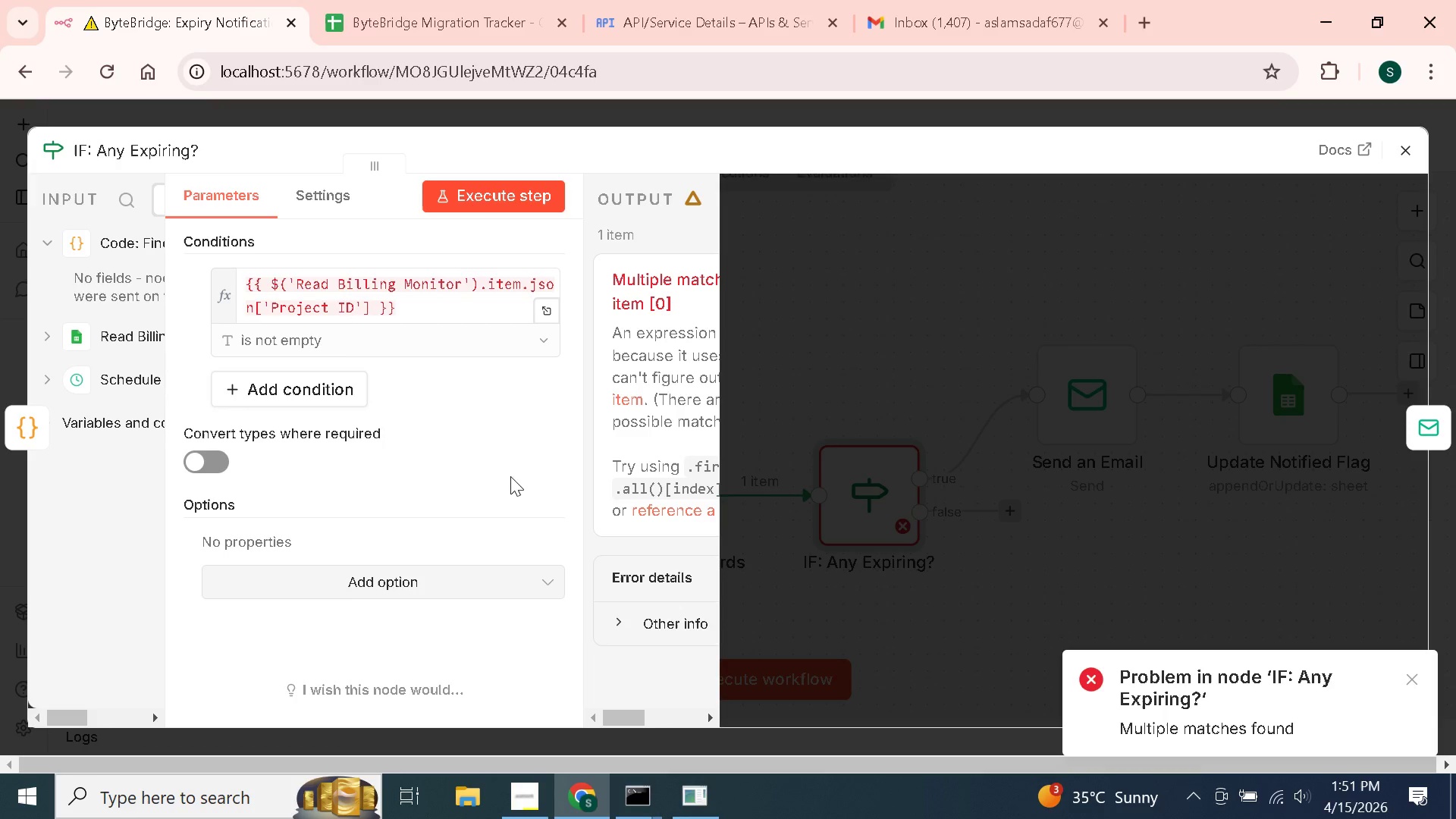 
key(Control+Z)
 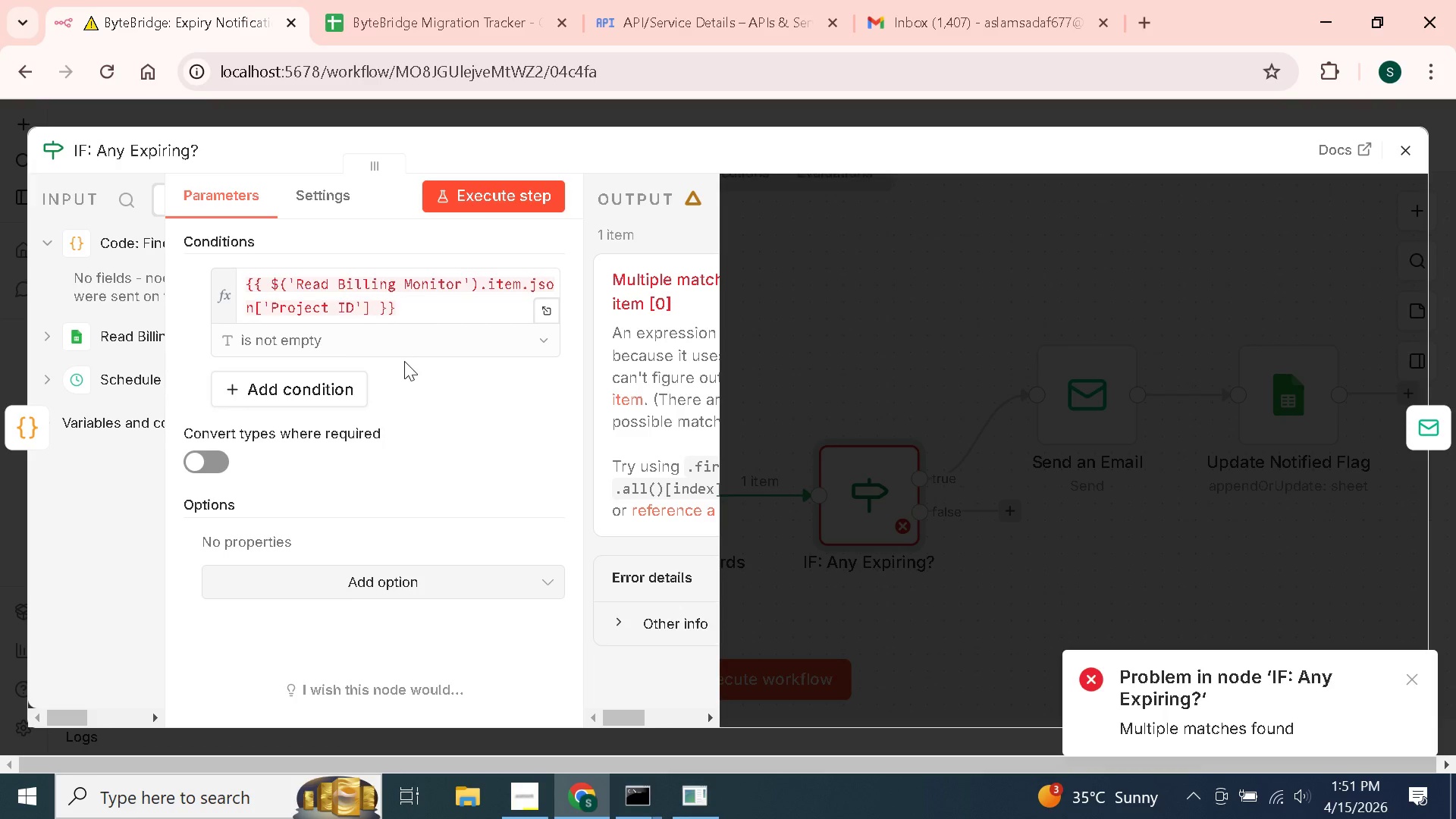 
key(Control+Z)
 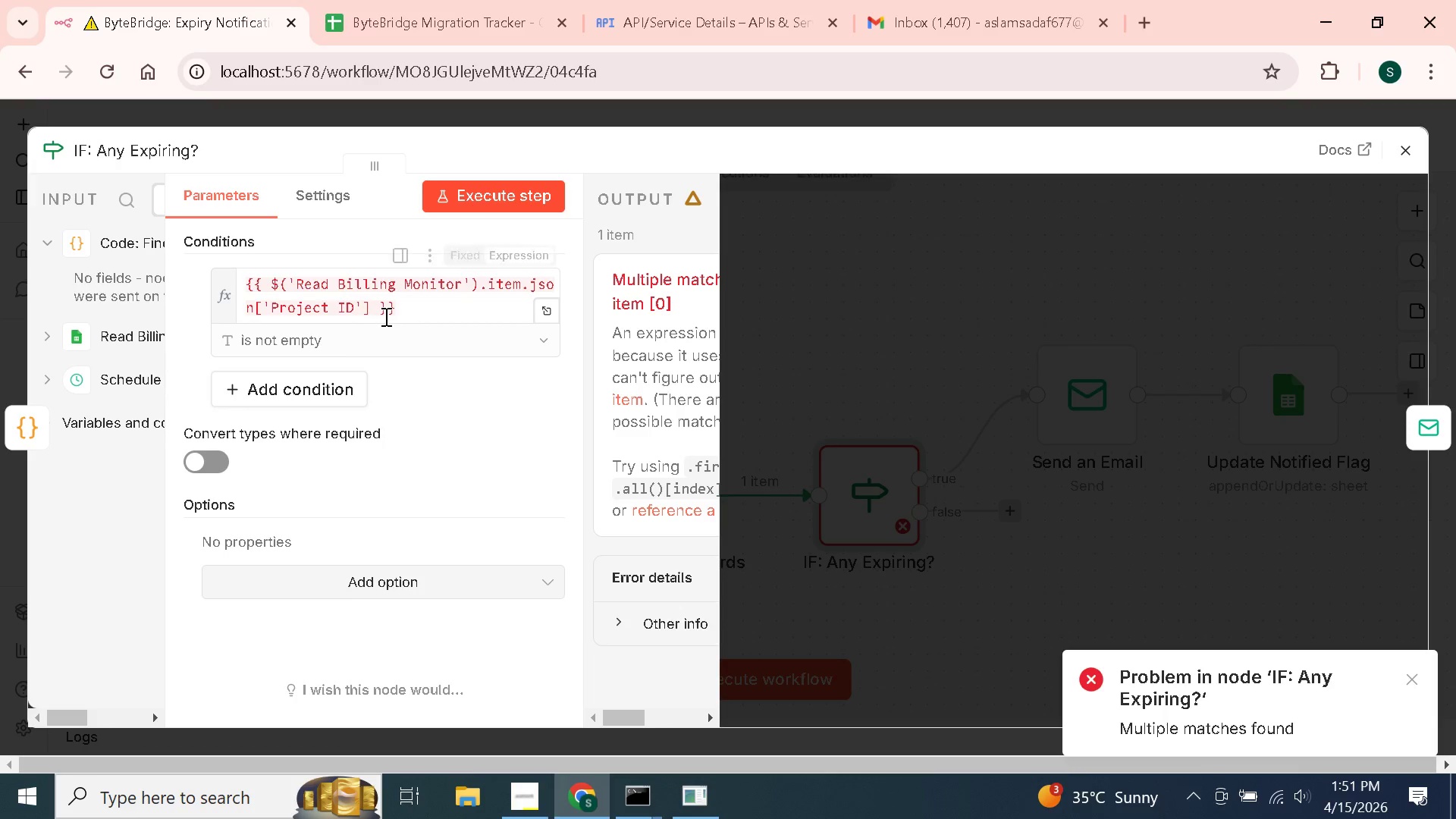 
key(Control+Z)
 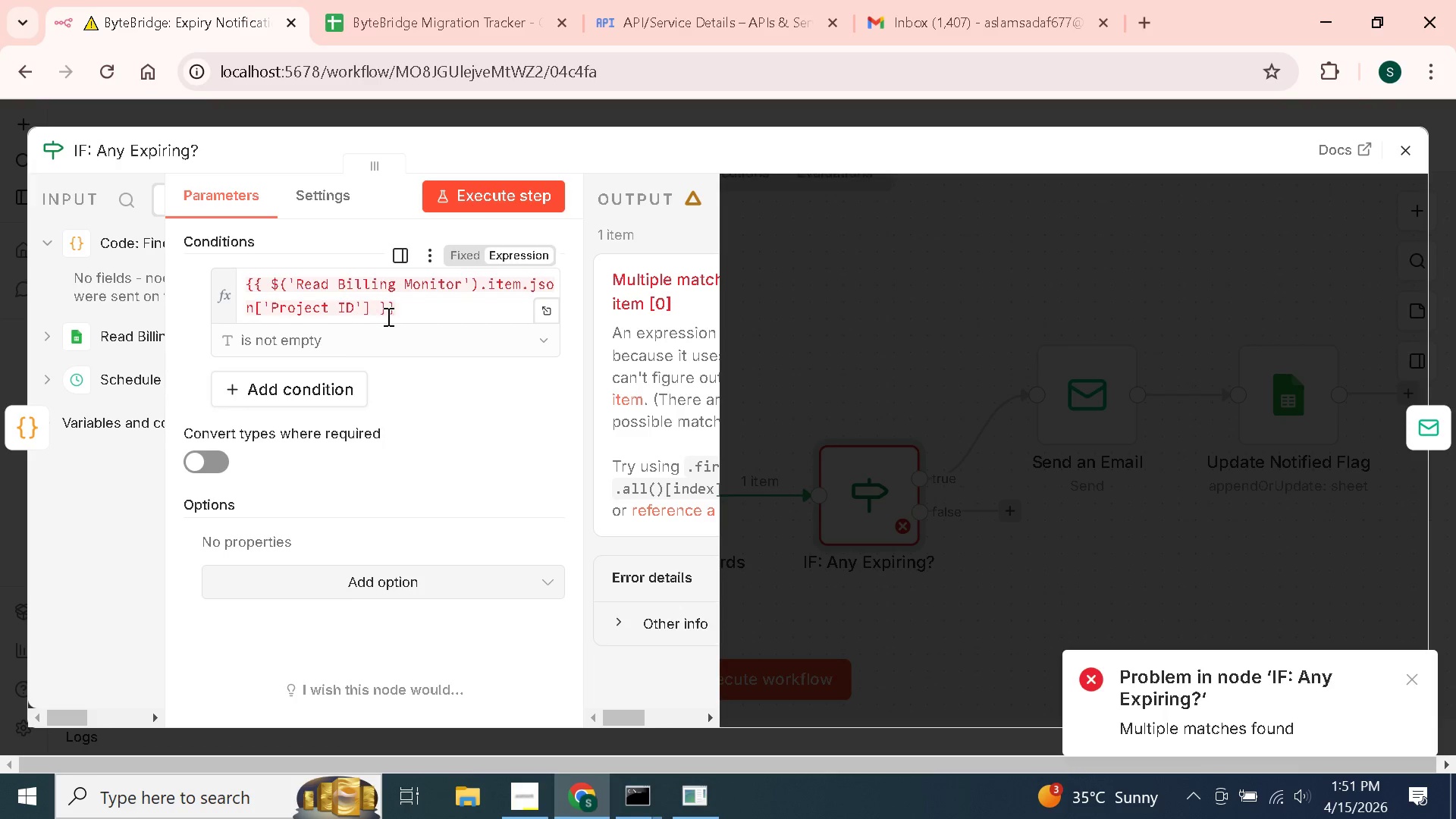 
key(Control+Z)
 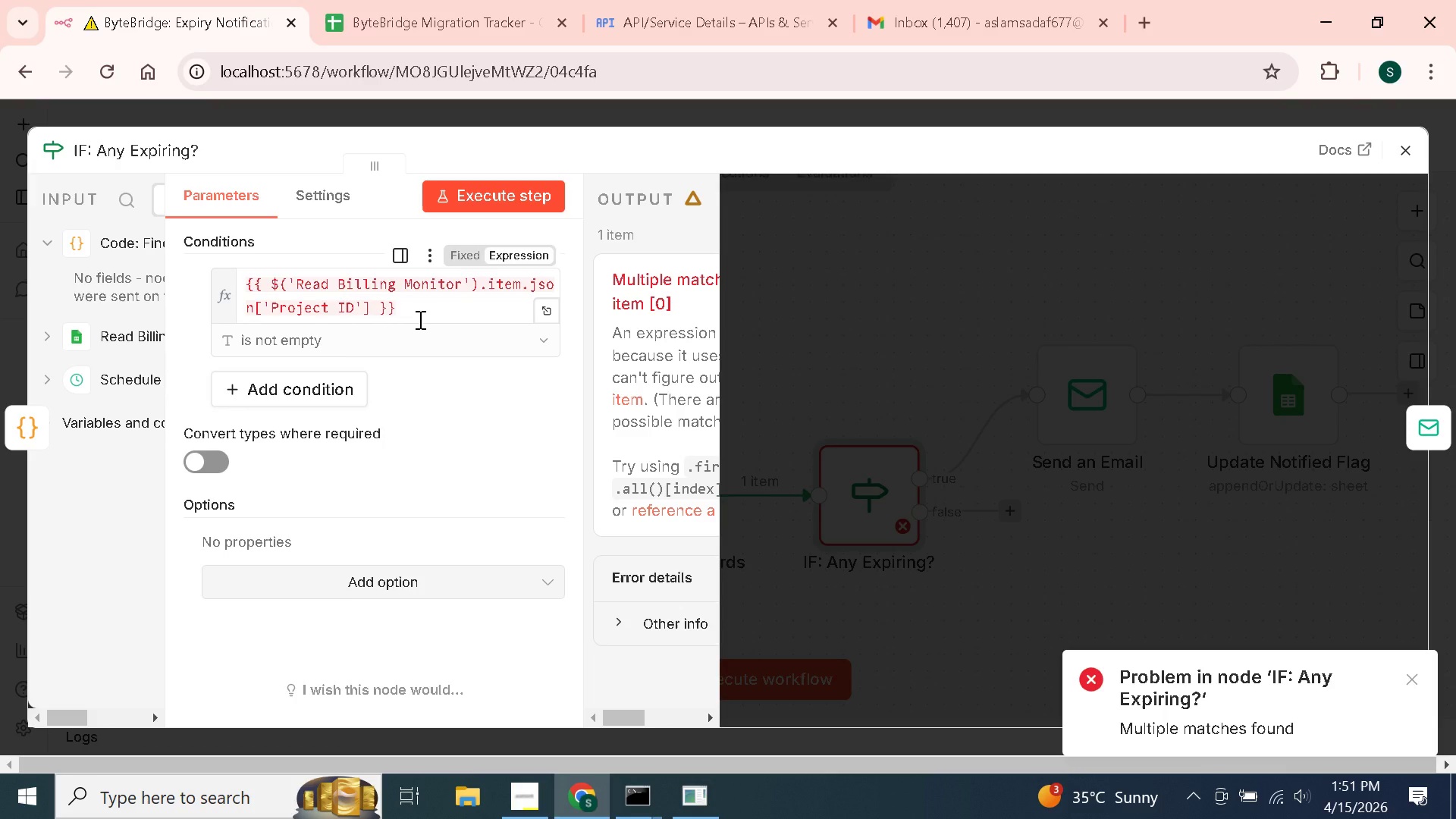 
key(Control+Z)
 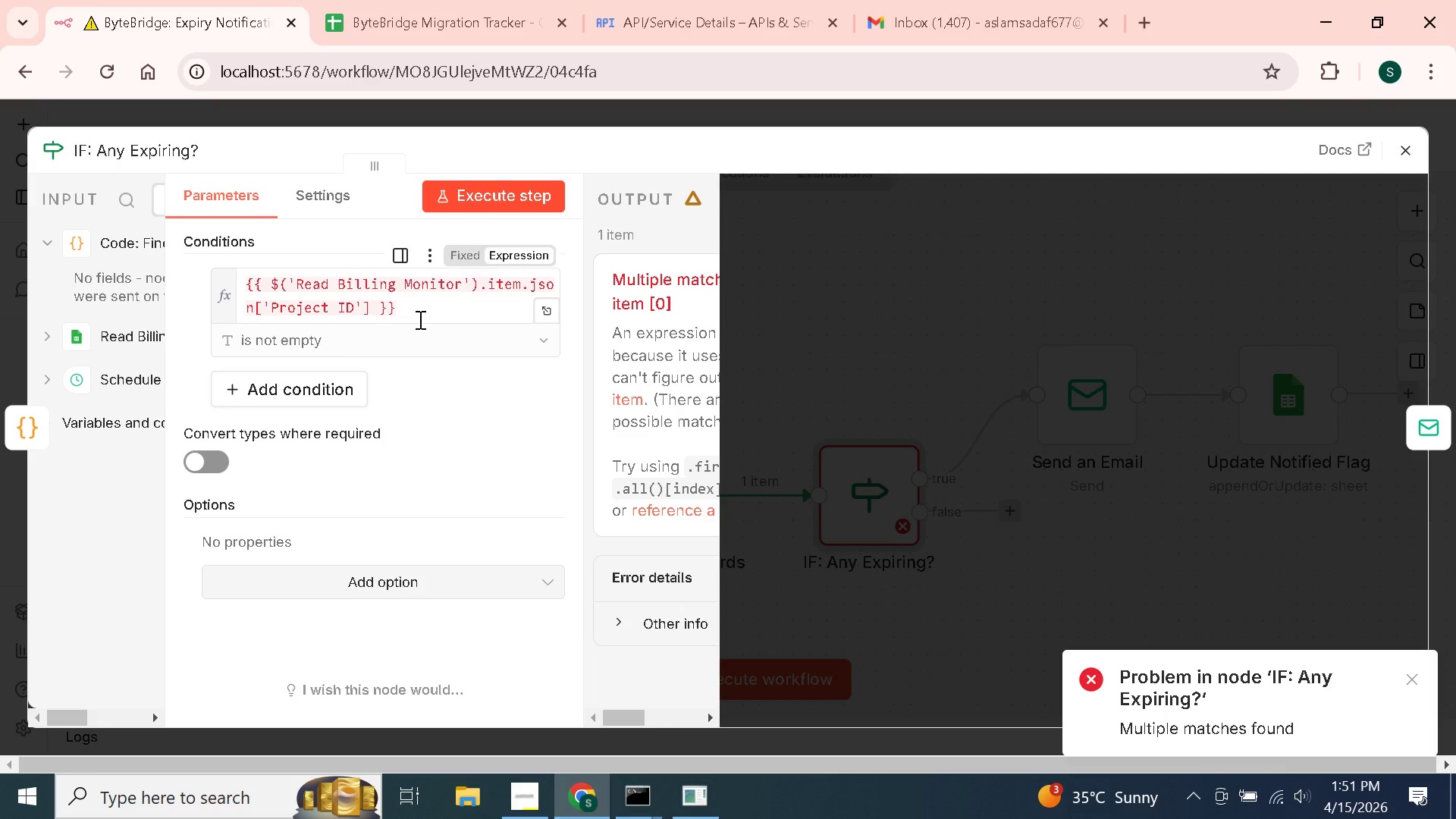 
key(Control+ControlLeft)
 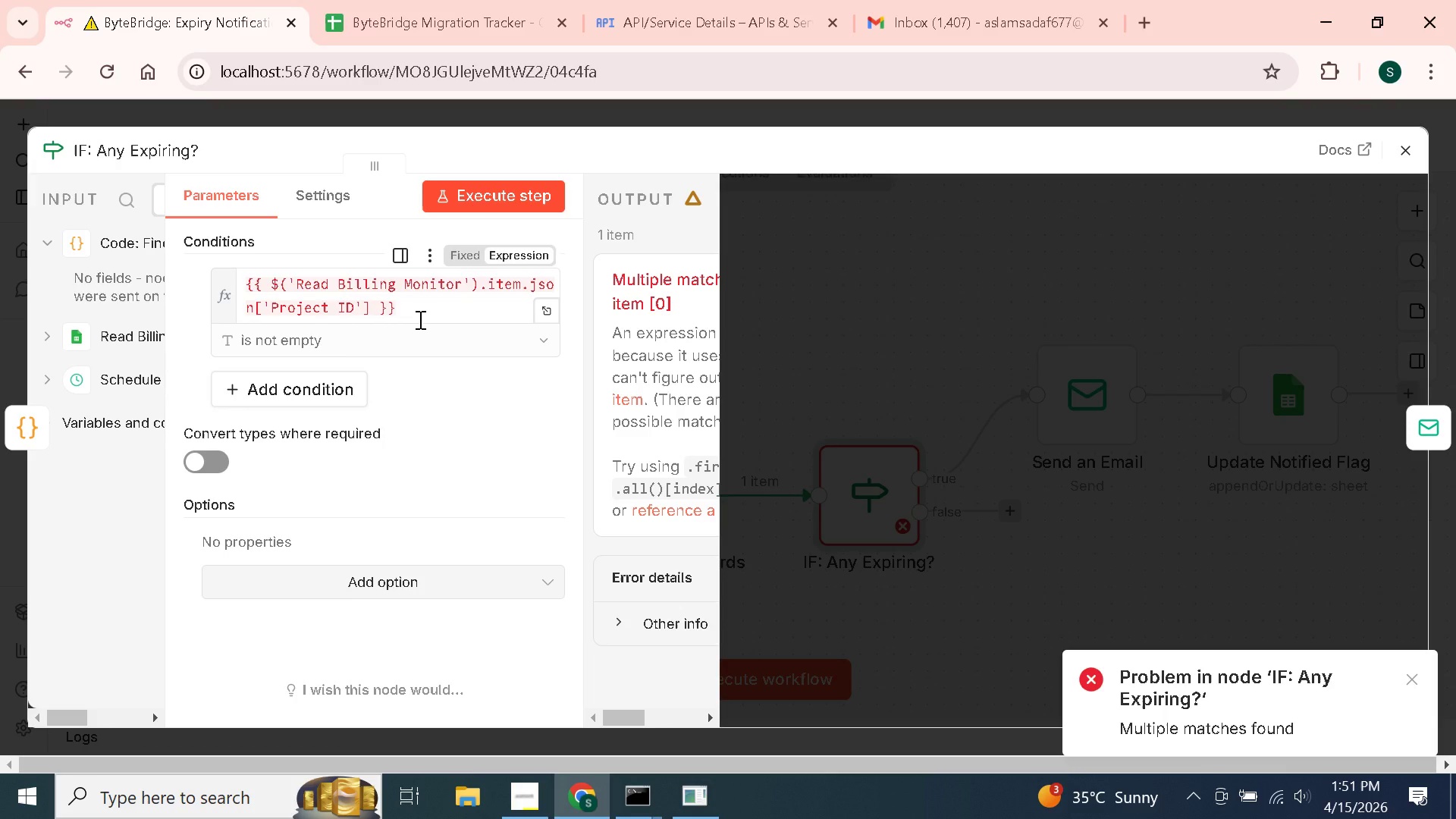 
key(Control+Z)
 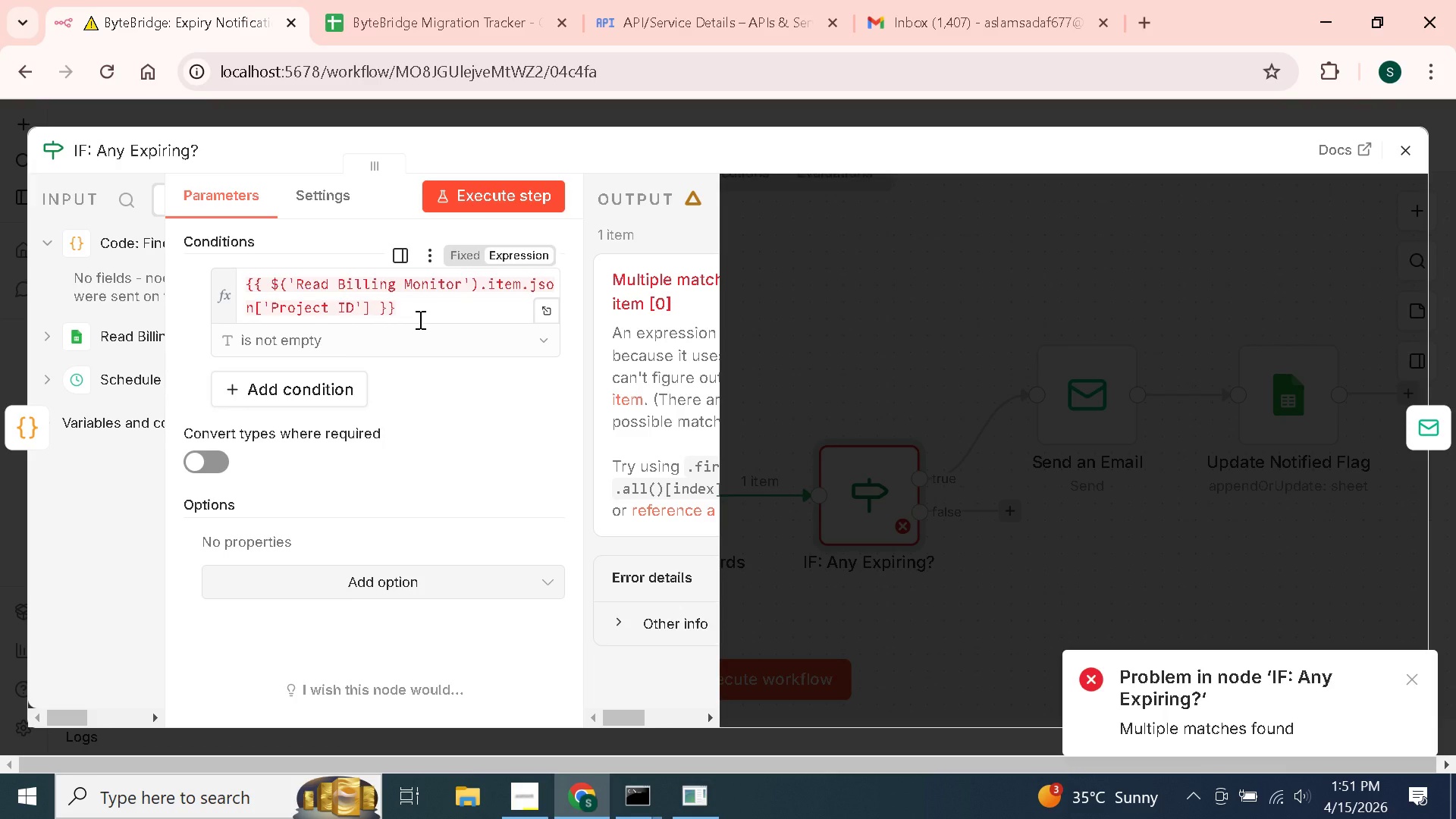 
wait(11.45)
 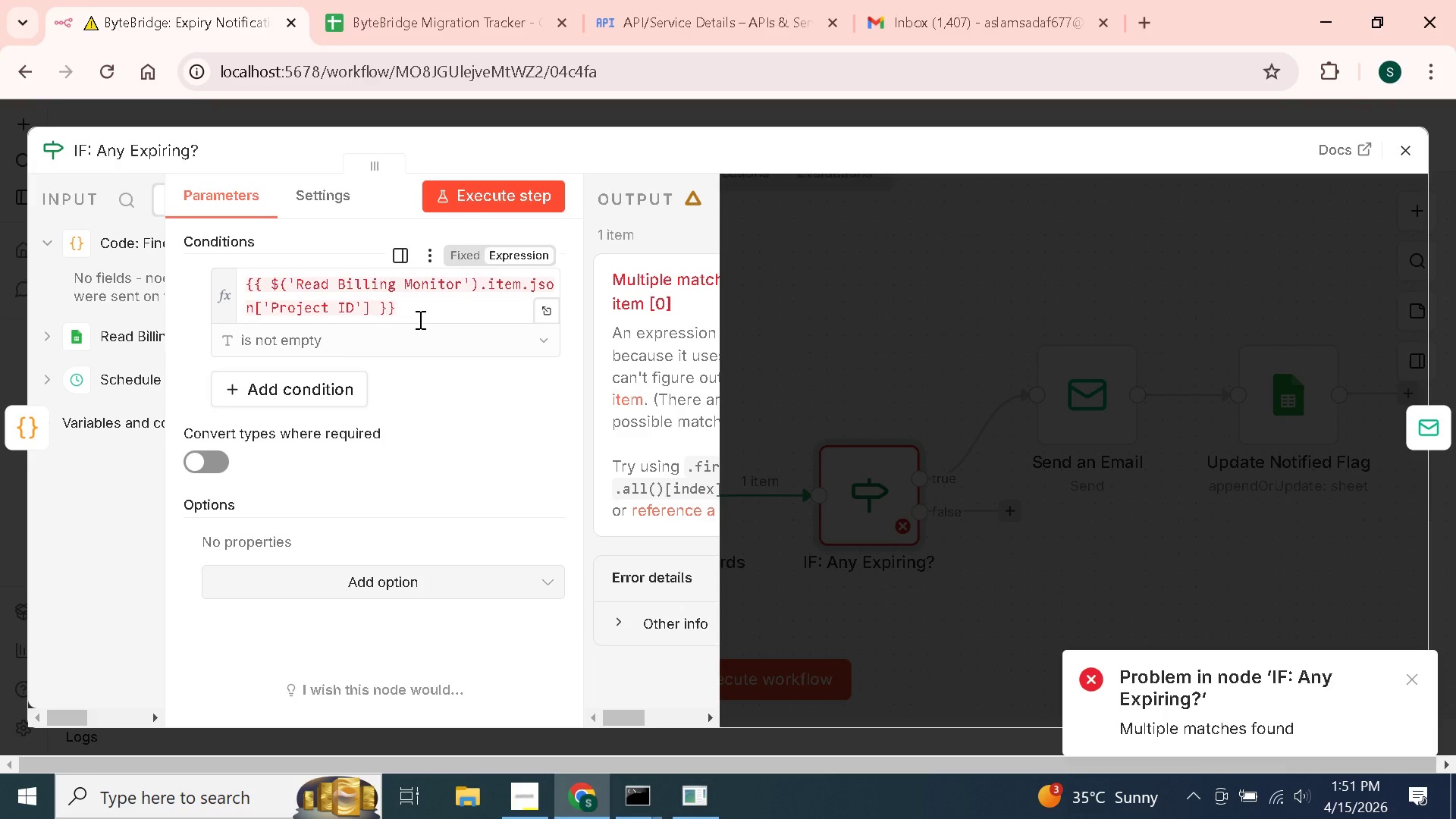 
left_click([1405, 153])
 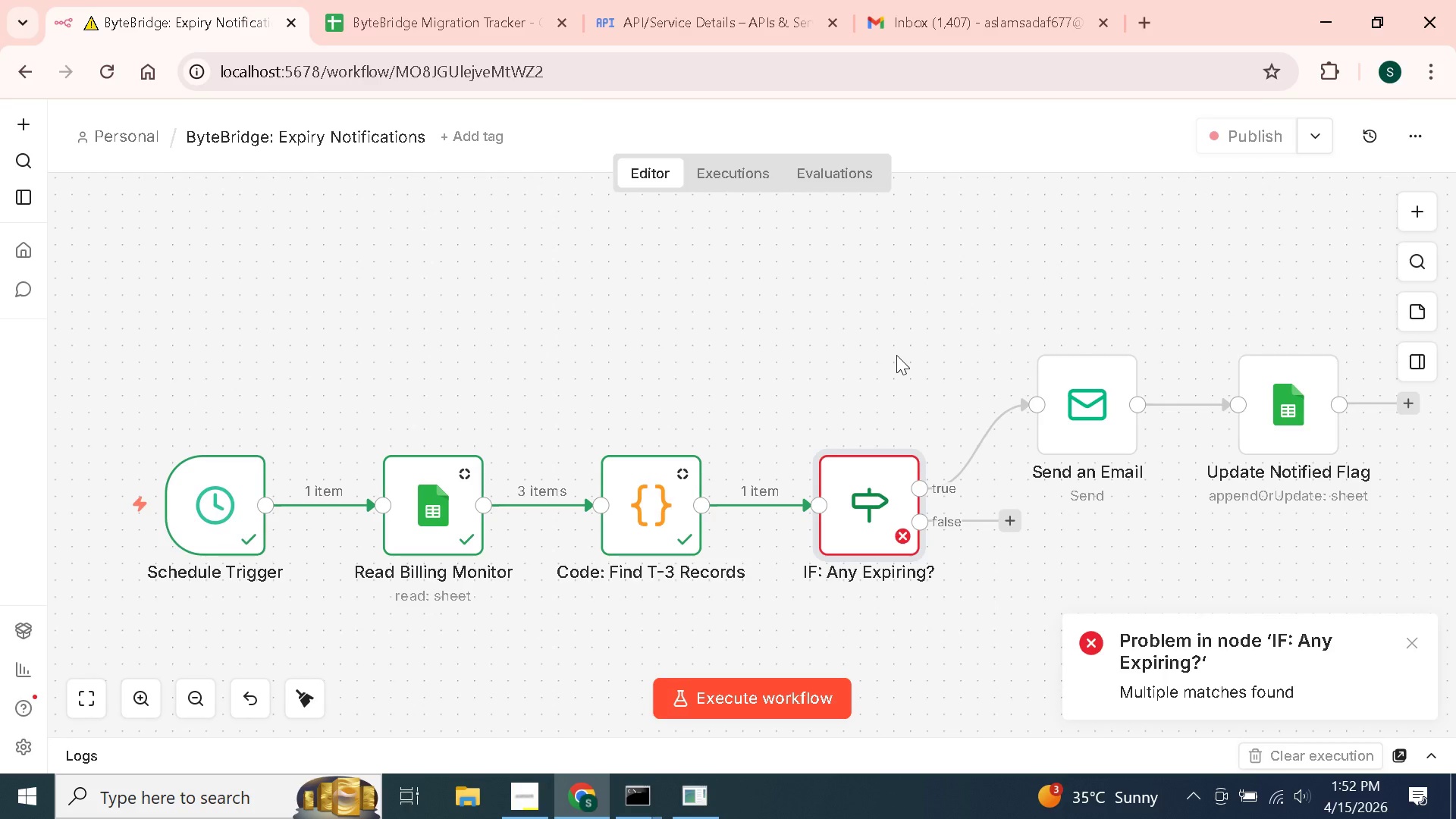 
wait(37.62)
 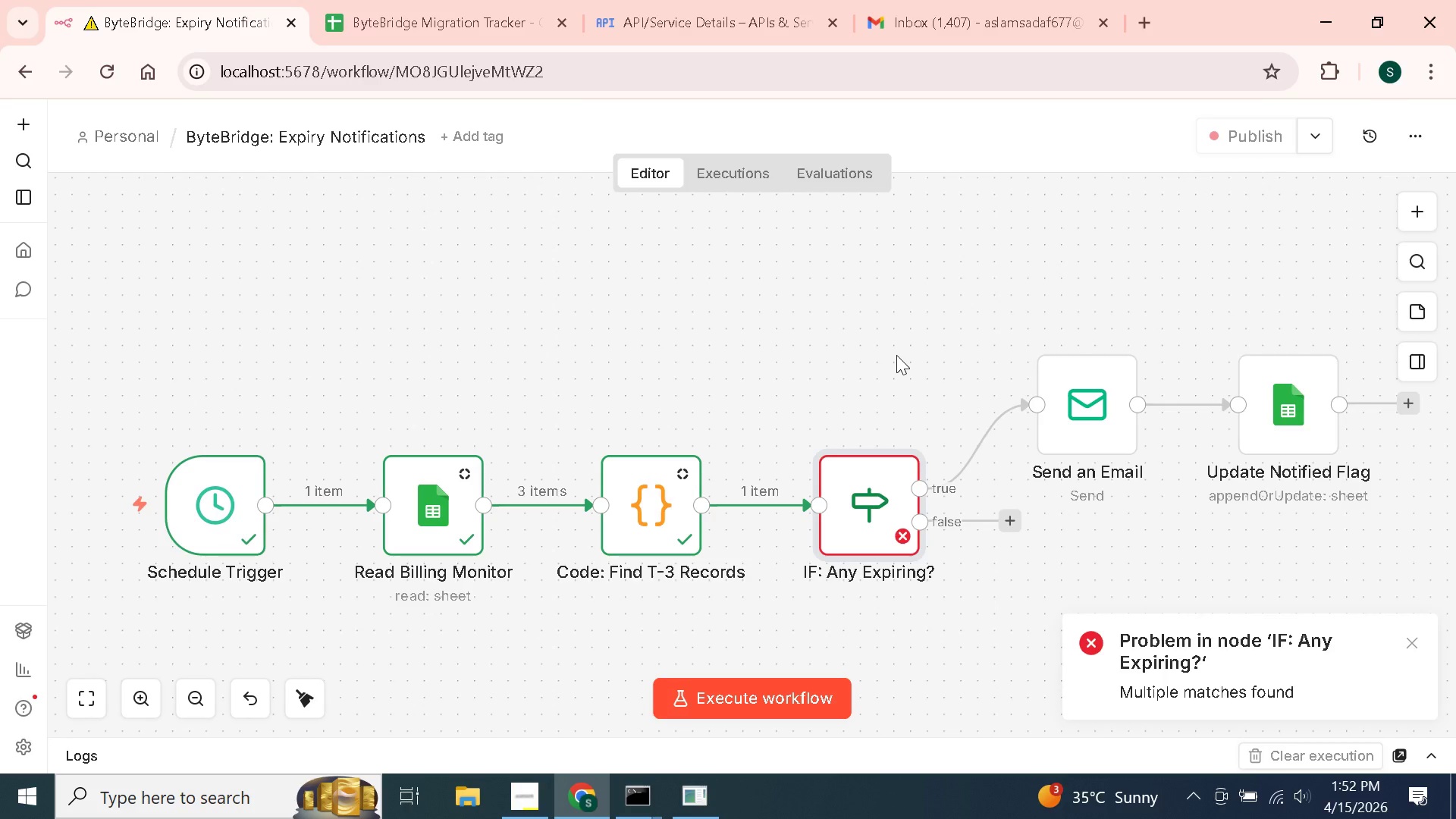 
scroll: coordinate [896, 355], scroll_direction: up, amount: 1.0
 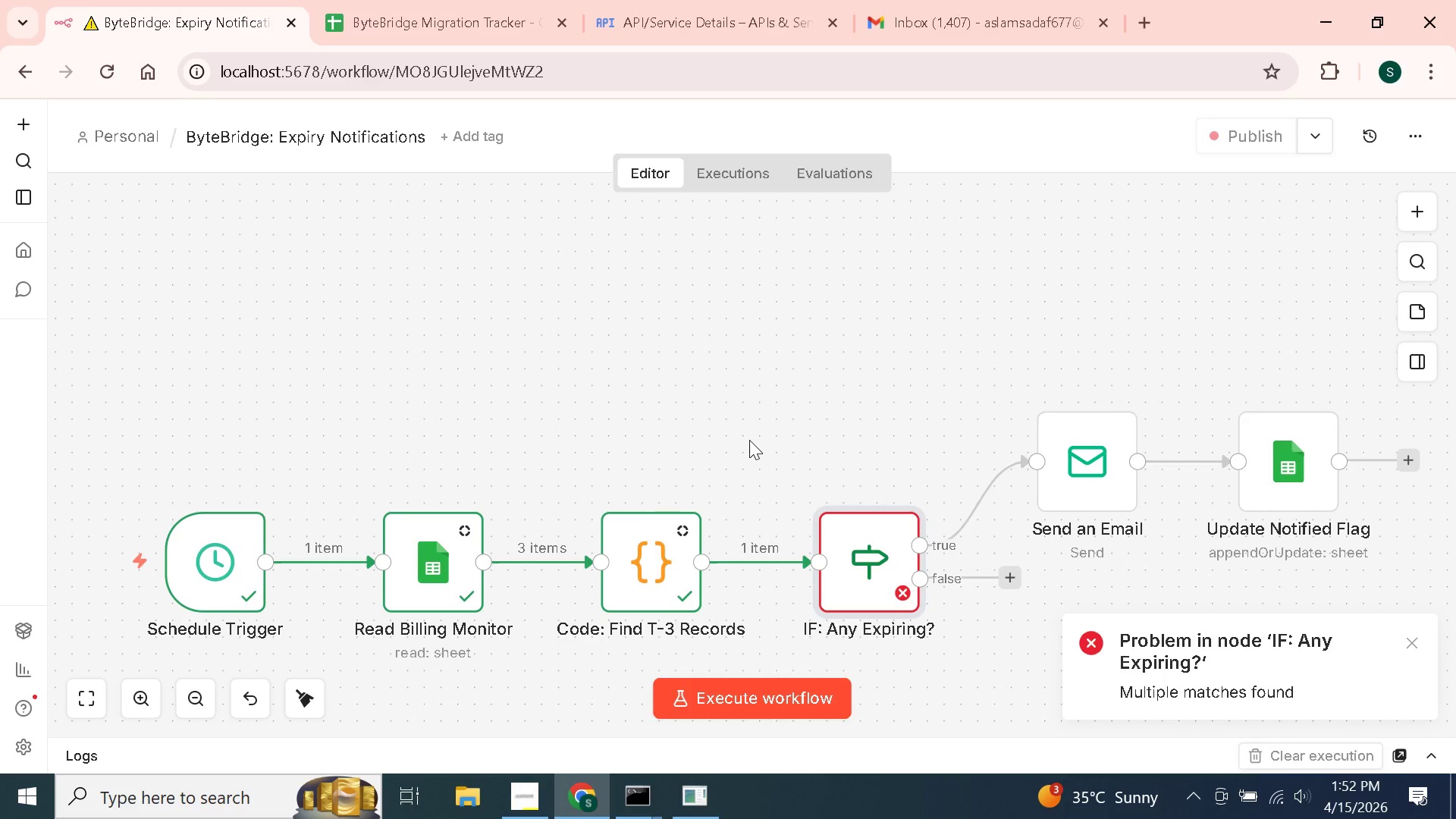 
scroll: coordinate [749, 440], scroll_direction: down, amount: 2.0
 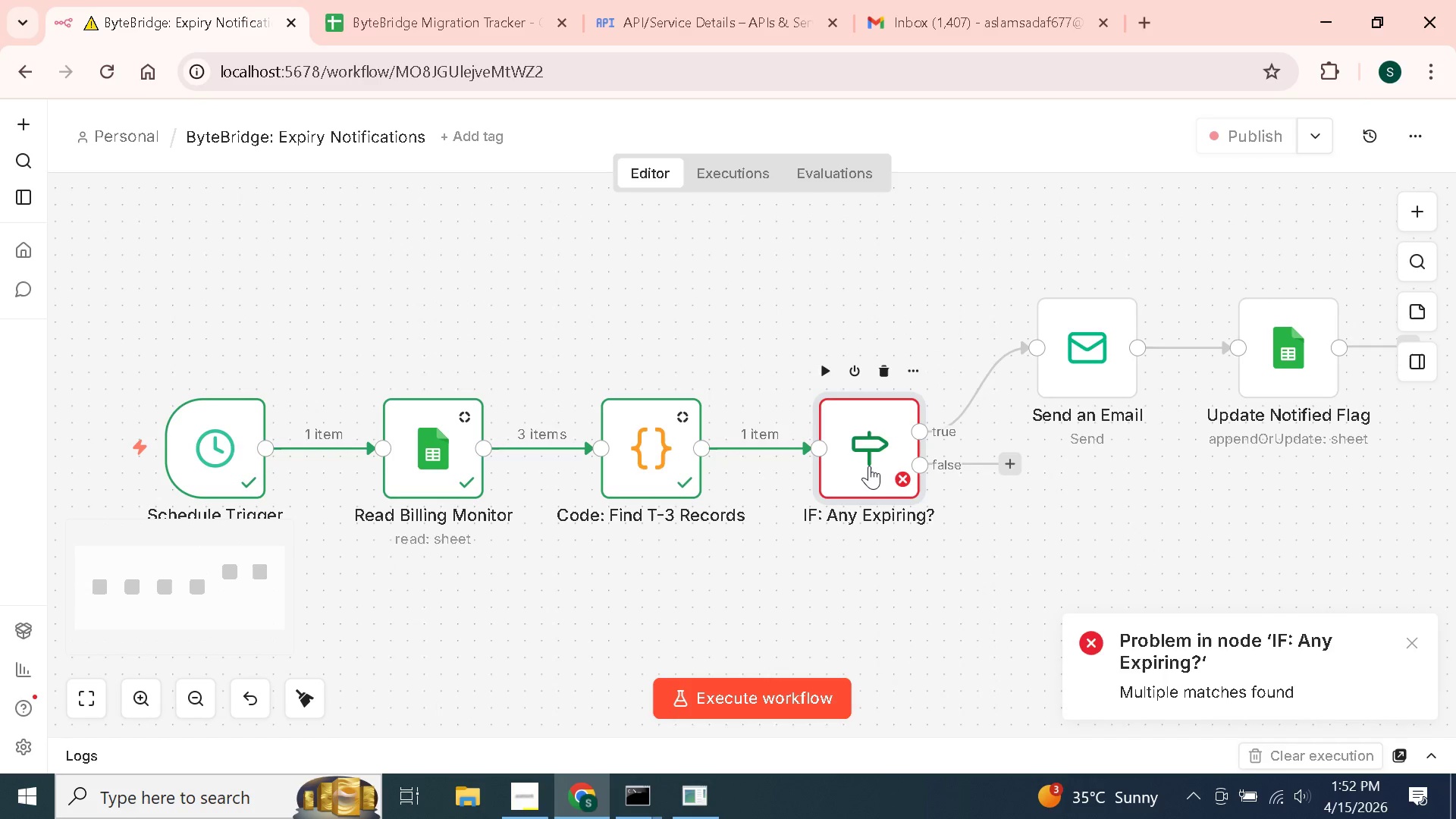 
double_click([869, 466])
 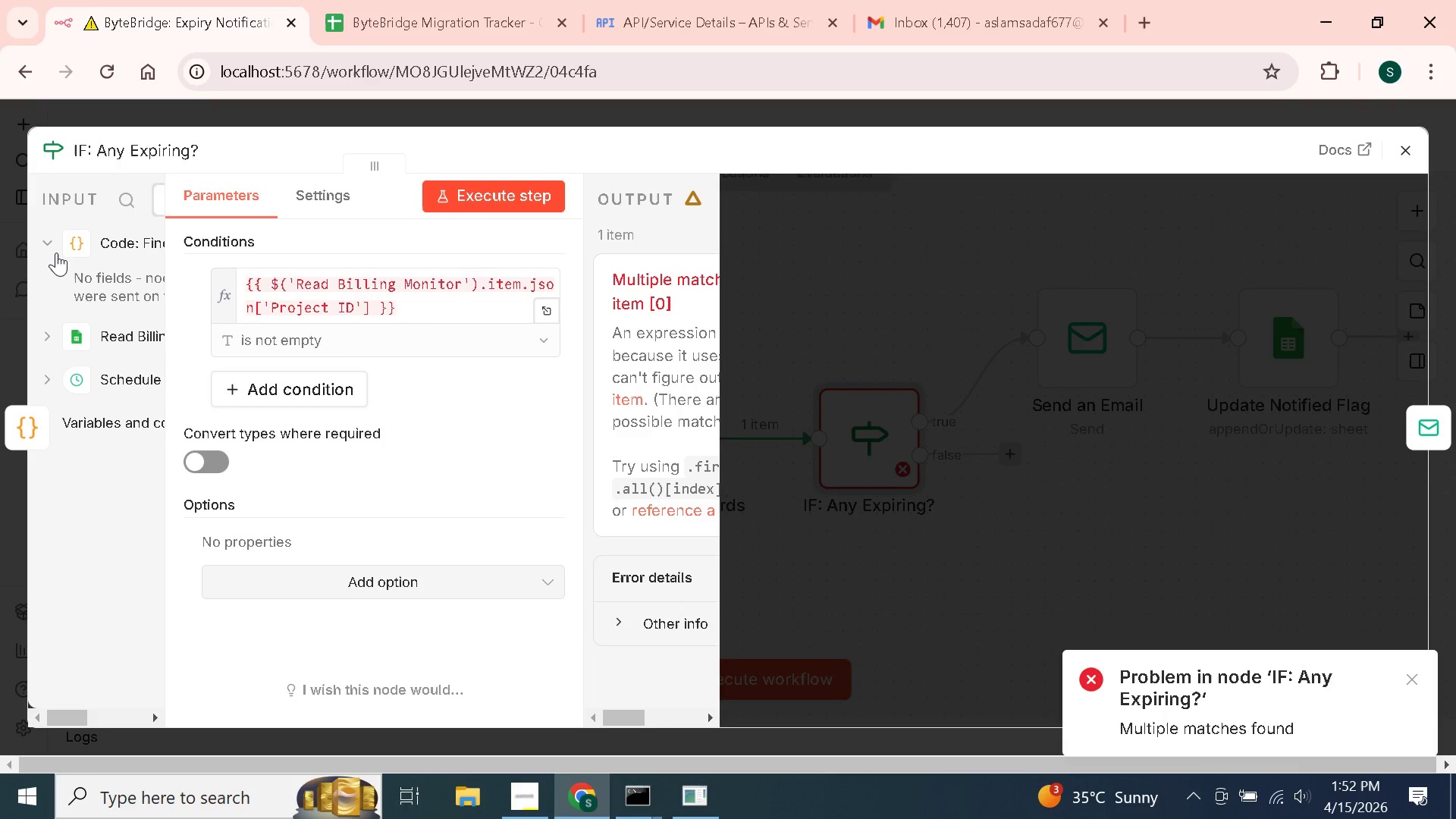 
double_click([52, 247])
 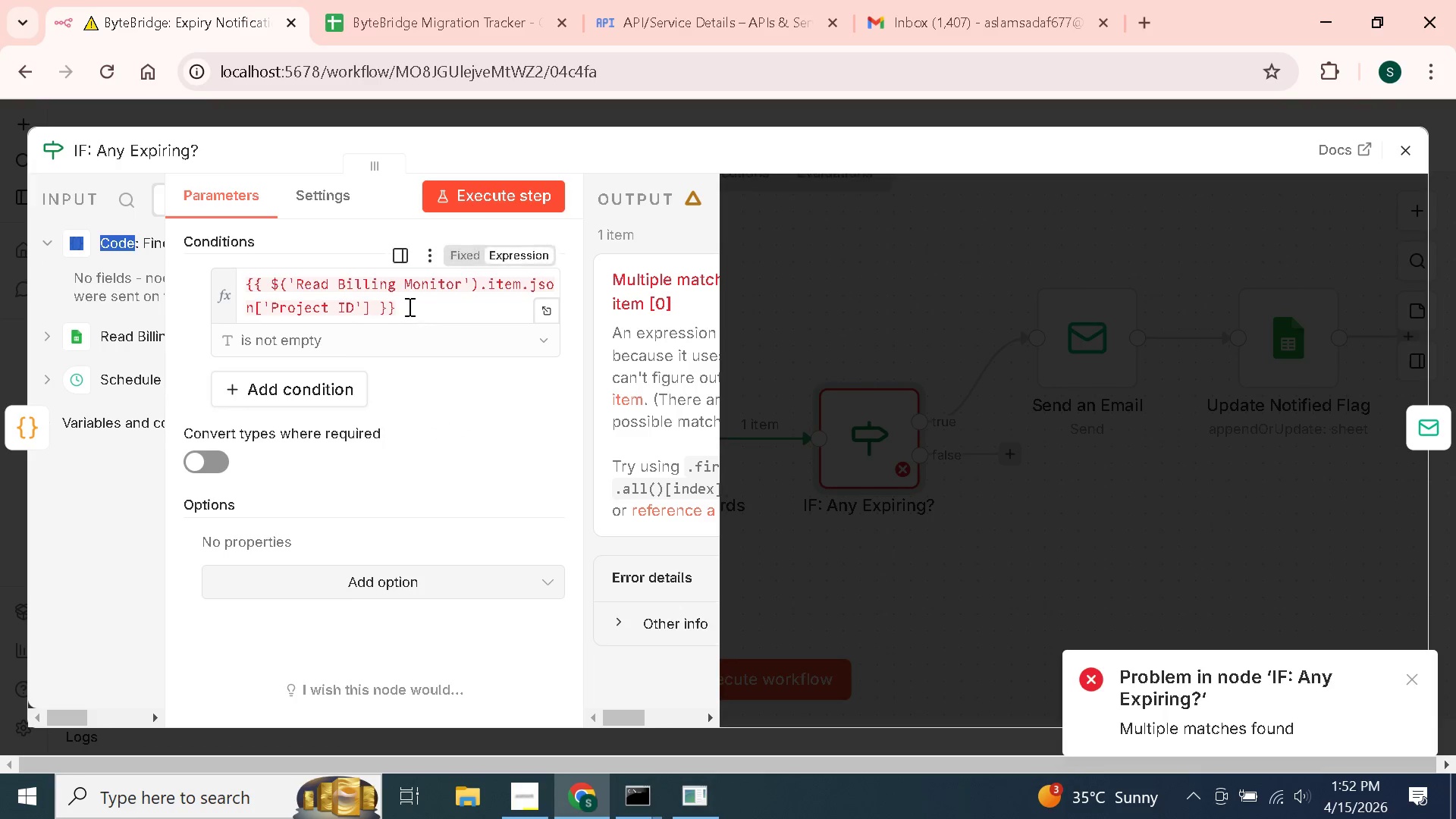 
left_click_drag(start_coordinate=[405, 303], to_coordinate=[215, 266])
 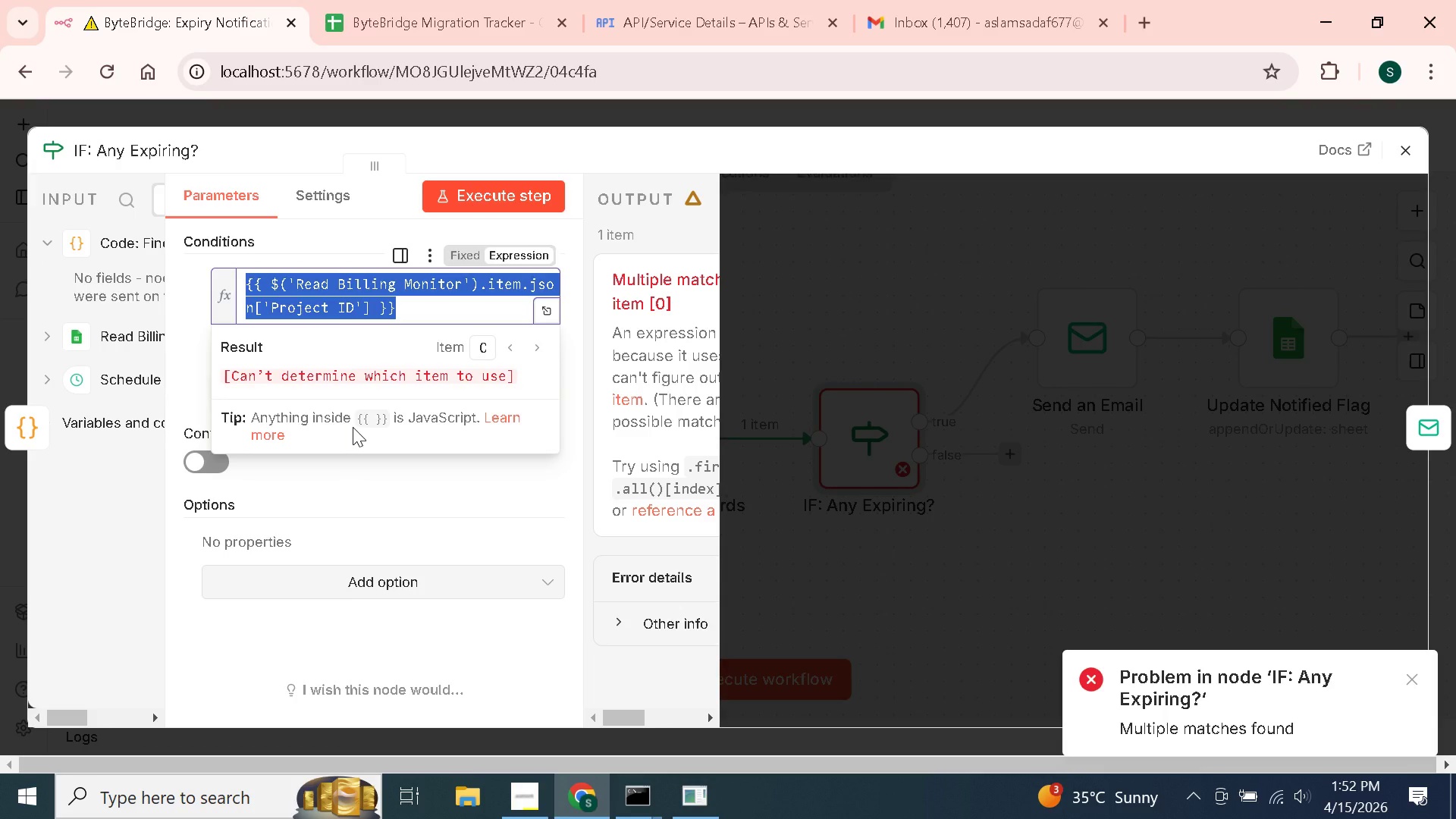 
key(Shift+BracketLeft)
 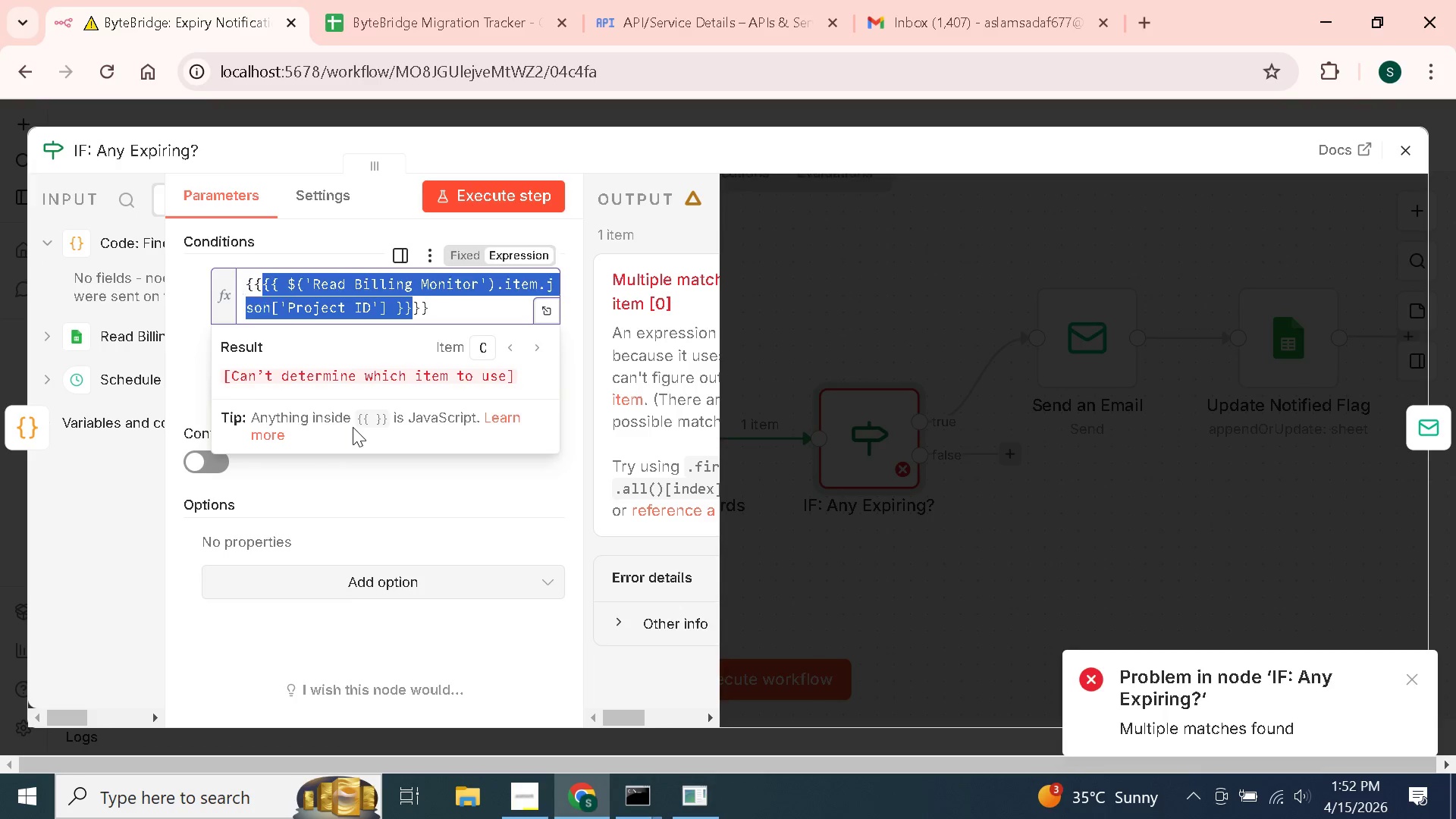 
key(Shift+BracketLeft)
 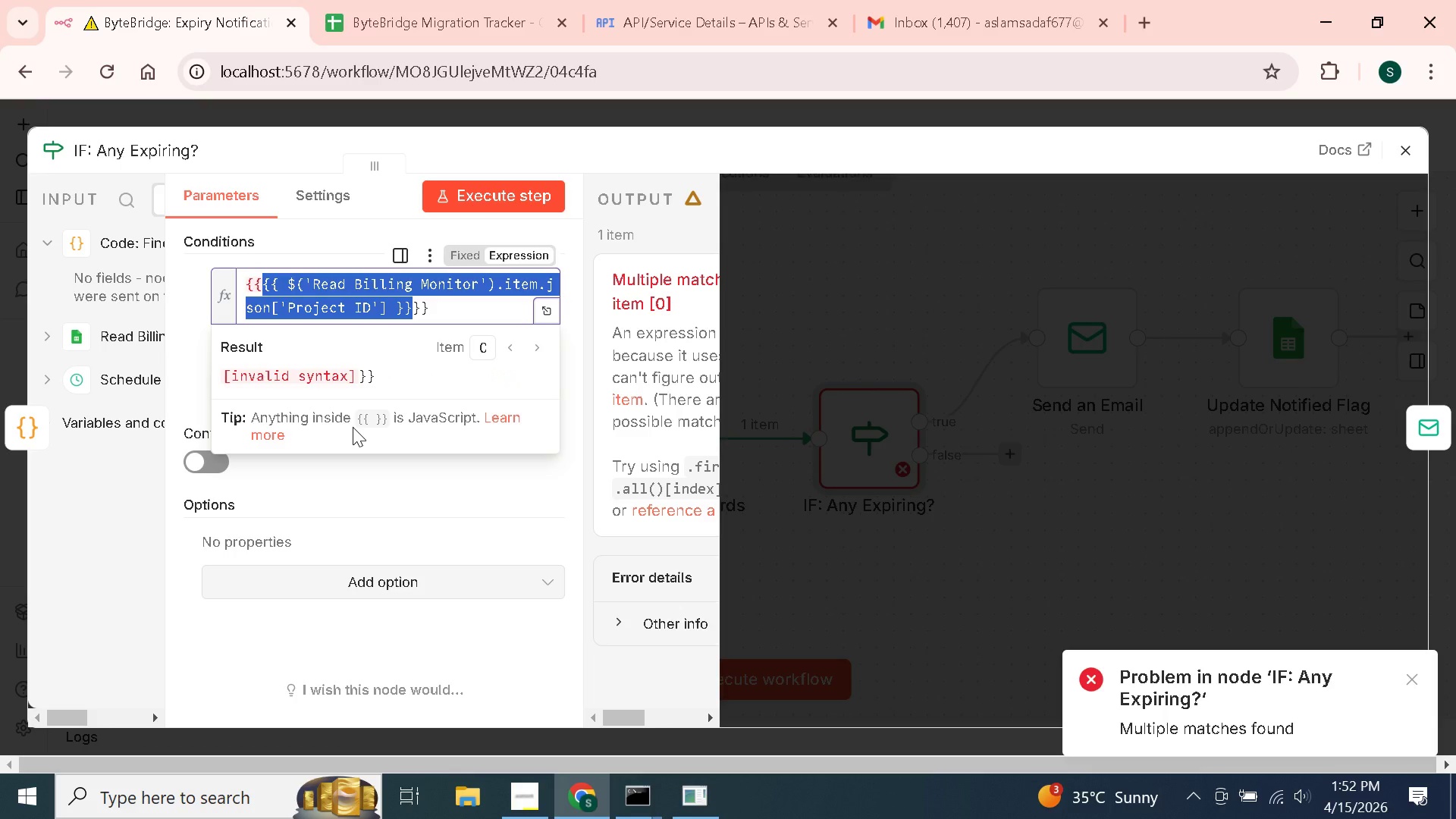 
key(Control+A)
 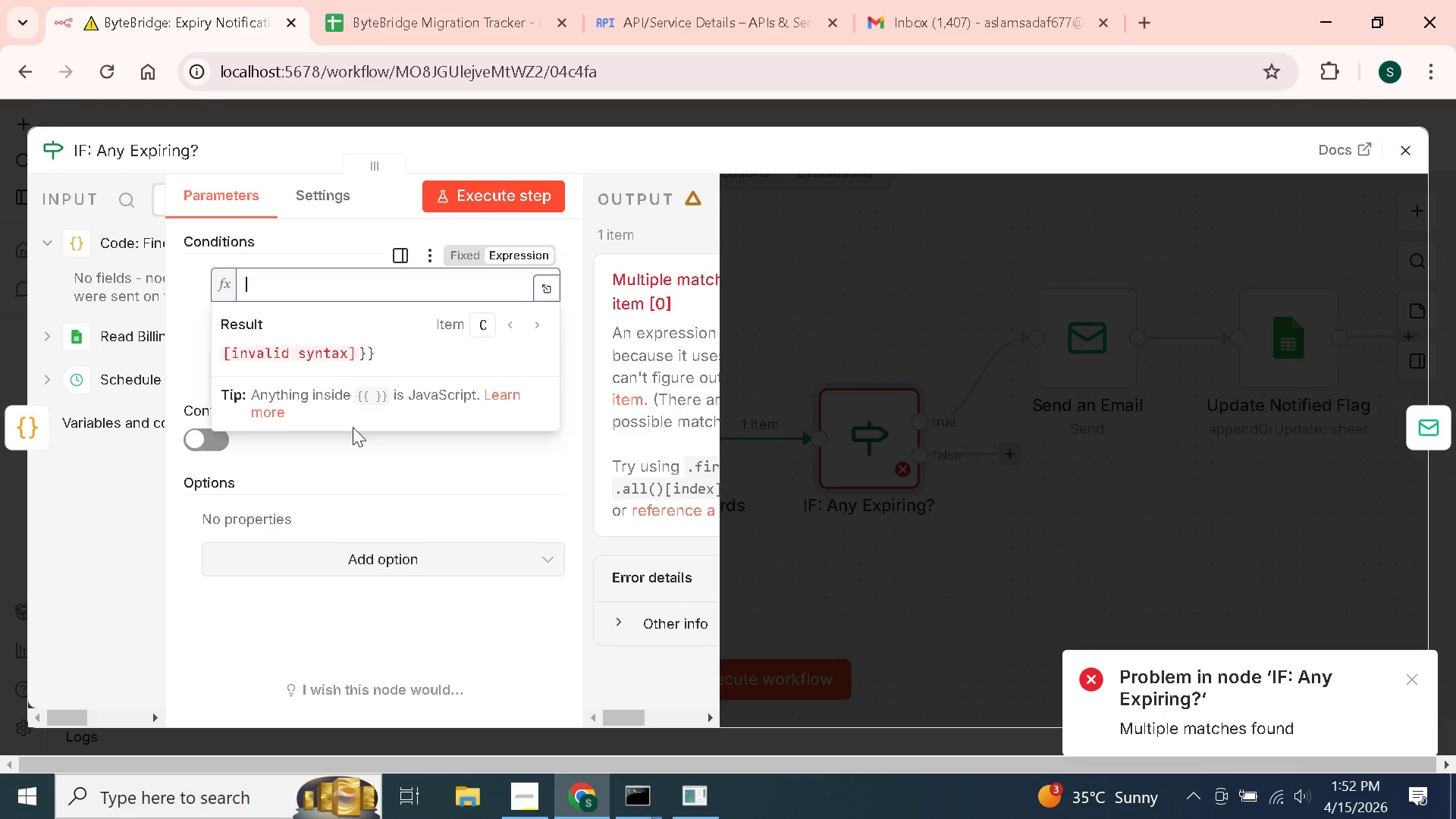 
key(Backspace)
type({{$node[")
 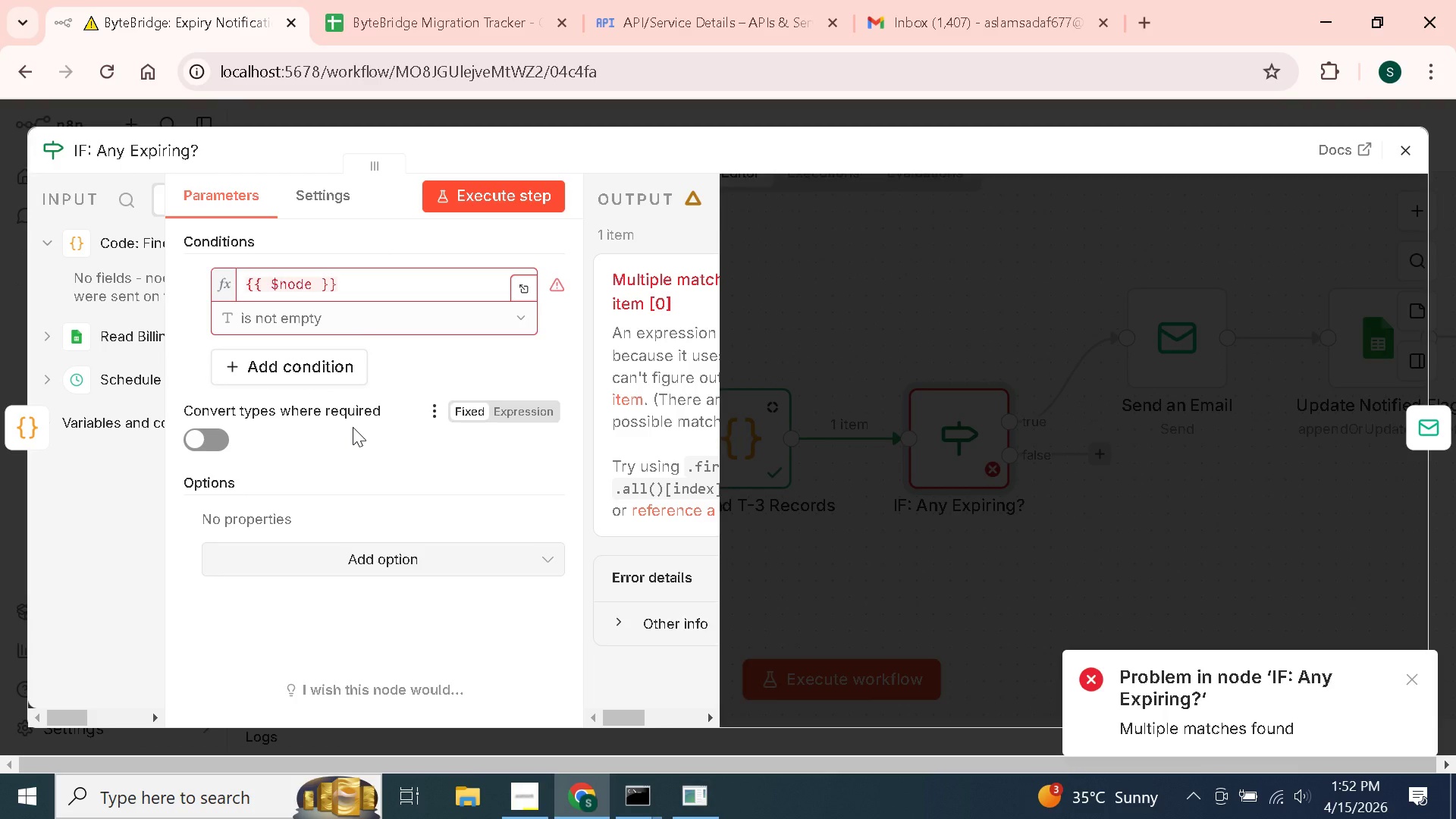 
left_click([314, 290])
 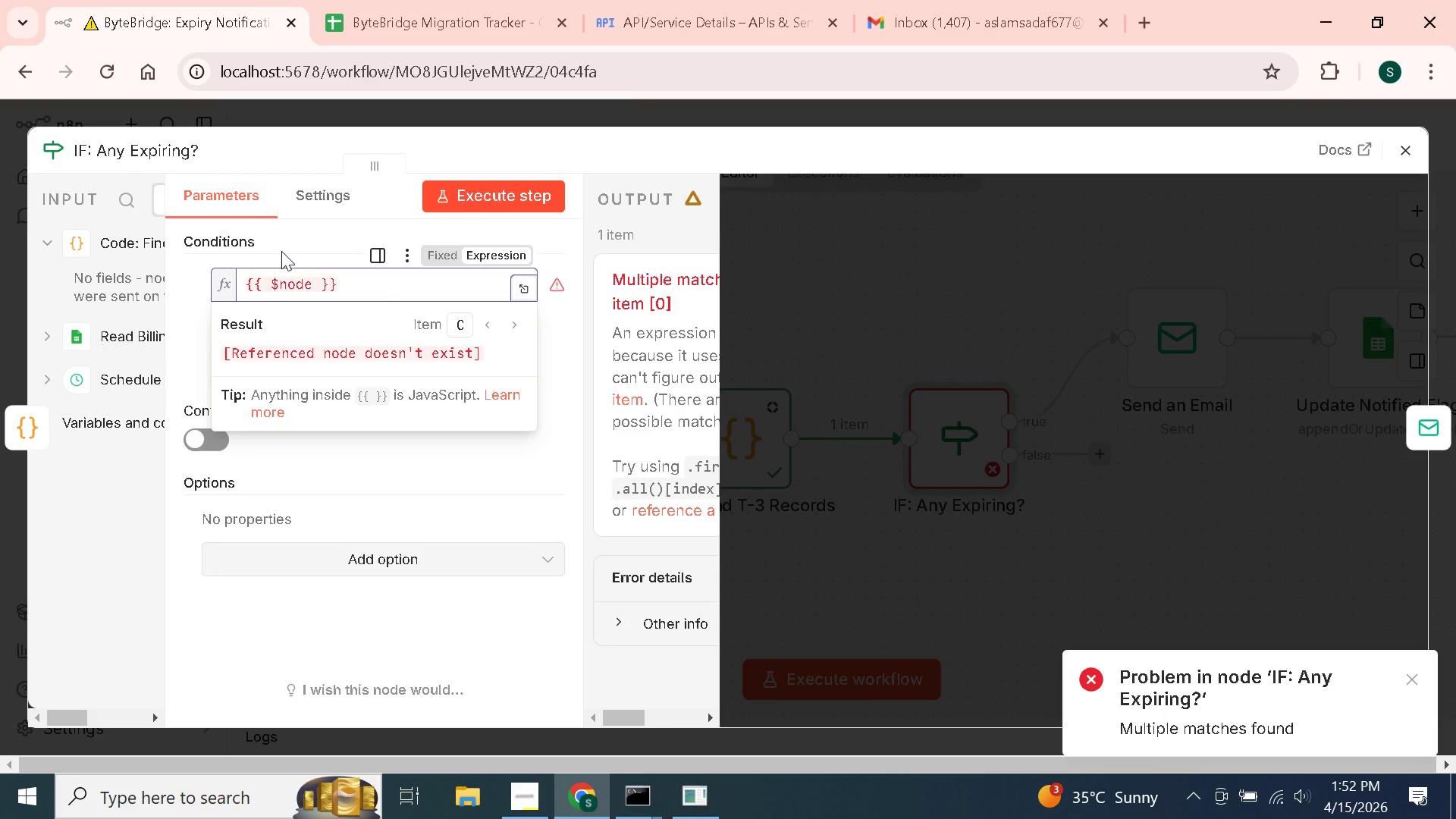 
key(BracketLeft)
 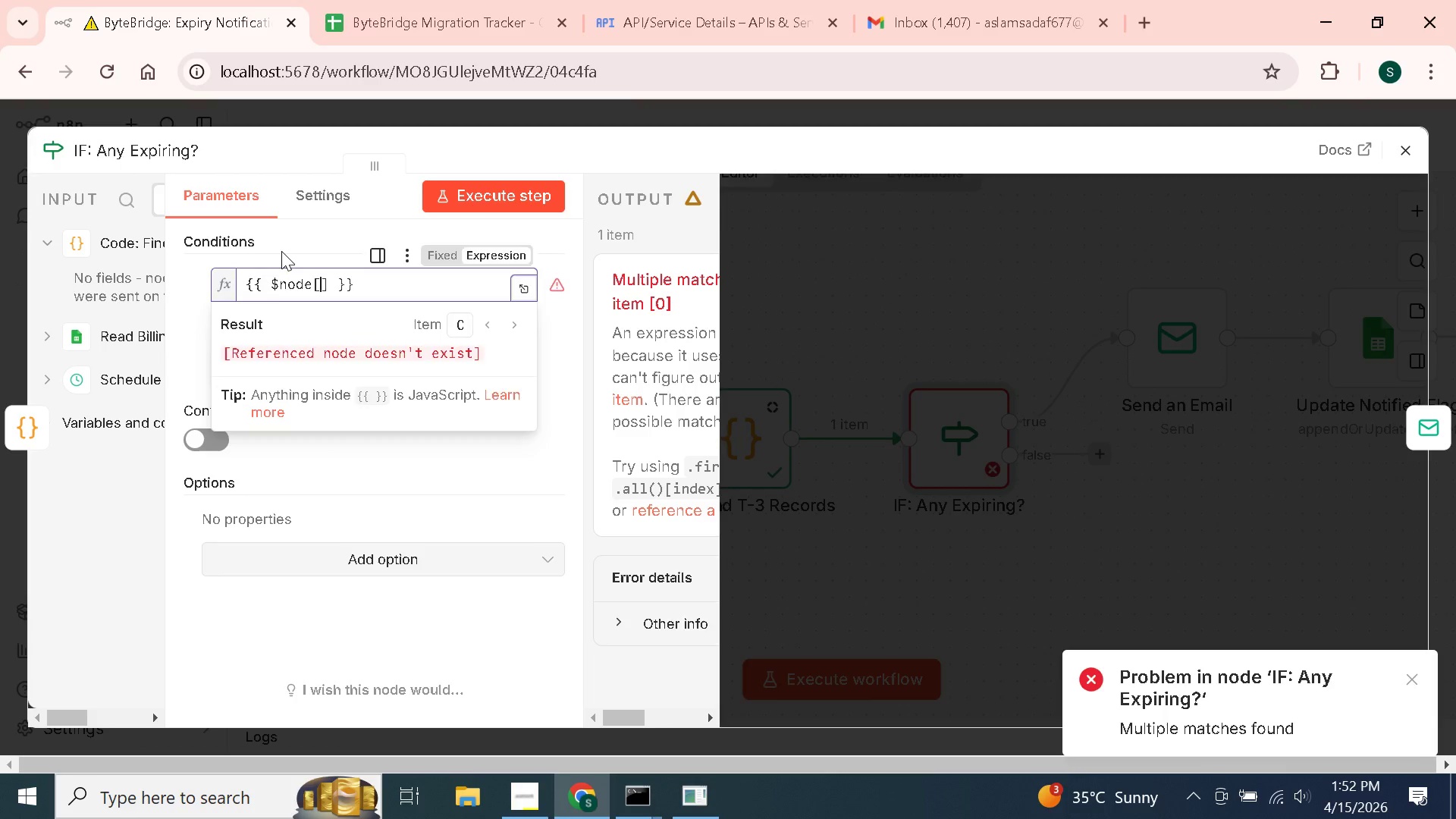 
key(Shift+Enter)
 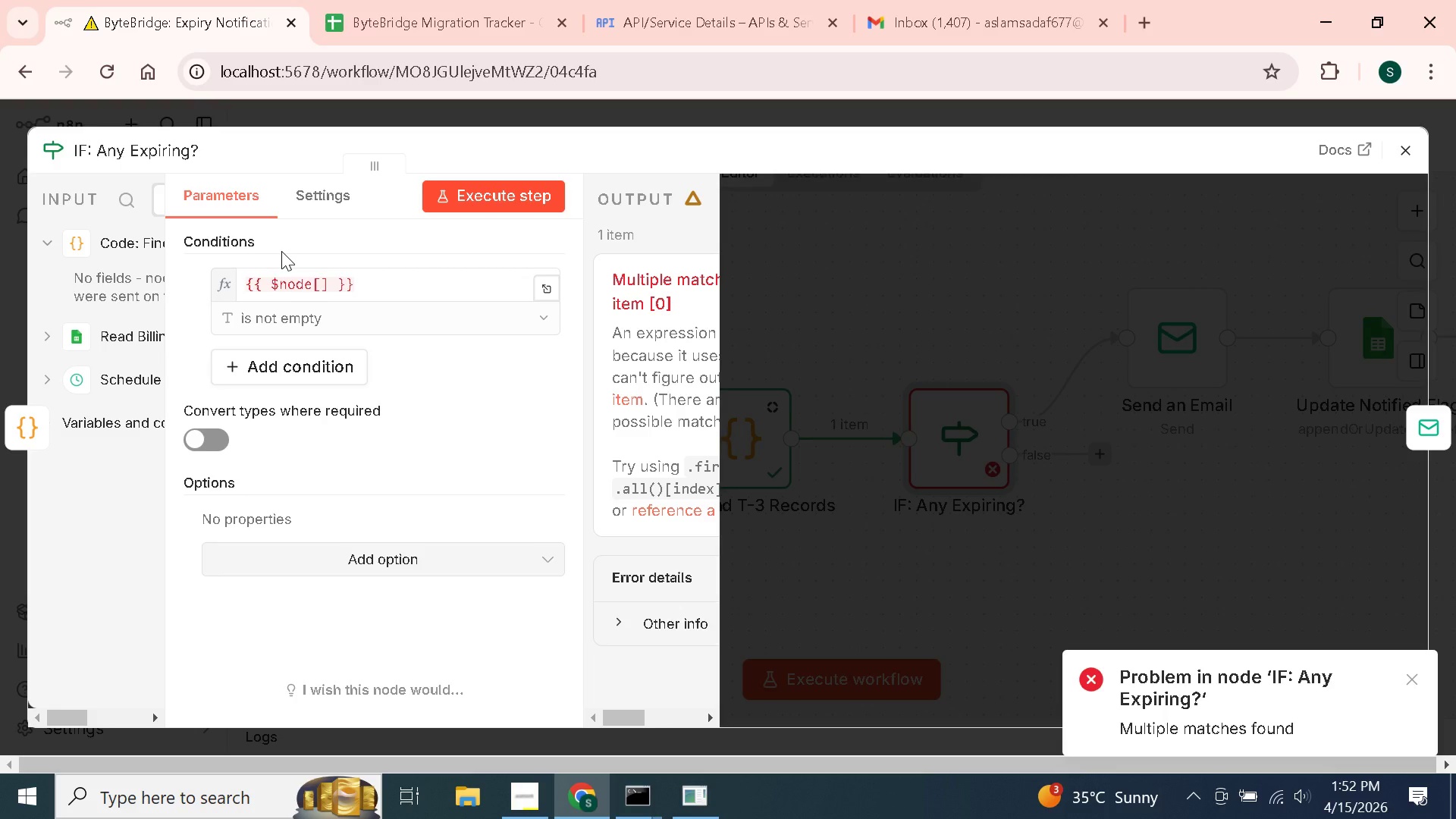 
key(Shift+Quote)
 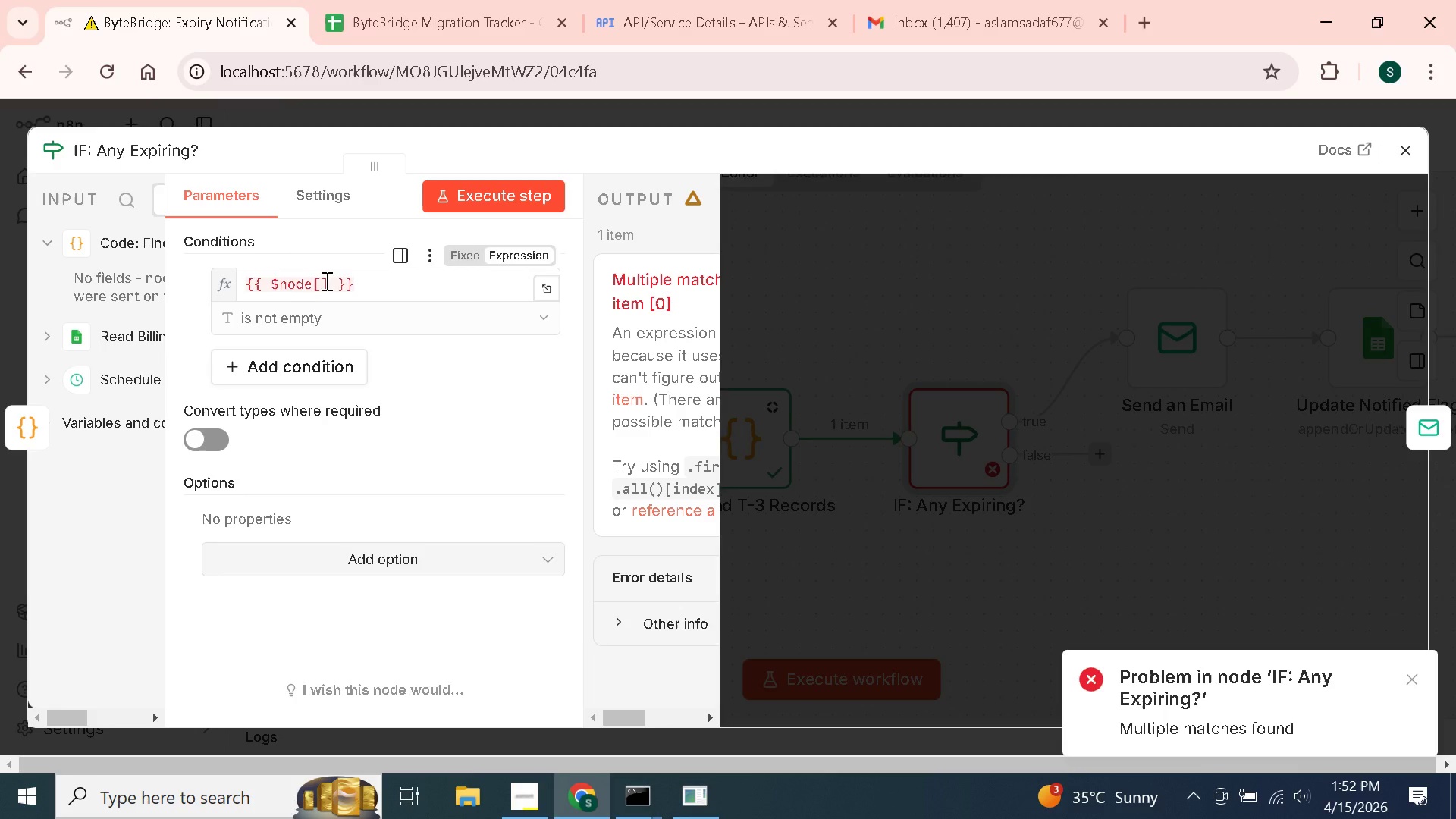 
left_click([325, 281])
 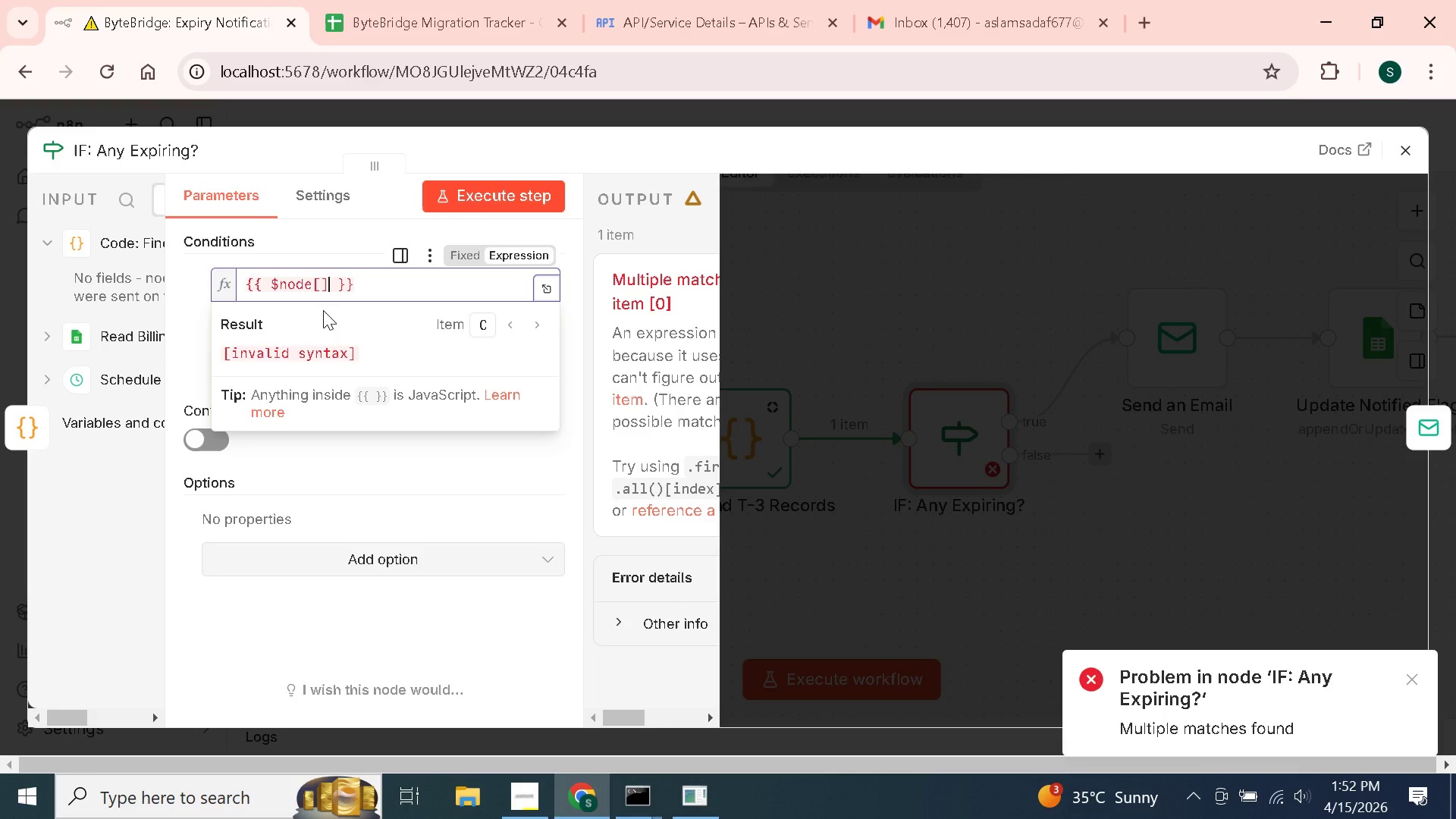 
key(ArrowLeft)
 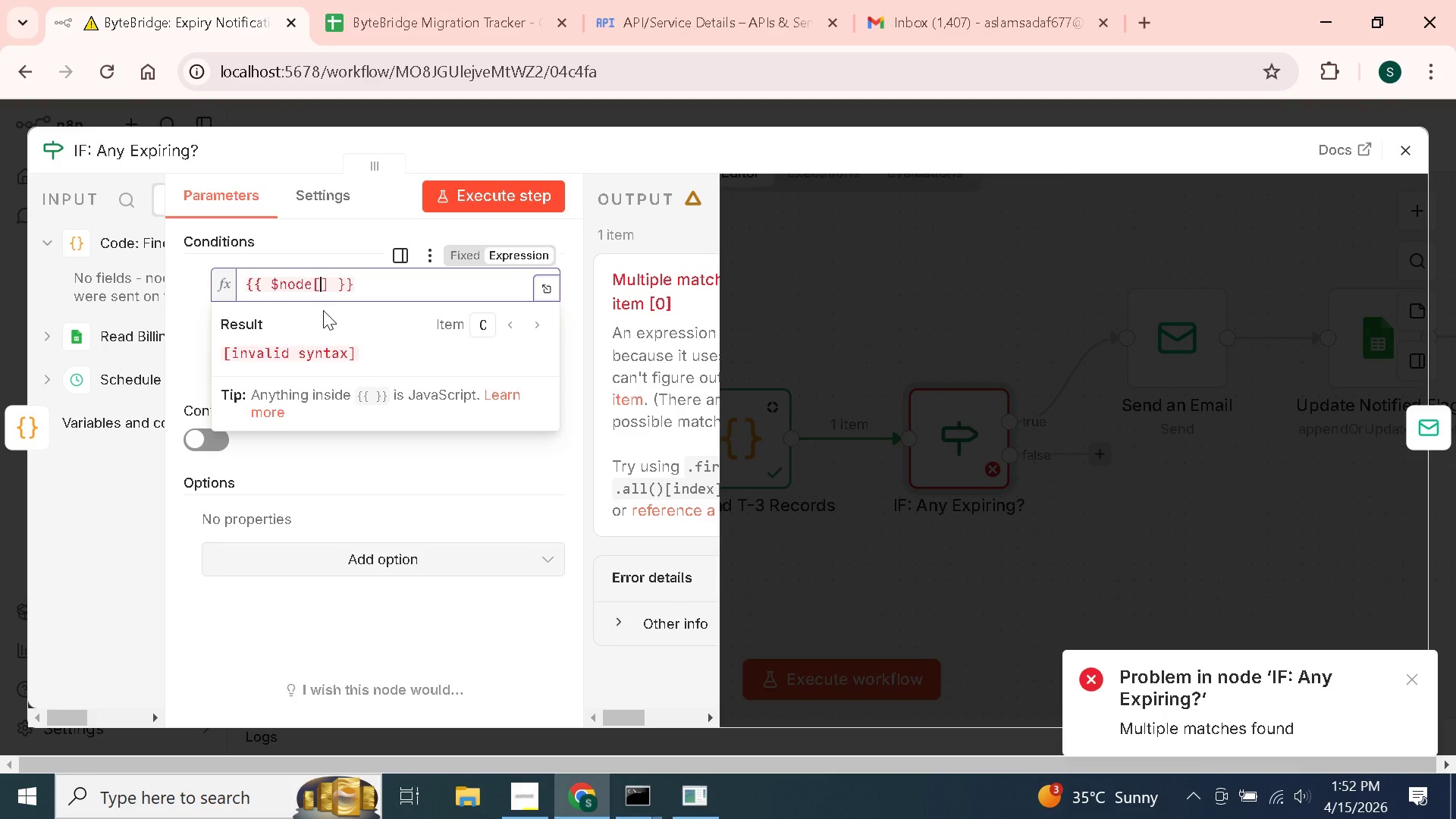 
type("Code: Find T-3 Records)
 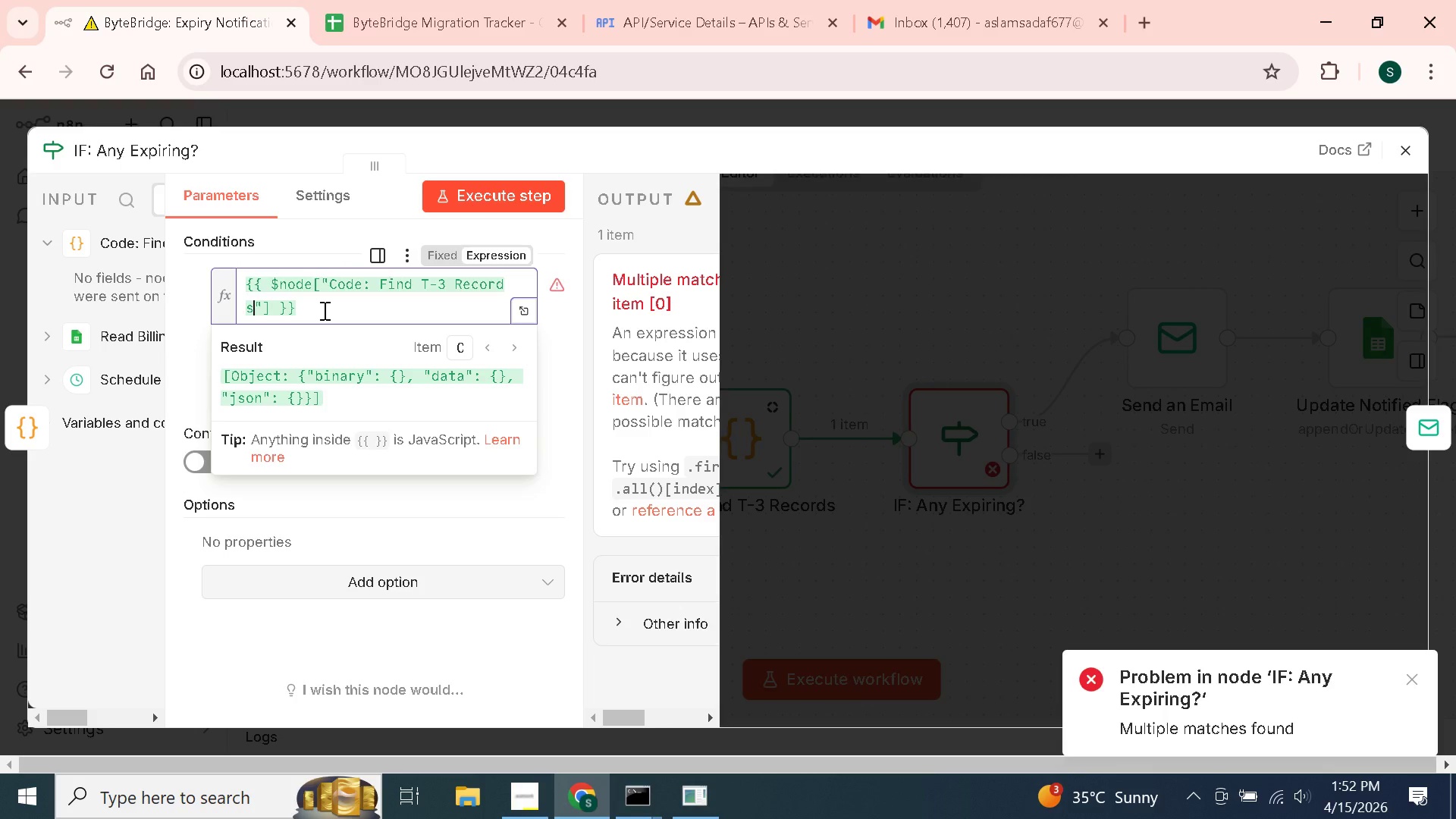 
key(ArrowRight)
 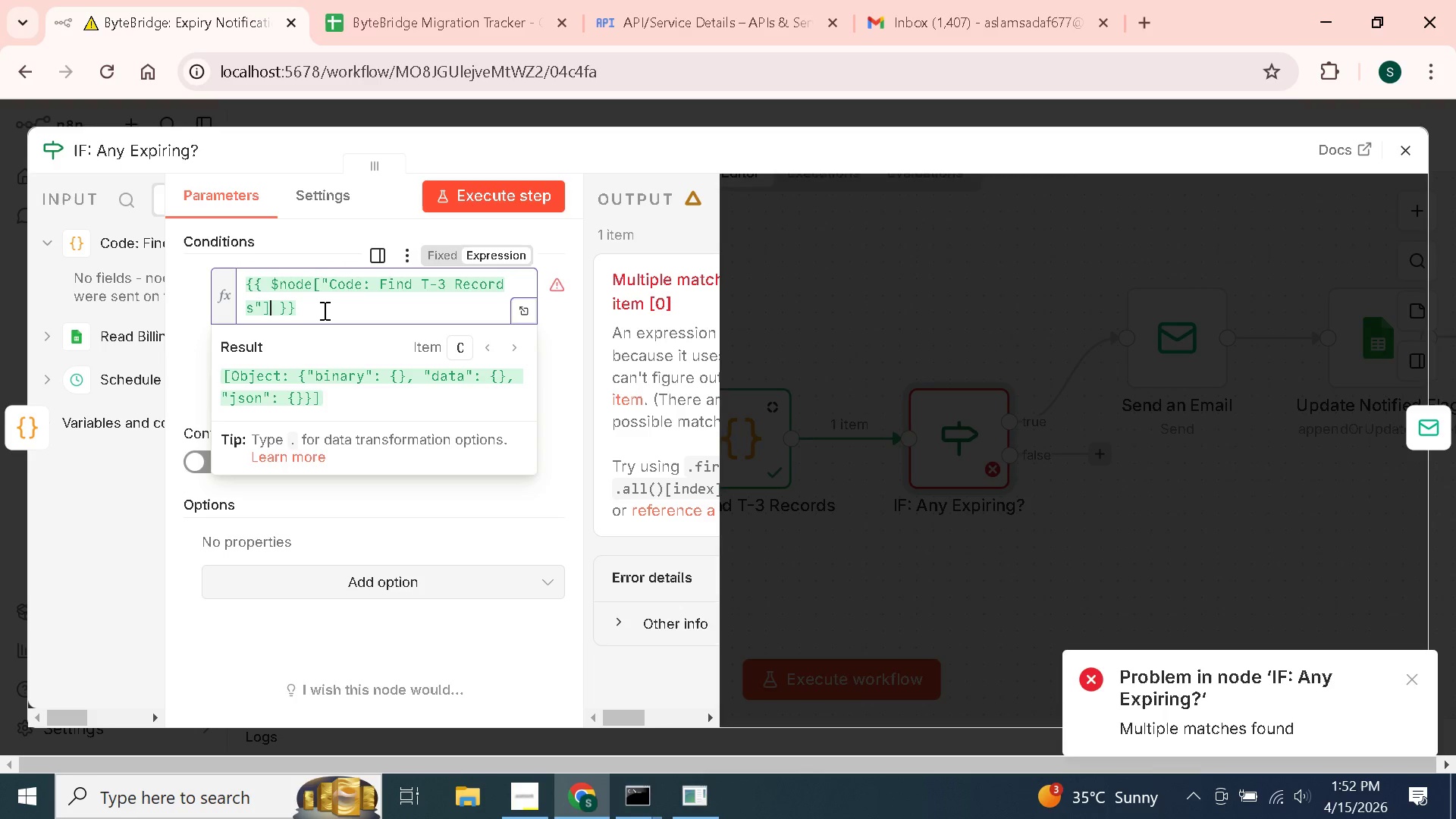 
key(ArrowRight)
 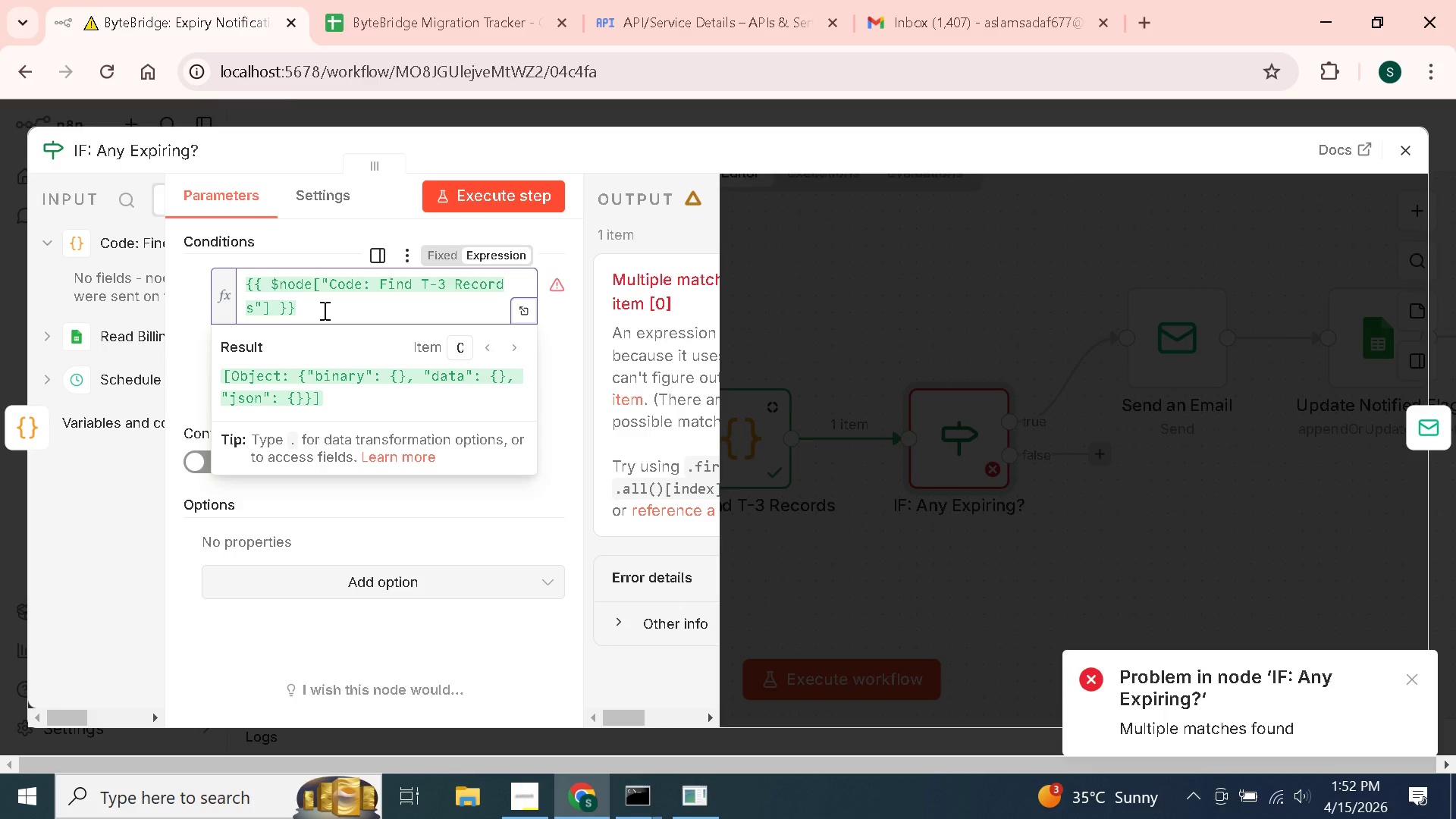 
type(.json["Project ID)
 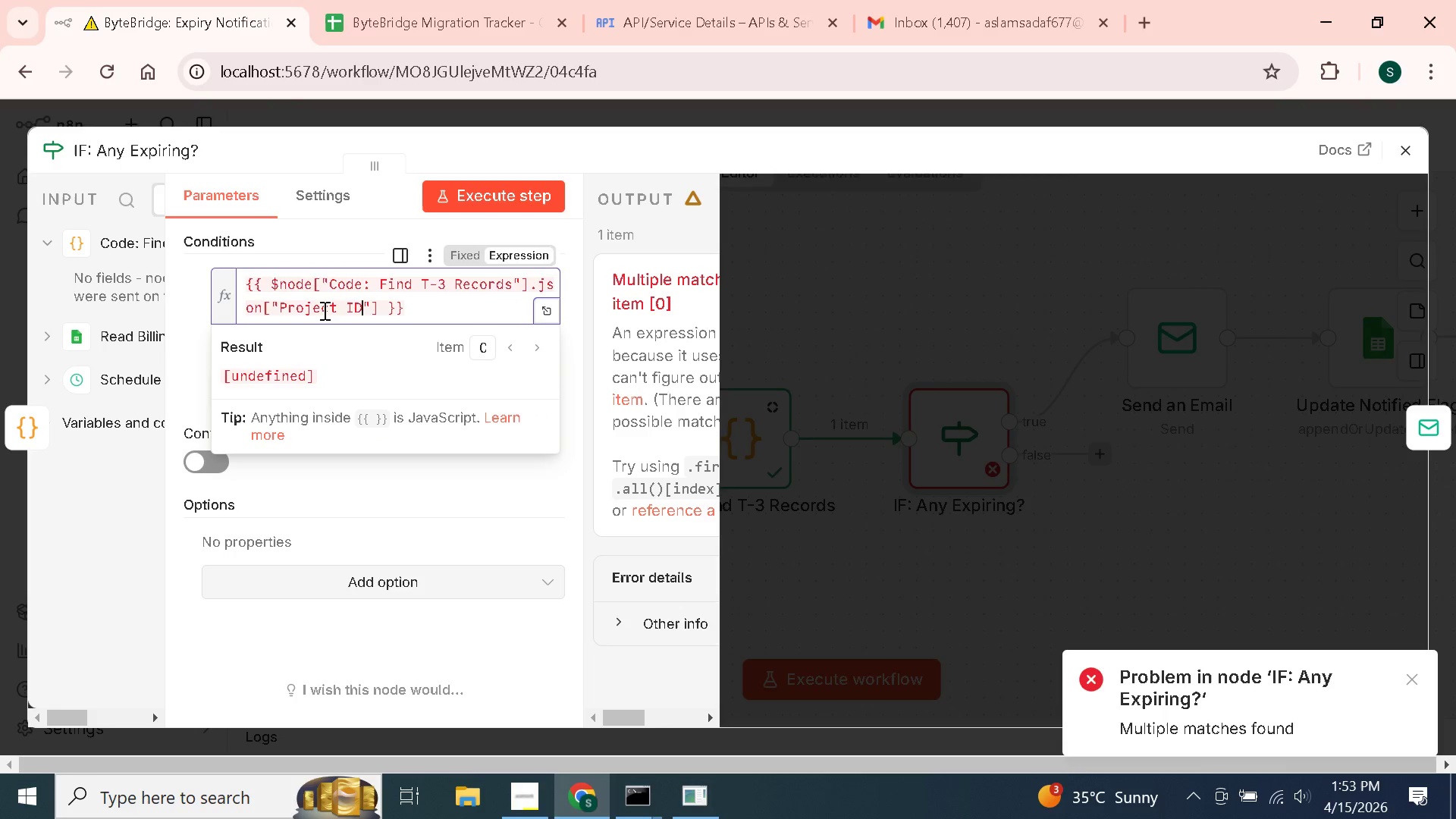 
key(ArrowRight)
 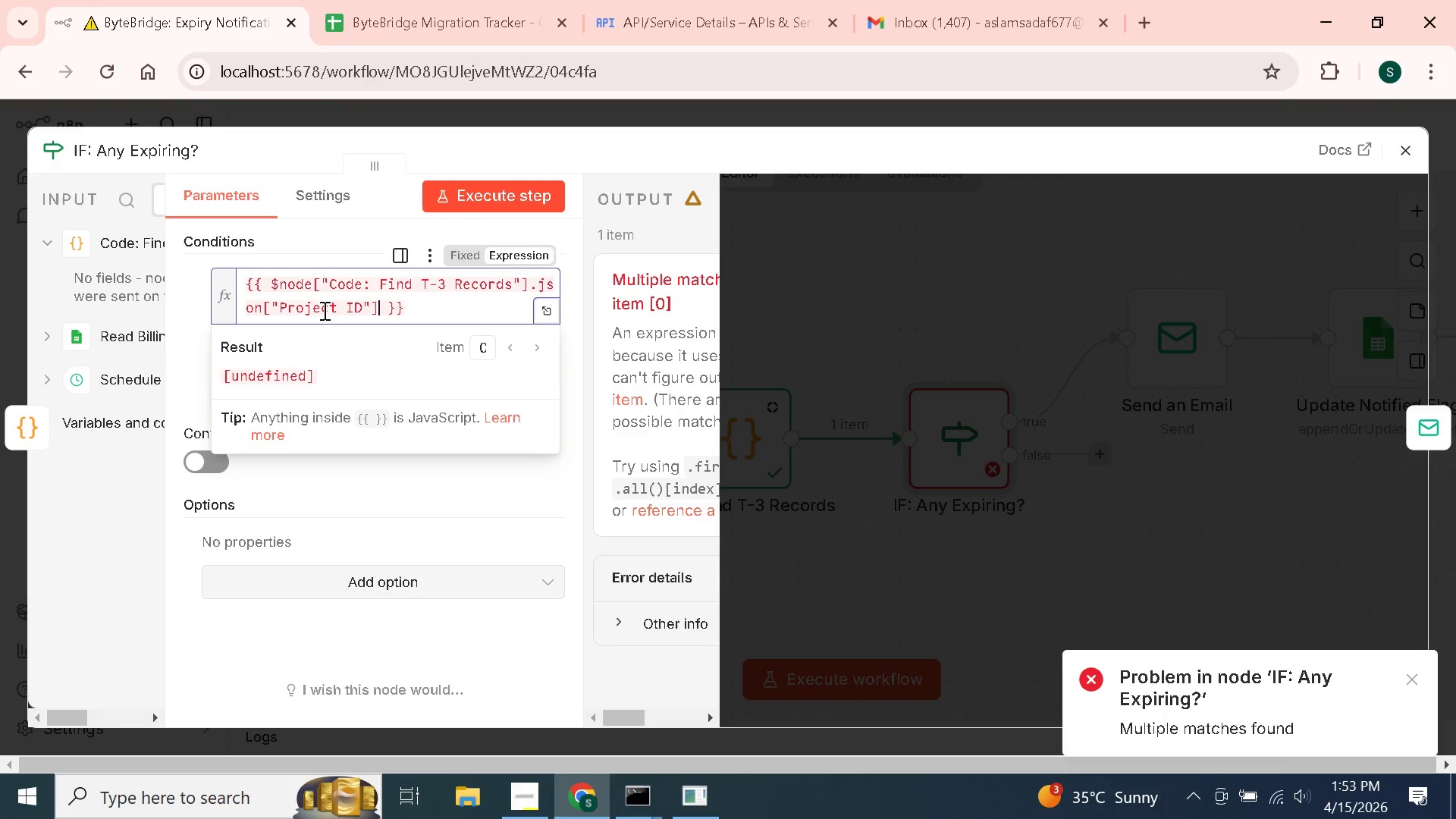 
key(ArrowRight)
 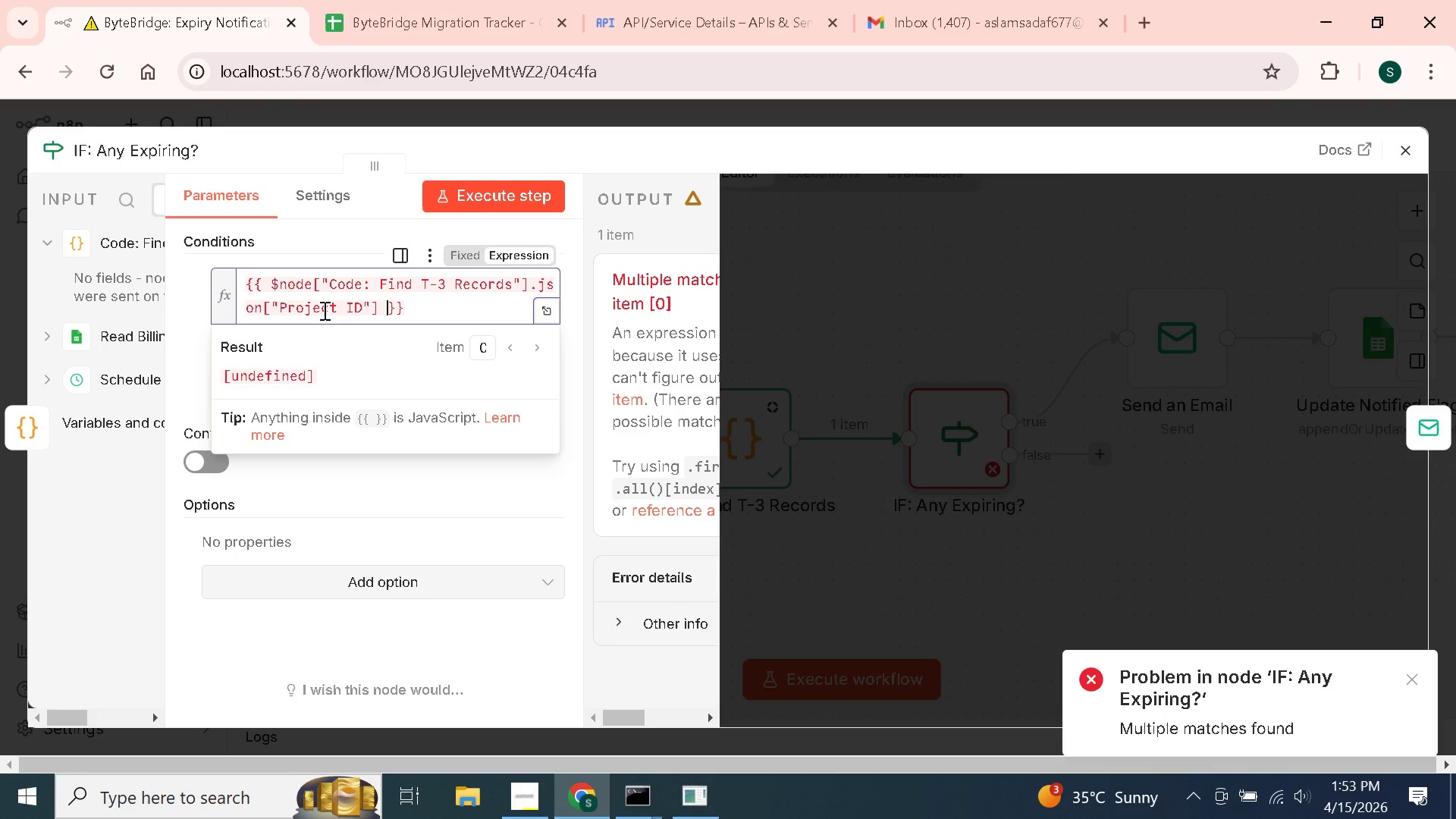 
key(ArrowRight)
 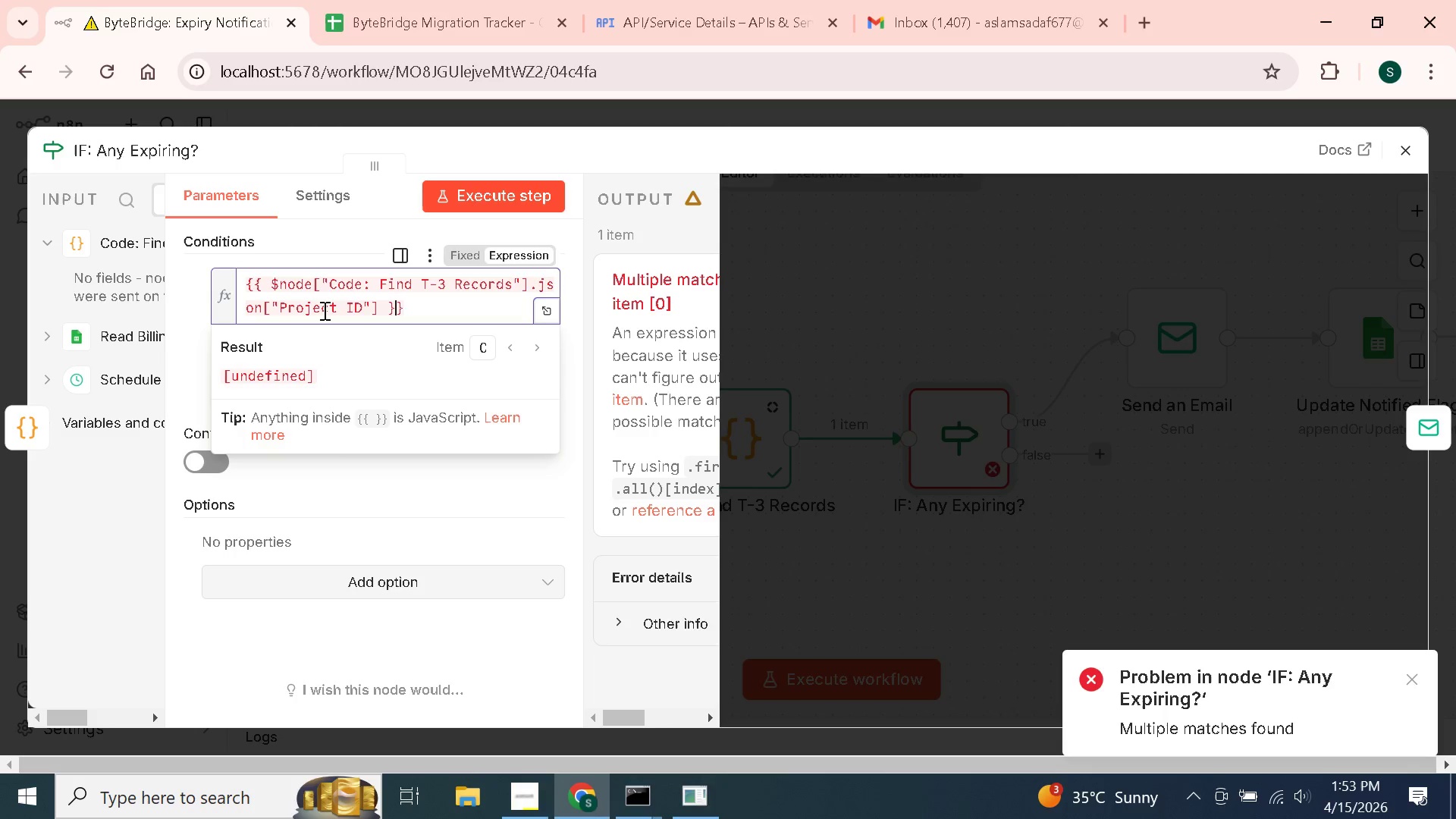 
key(ArrowRight)
 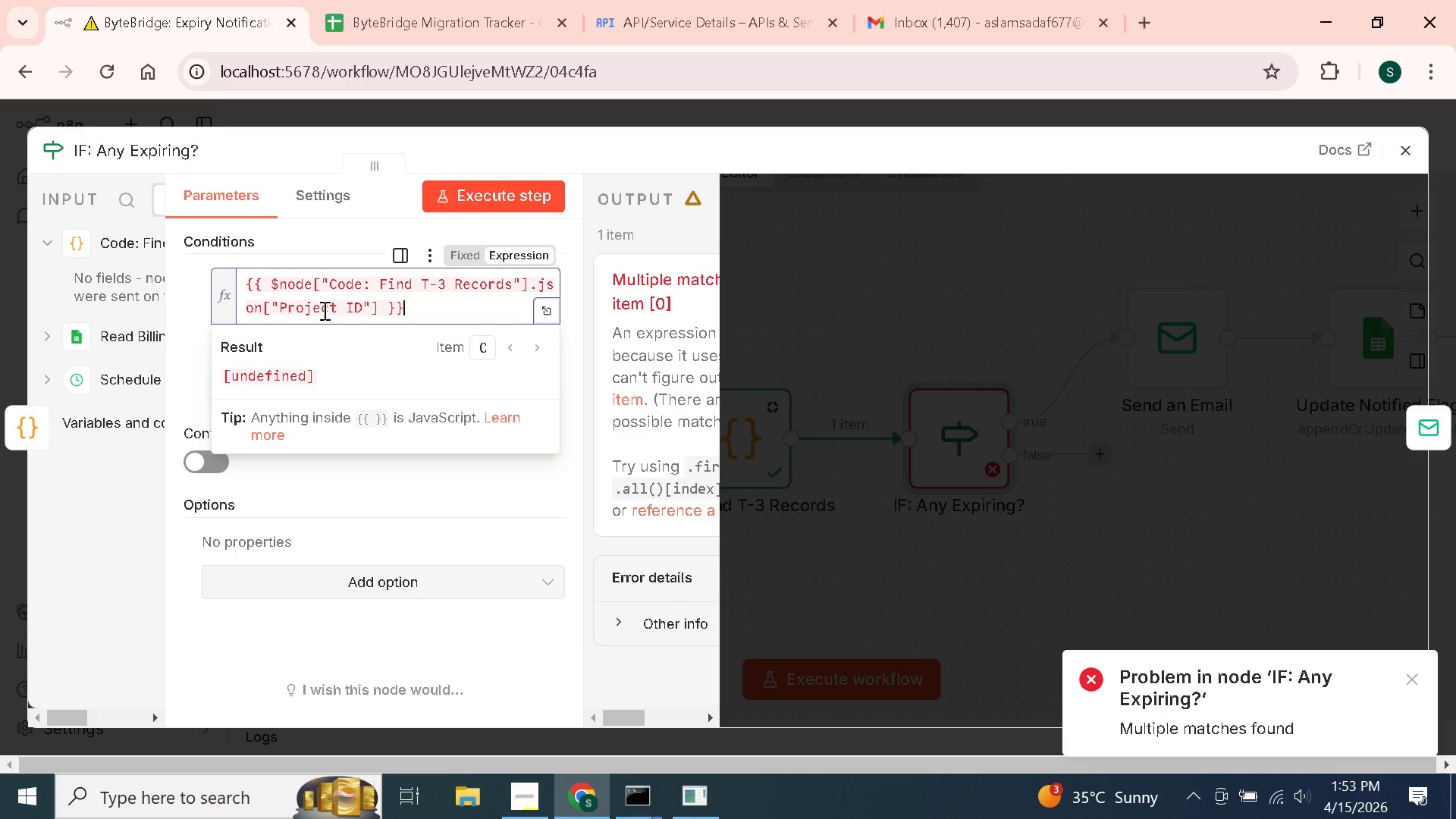 
key(ArrowRight)
 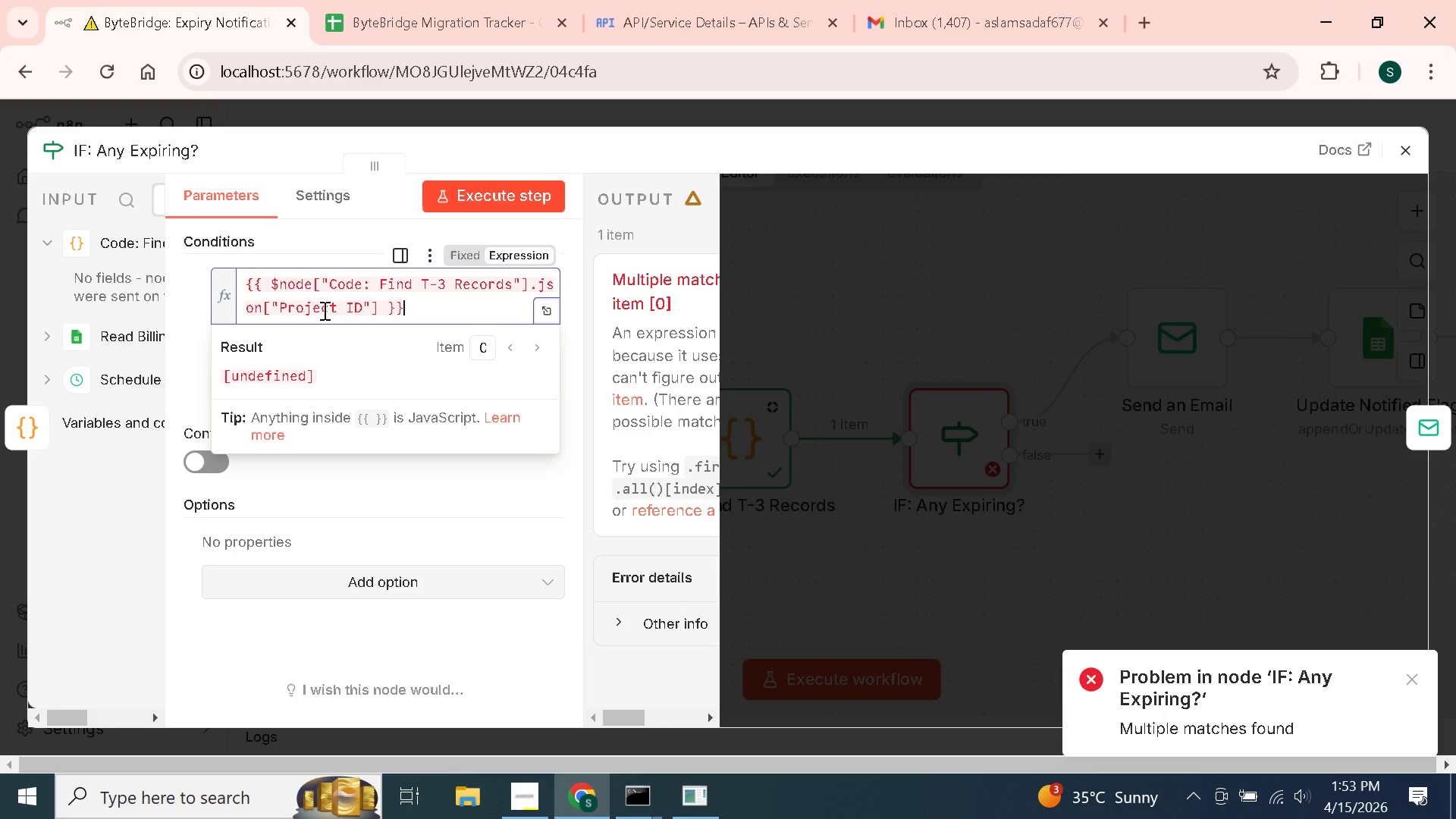 
key(ArrowRight)
 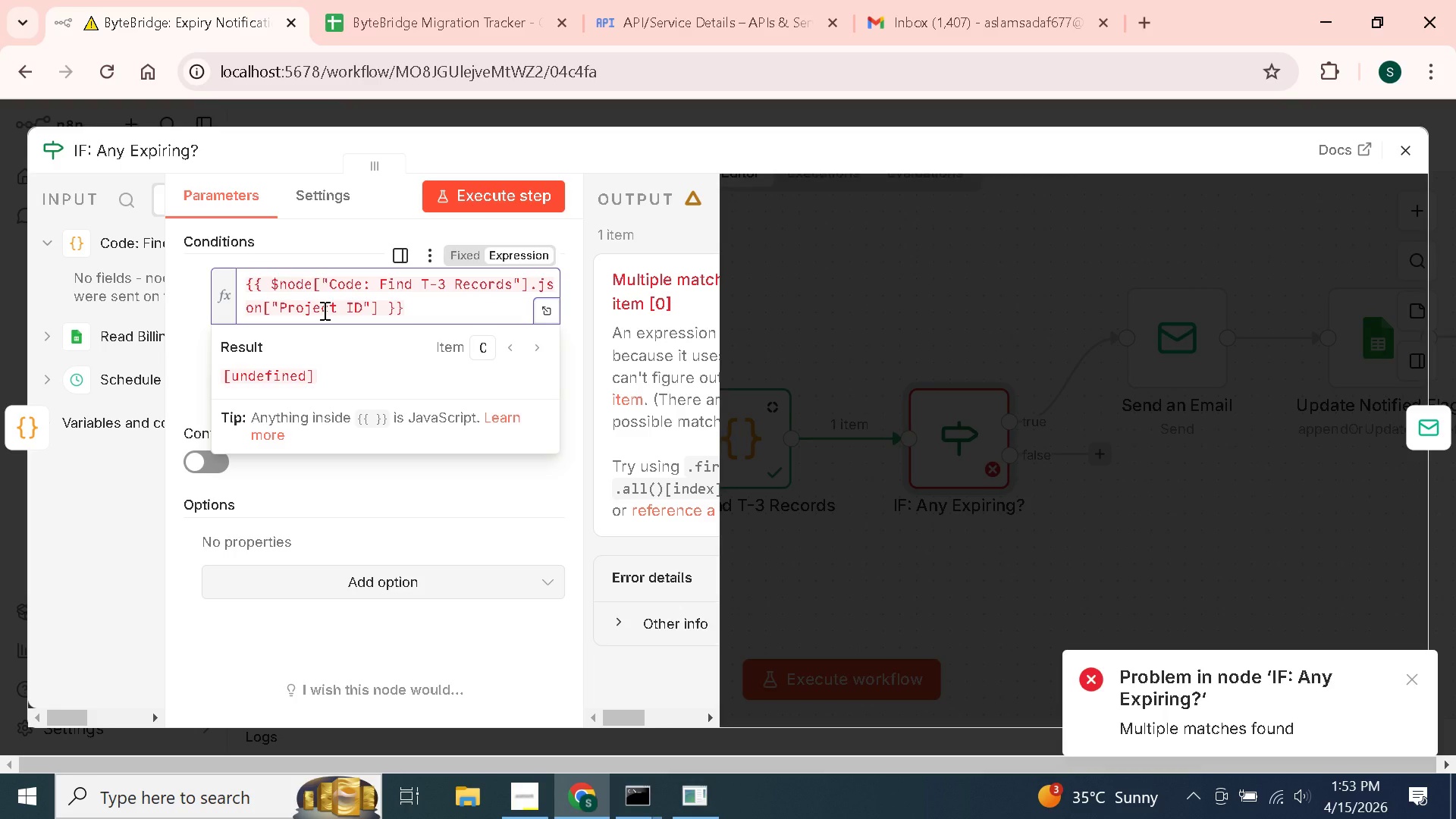 
left_click([482, 494])
 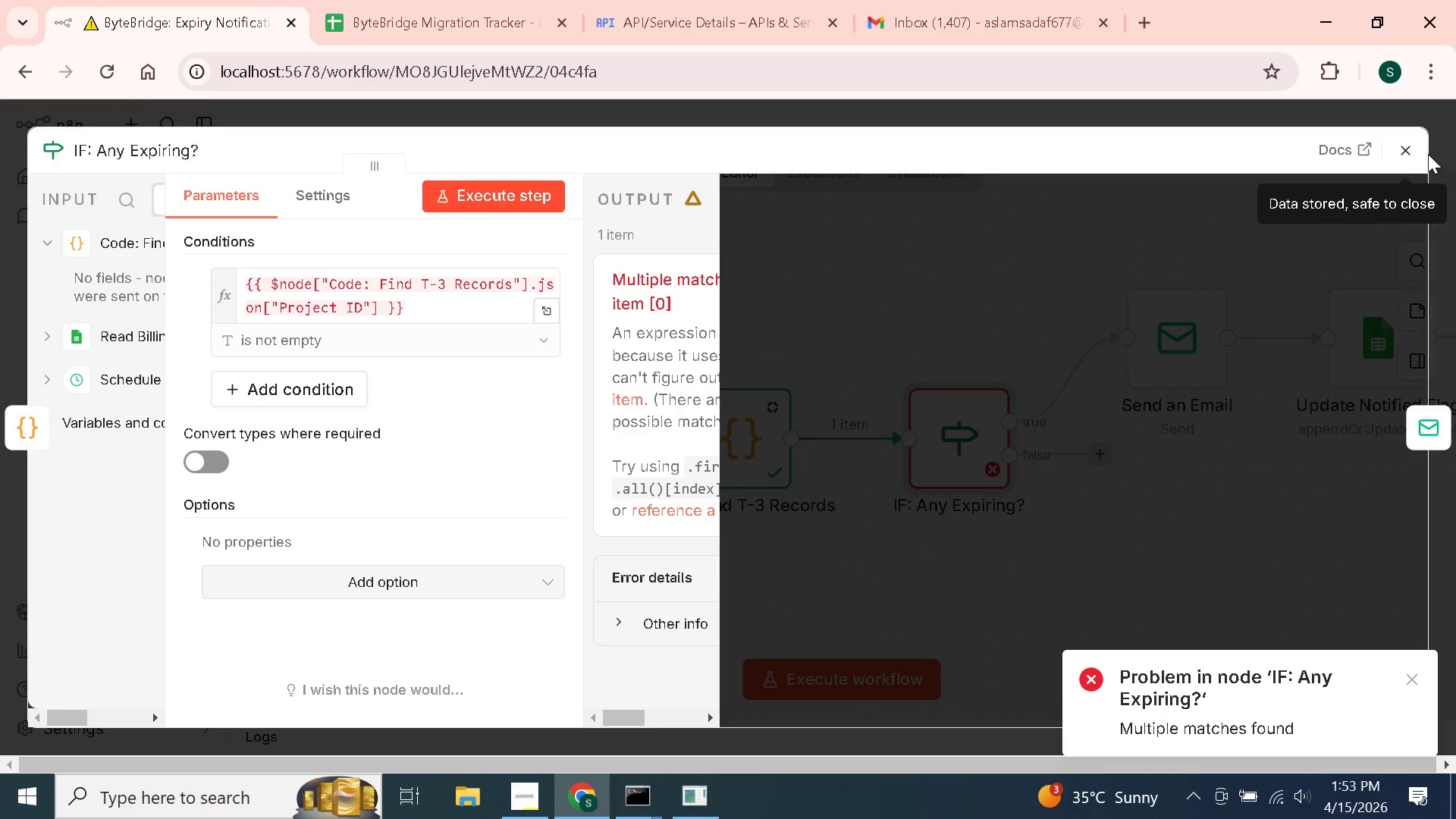 
left_click([1408, 153])
 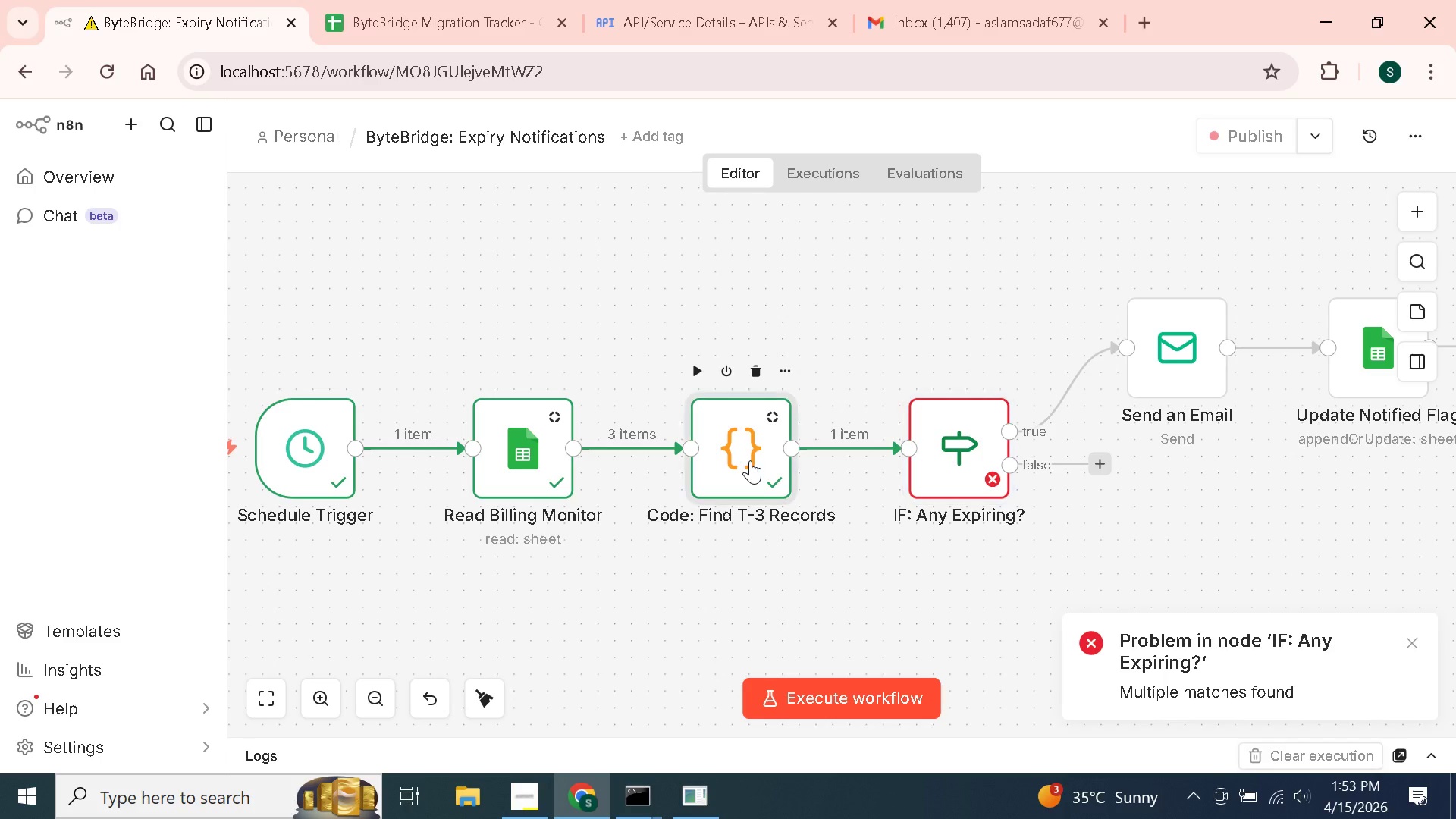 
double_click([750, 460])
 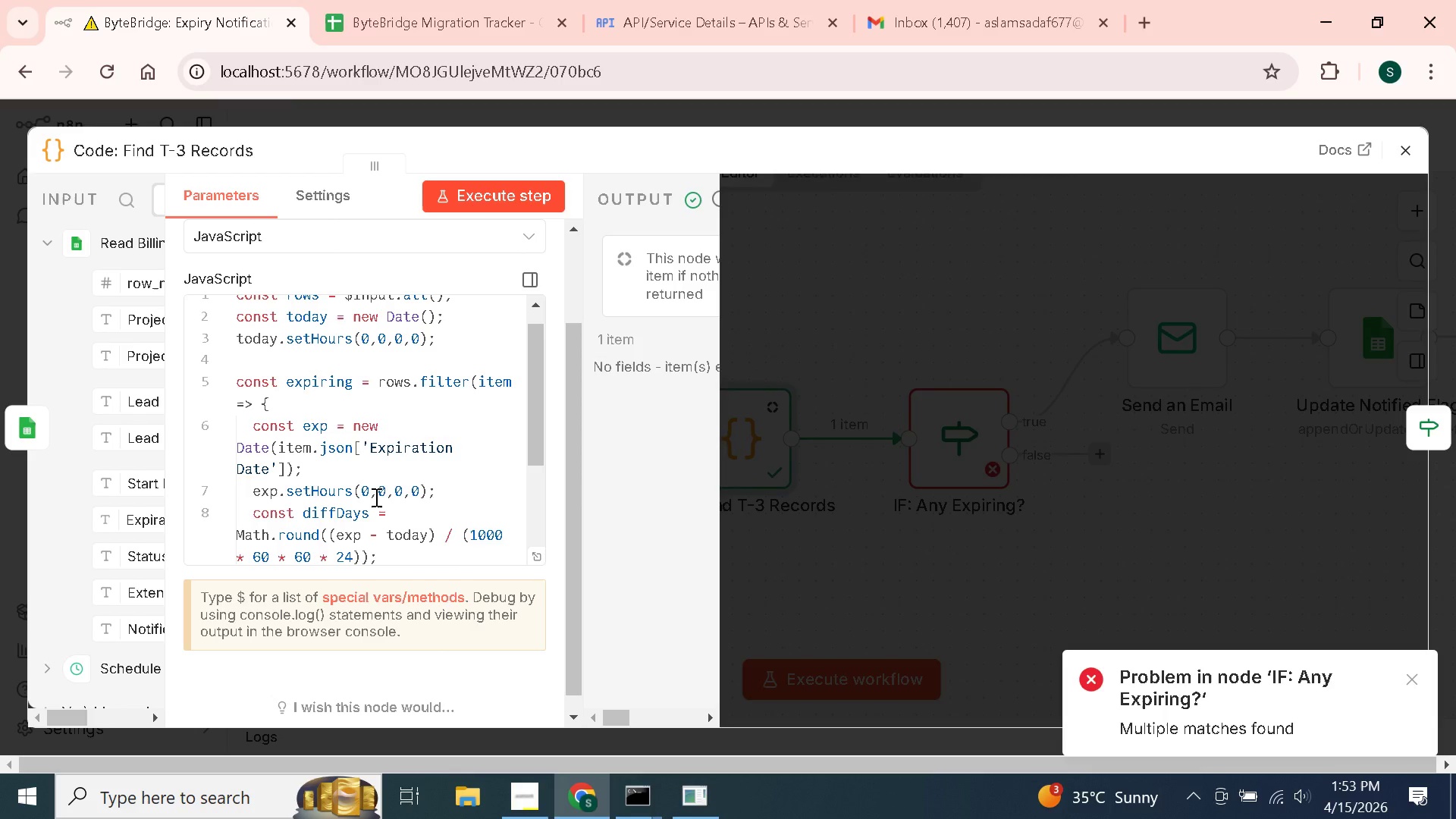 
scroll: coordinate [373, 496], scroll_direction: up, amount: 4.0
 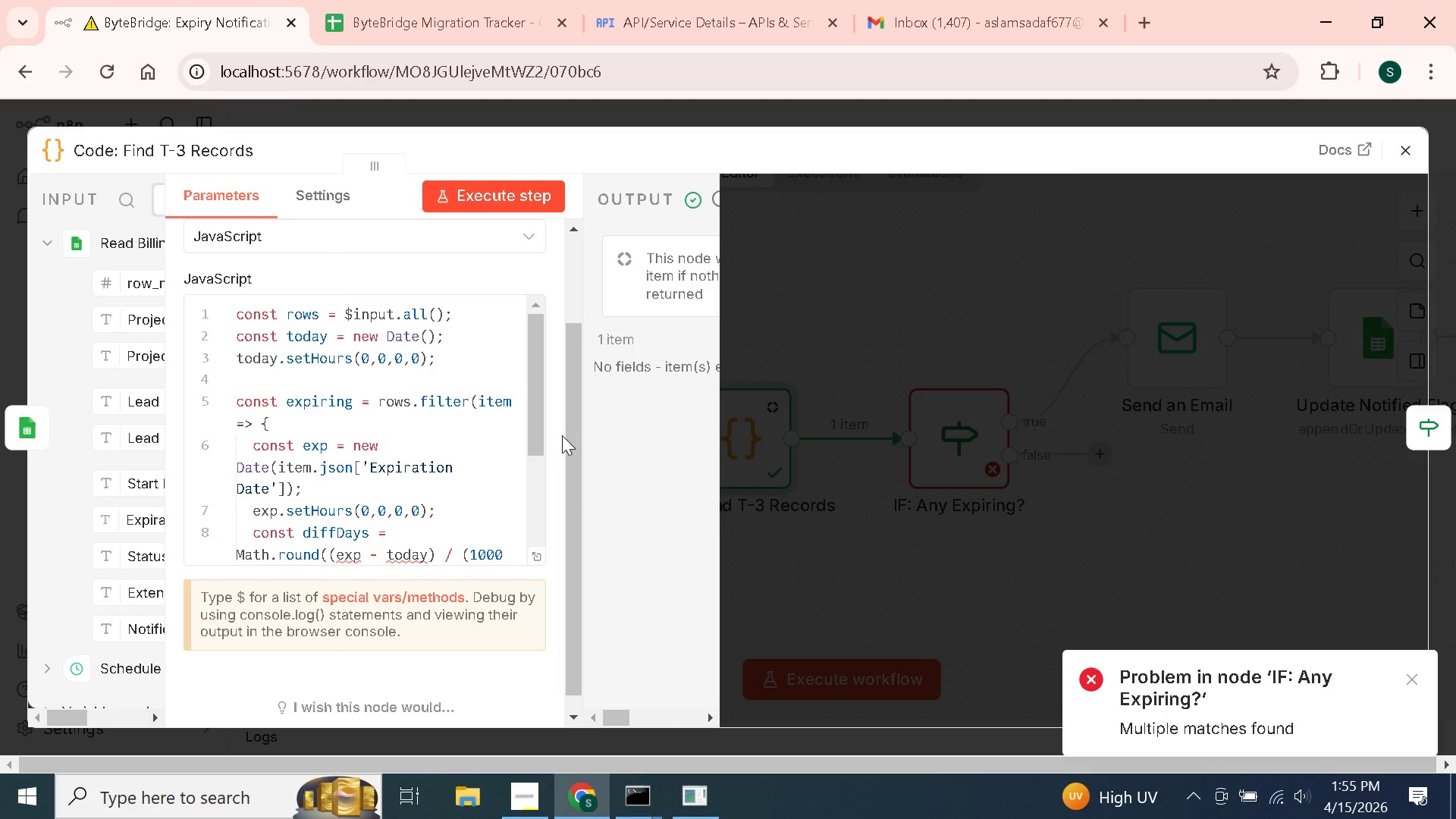 
wait(115.11)
 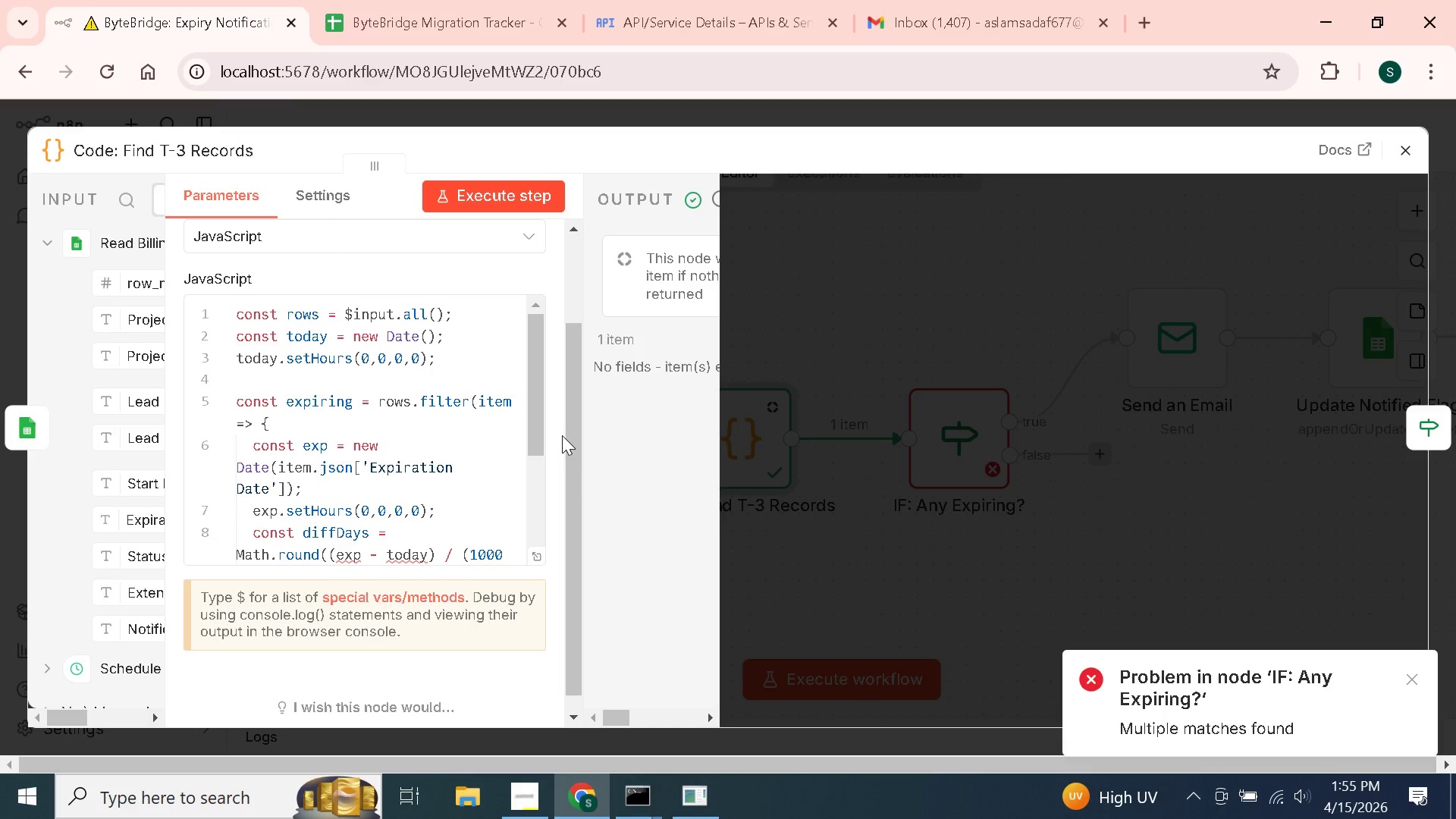 
left_click([535, 555])
 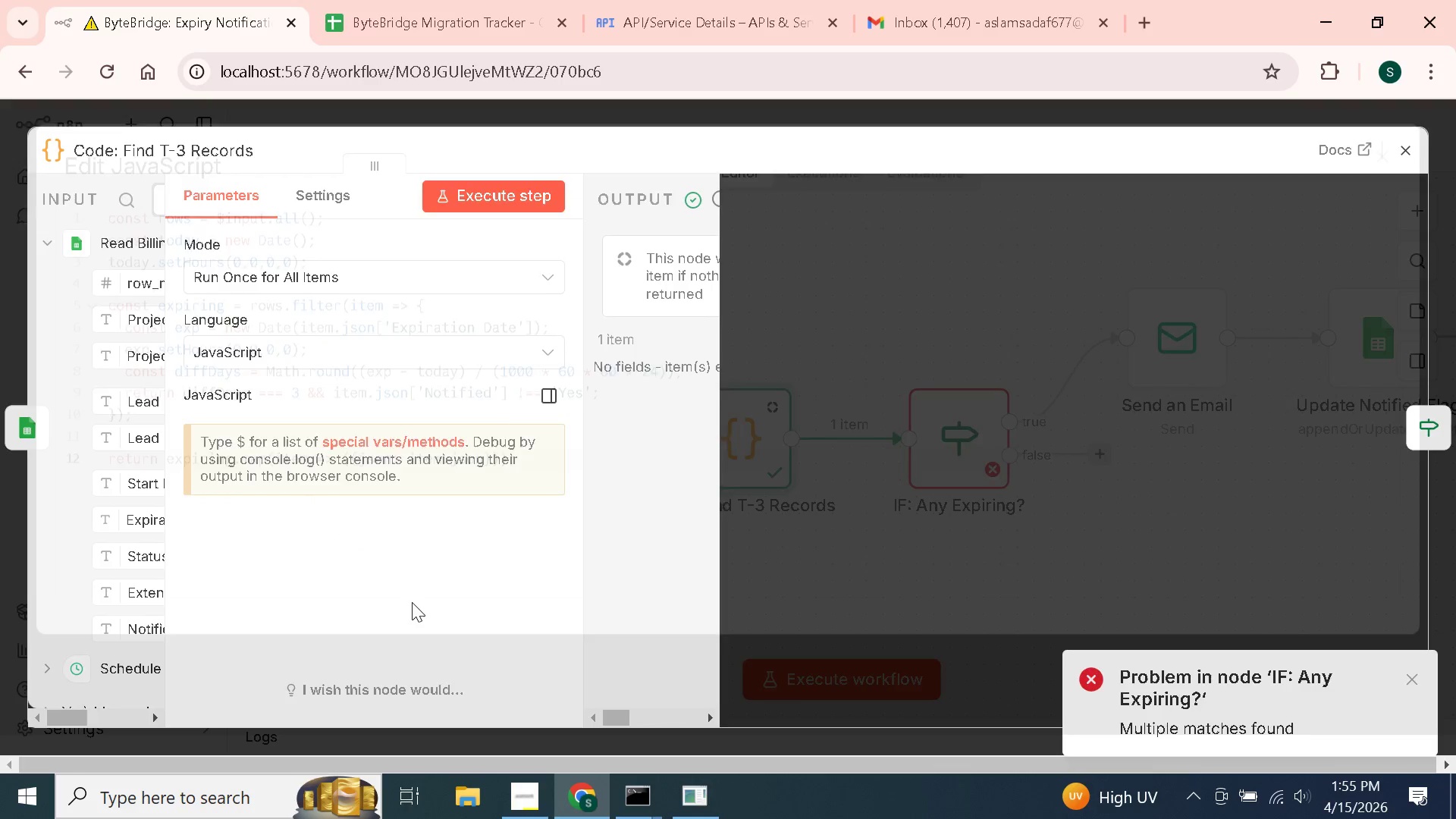 
key(Control+A)
 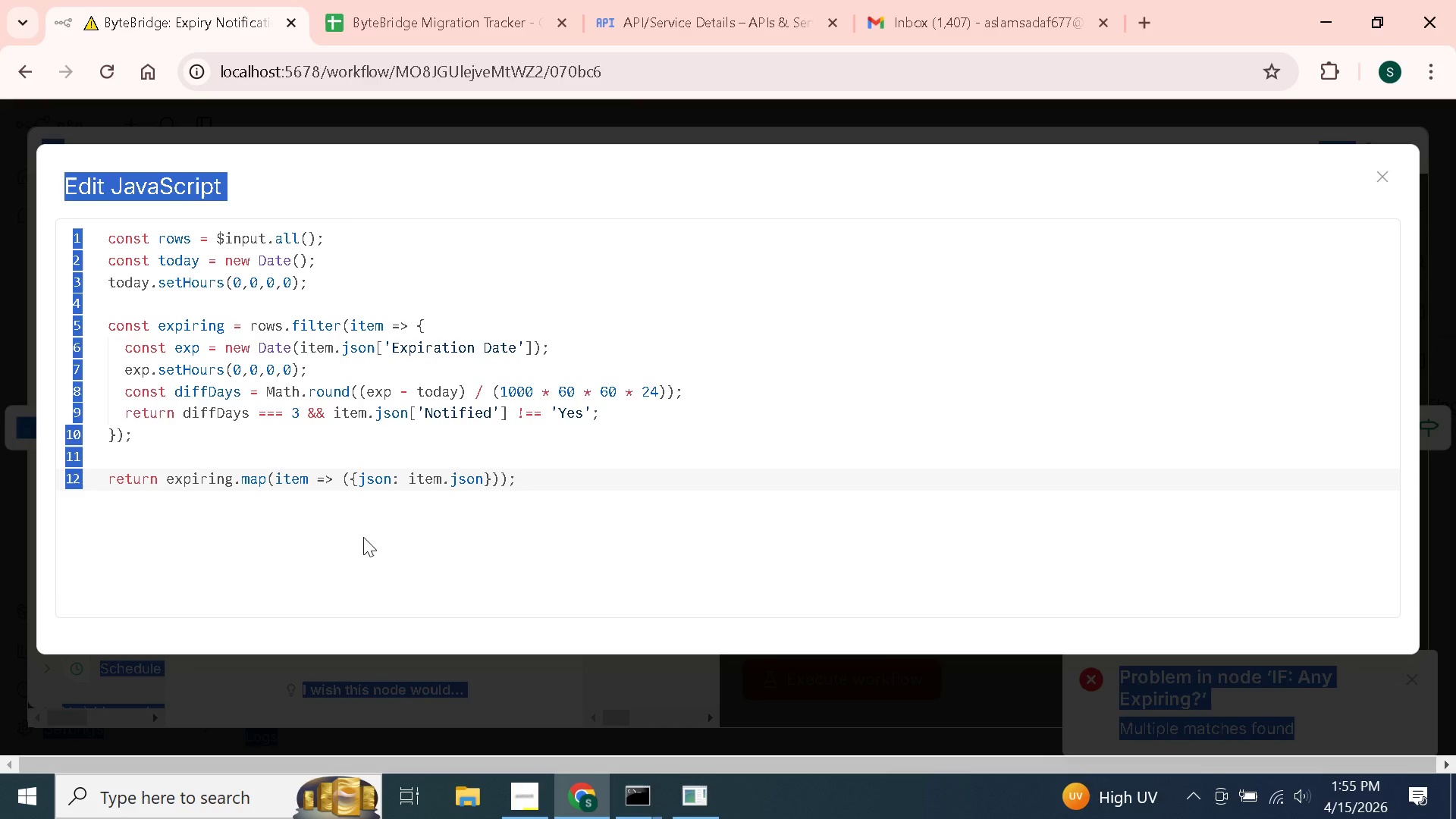 
left_click([430, 517])
 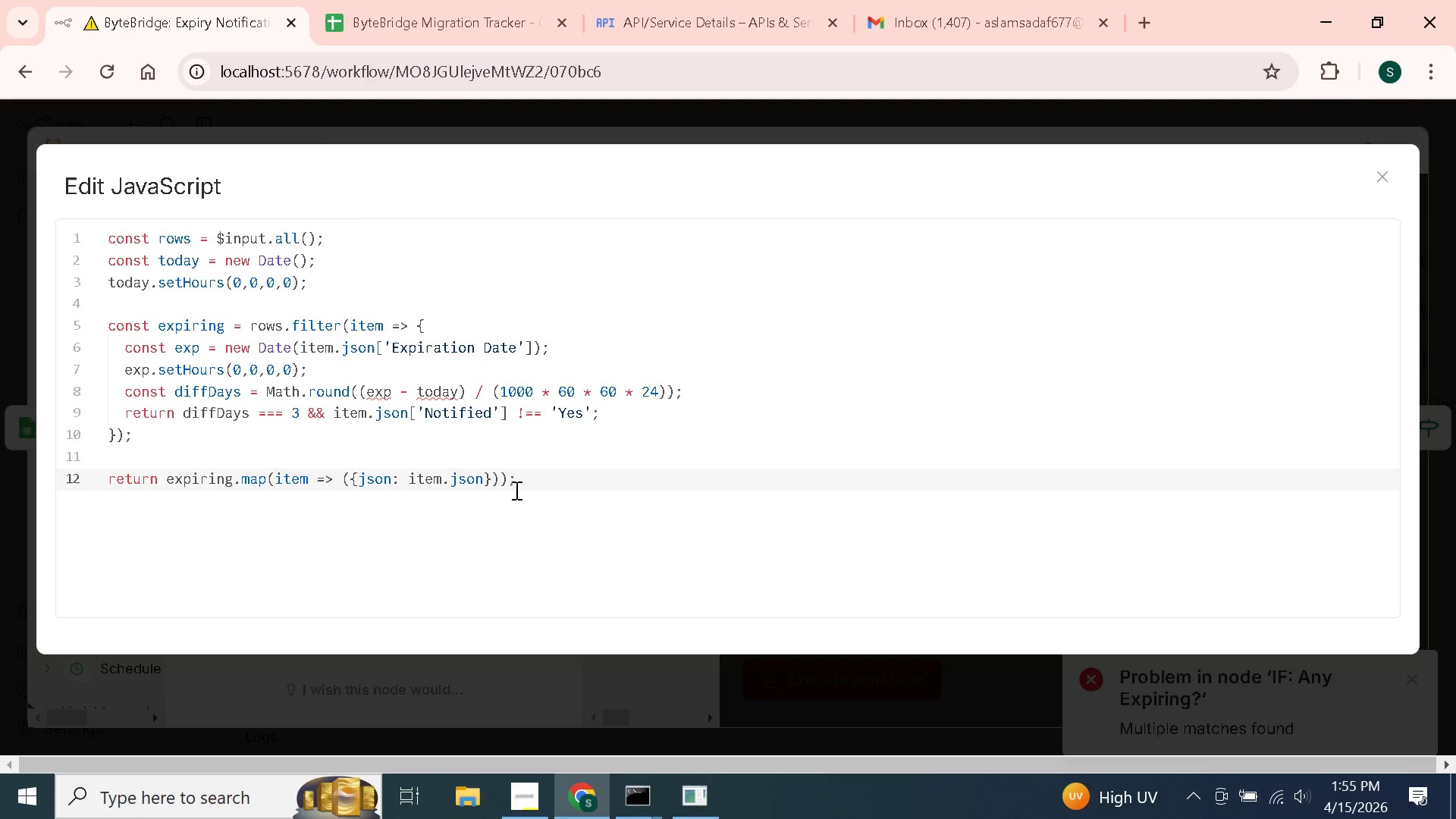 
left_click([523, 485])
 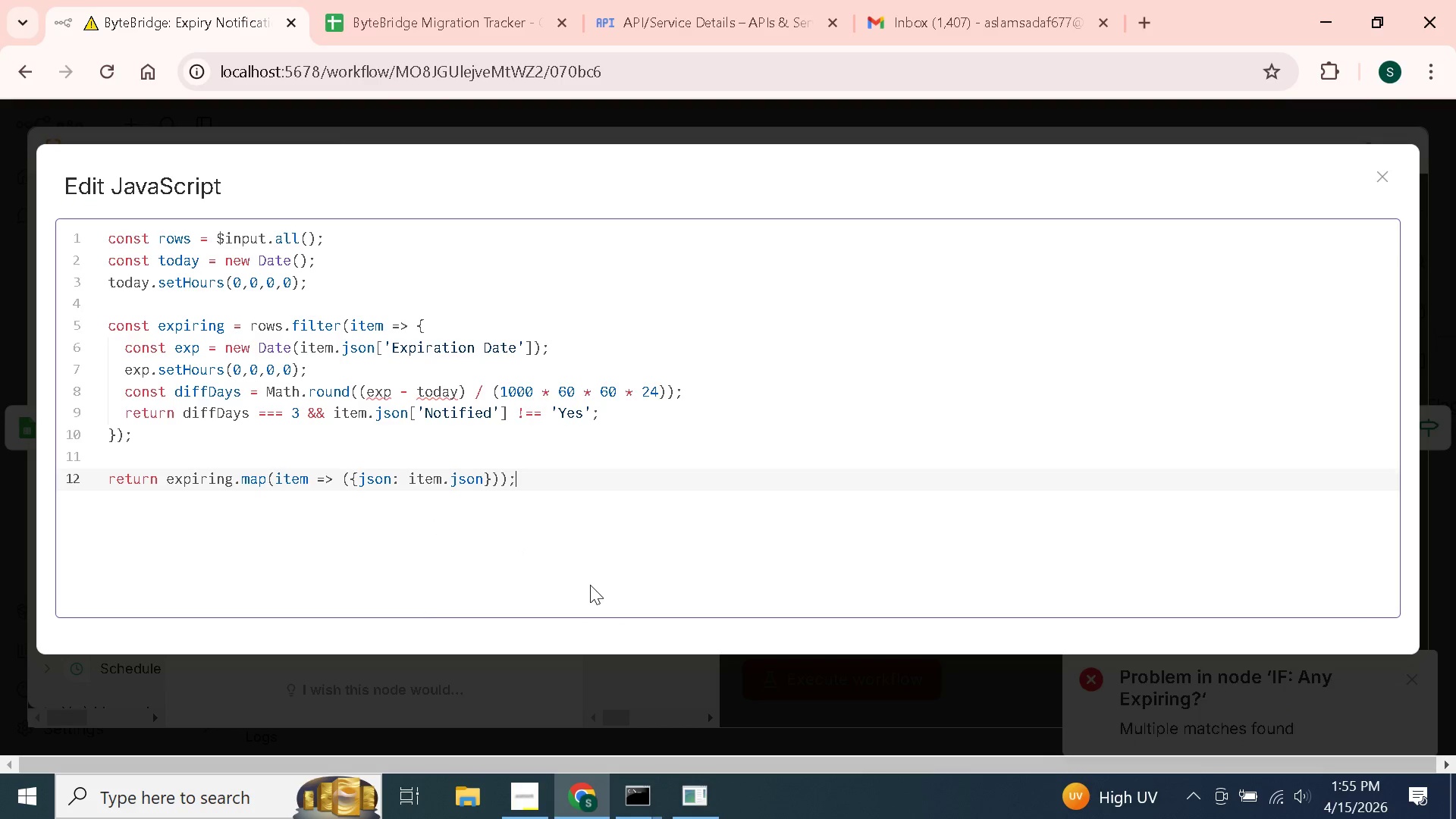 
key(Control+A)
 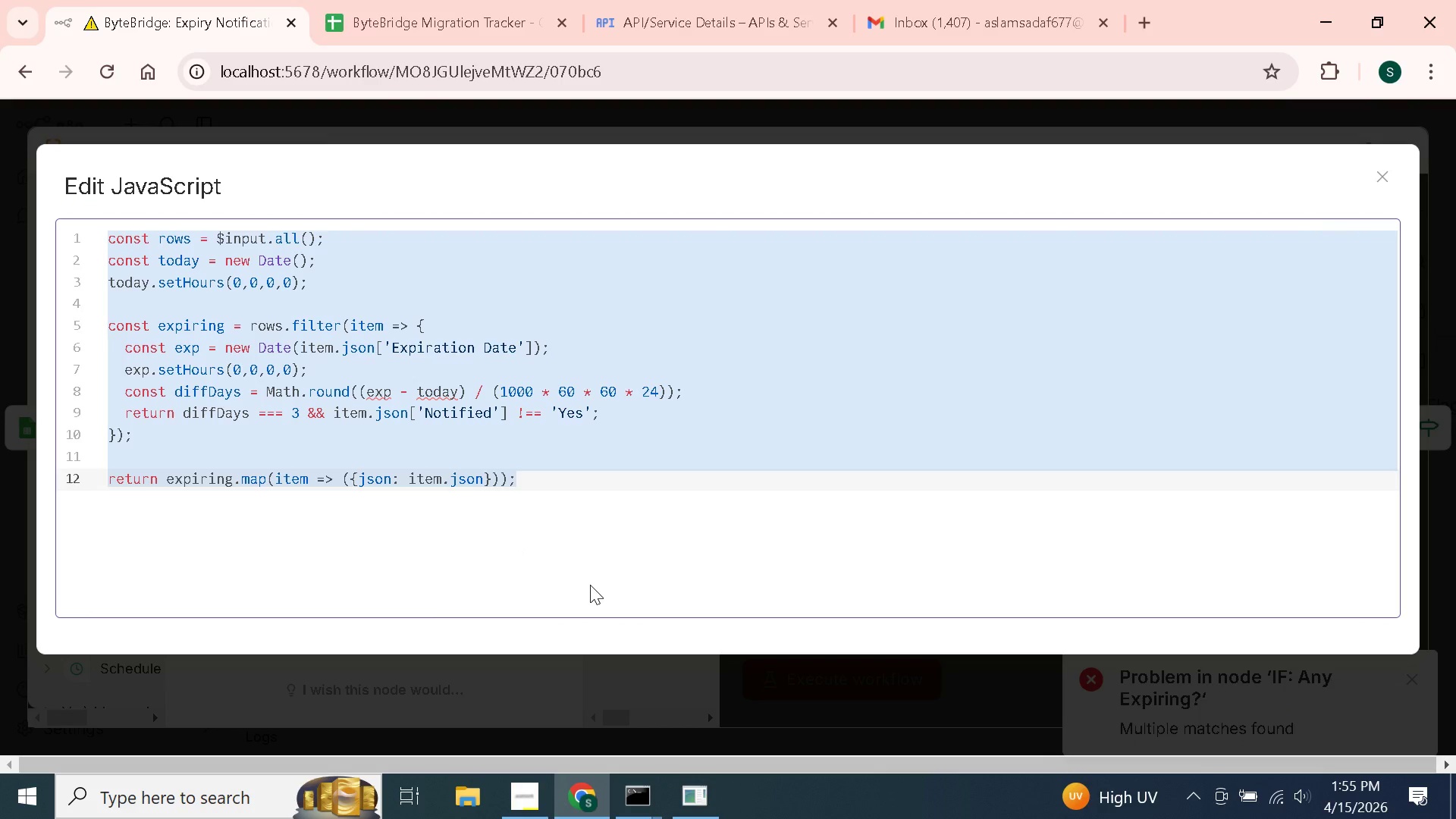 
key(Backspace)
type(const today = new Date()
 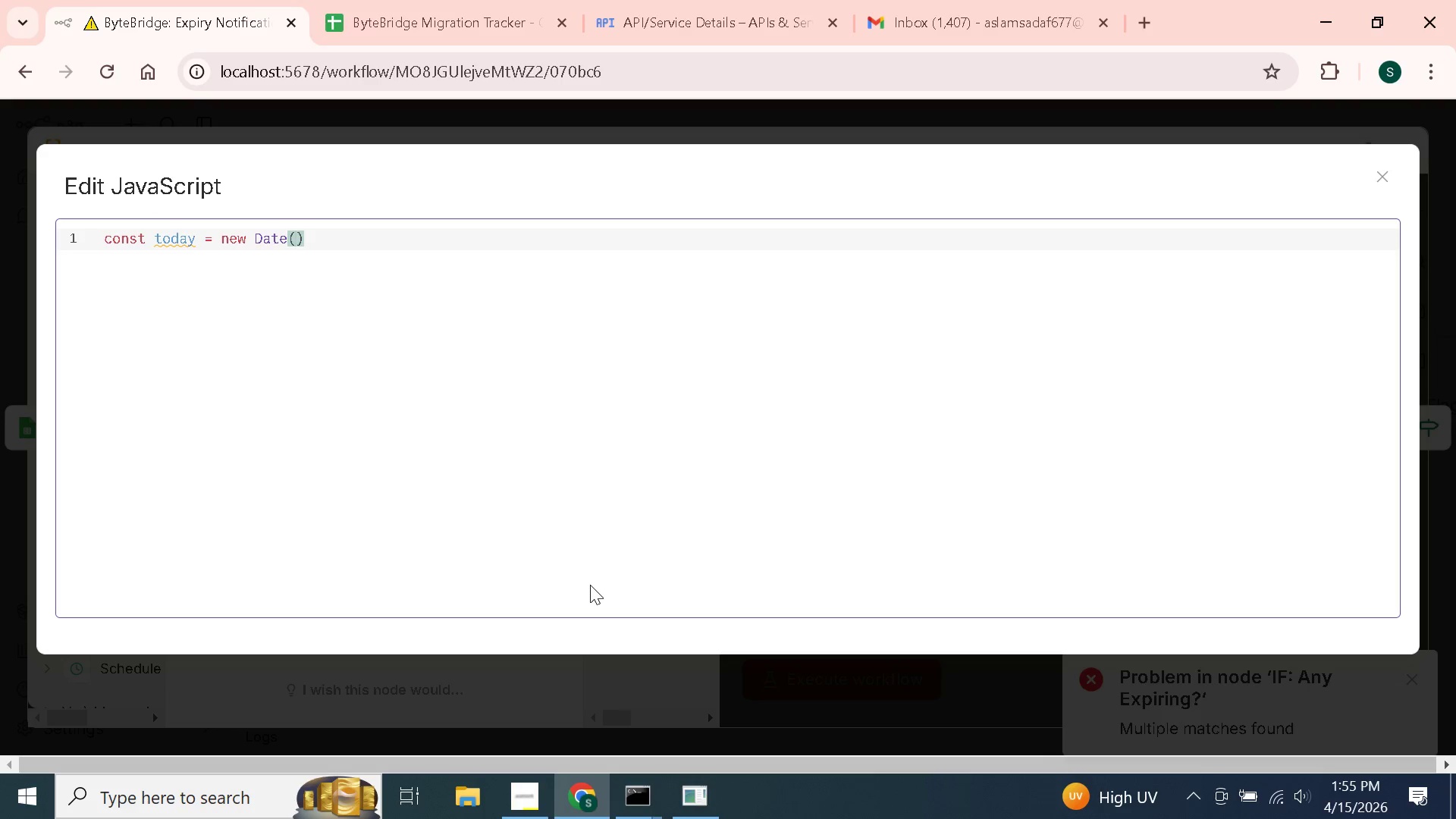 
key(ArrowRight)
 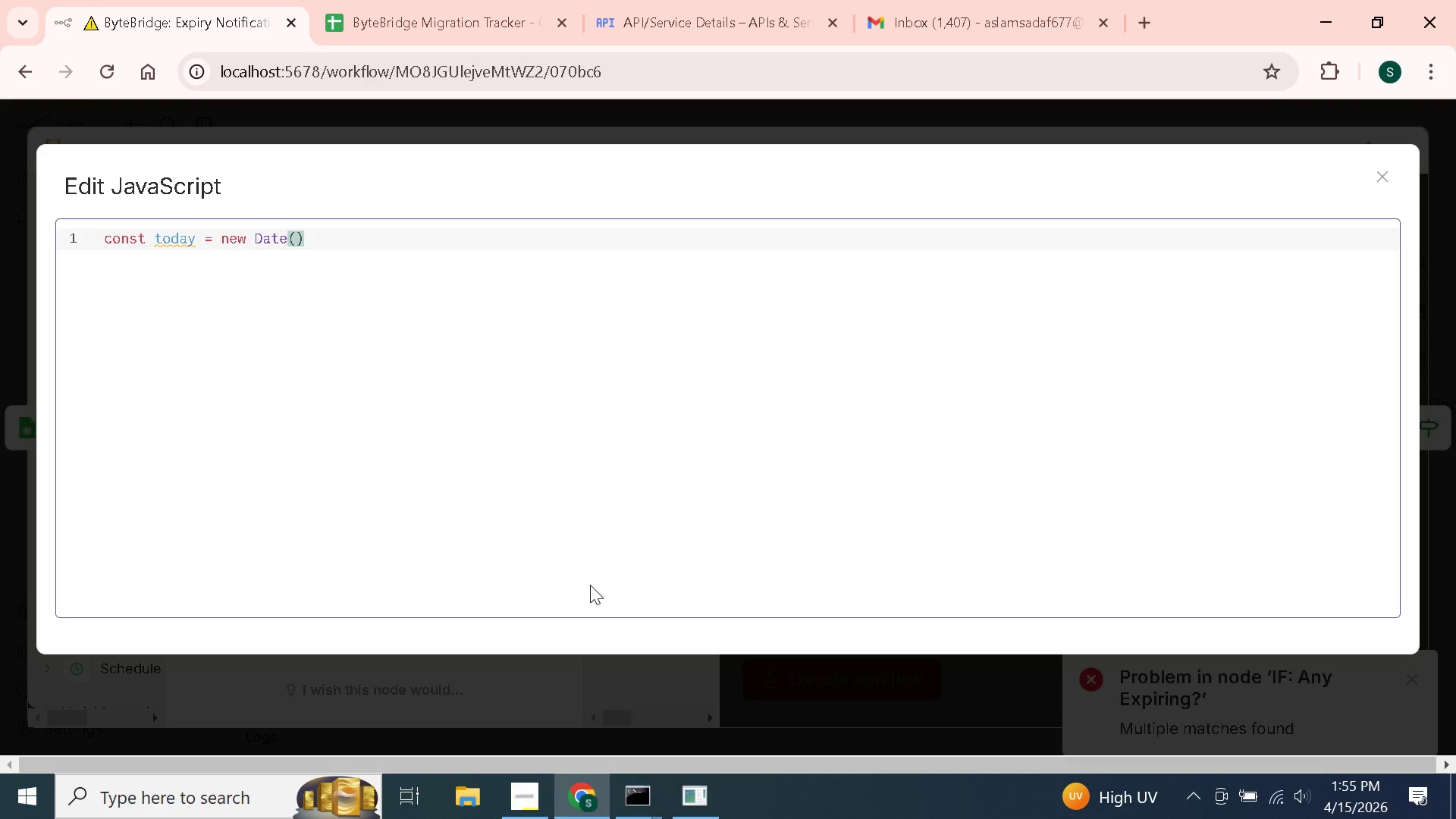 
key(Semicolon)
 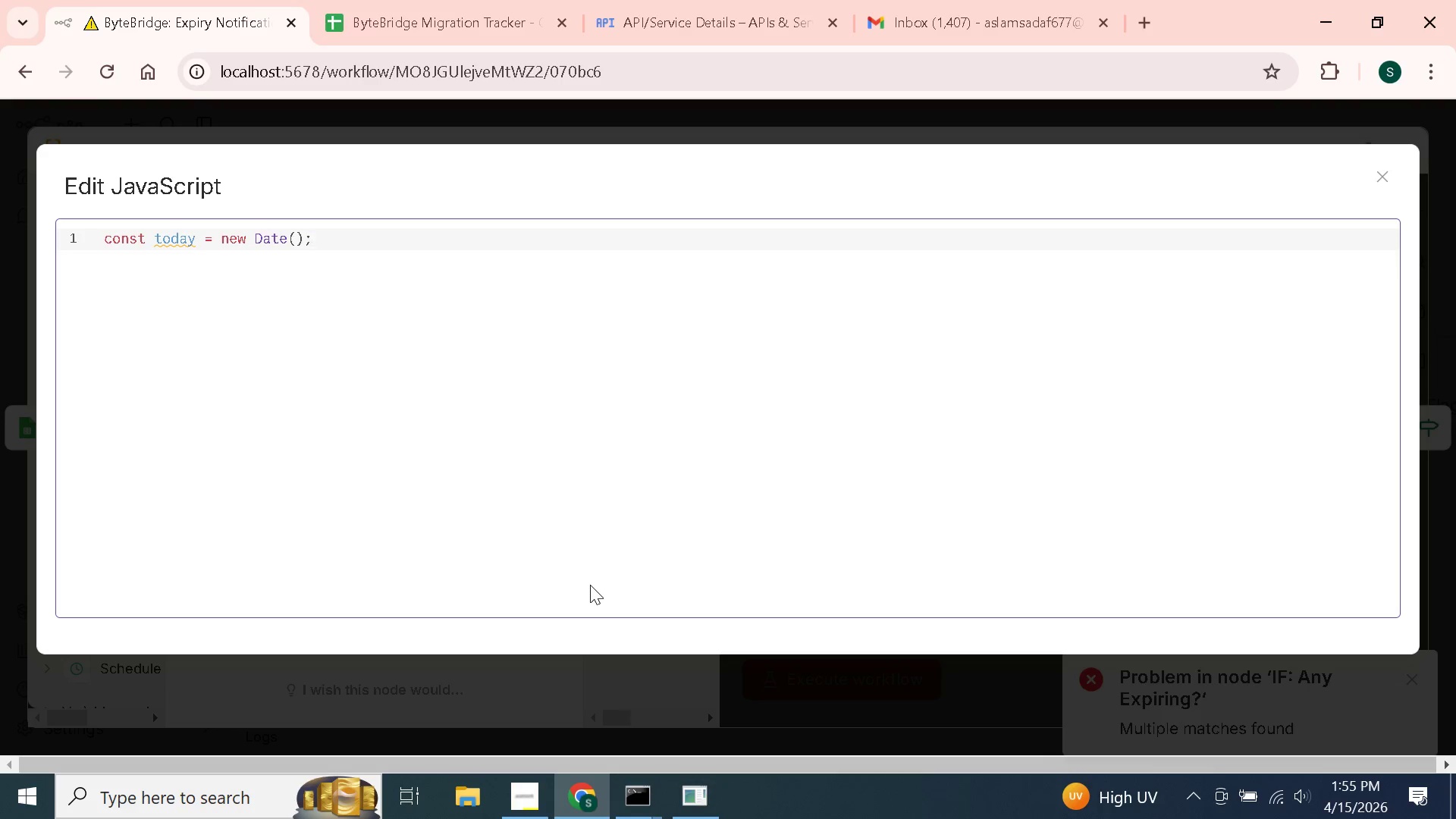 
key(Enter)
 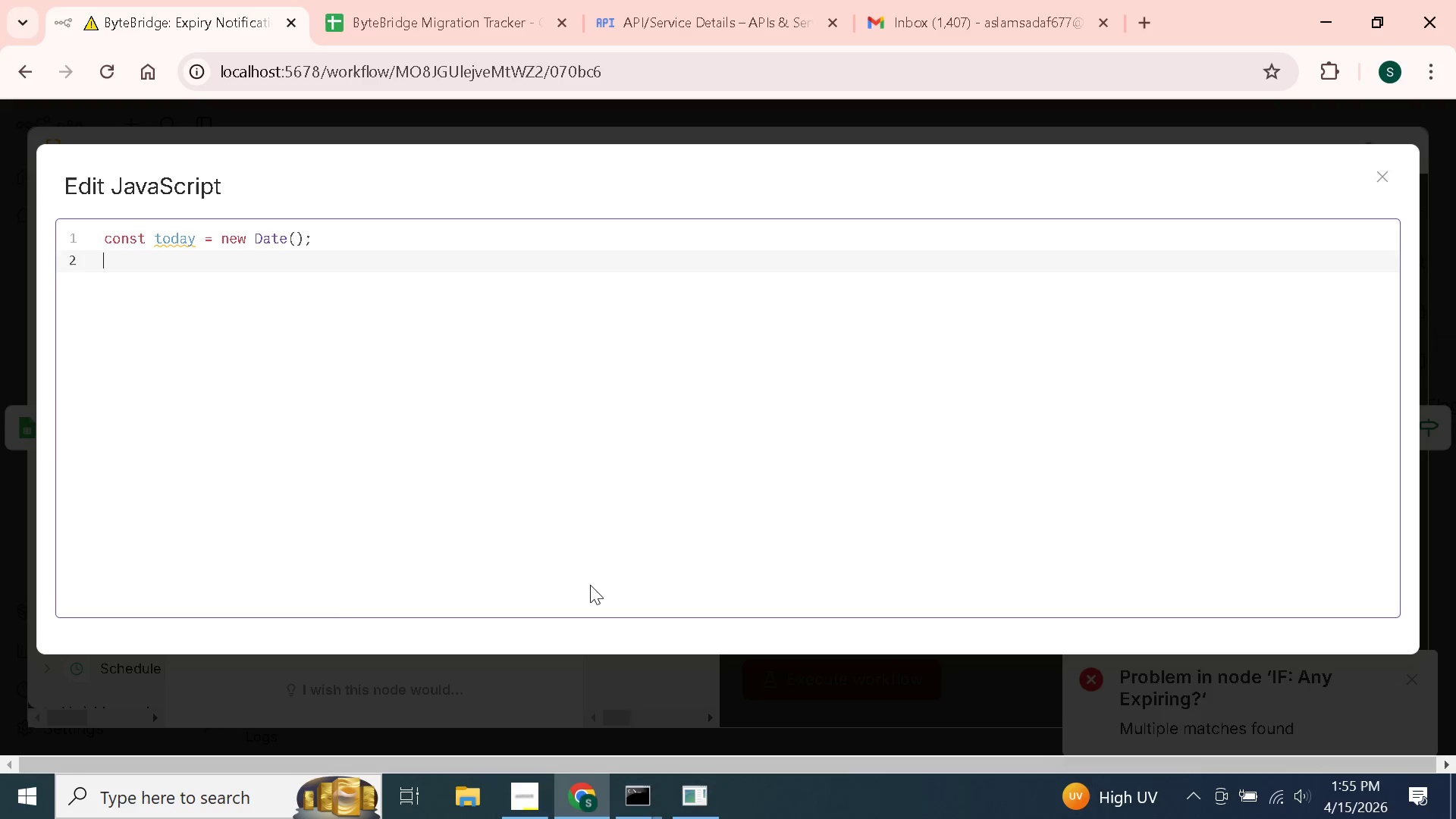 
type(today.setHours(0, 0, 0, 0)
 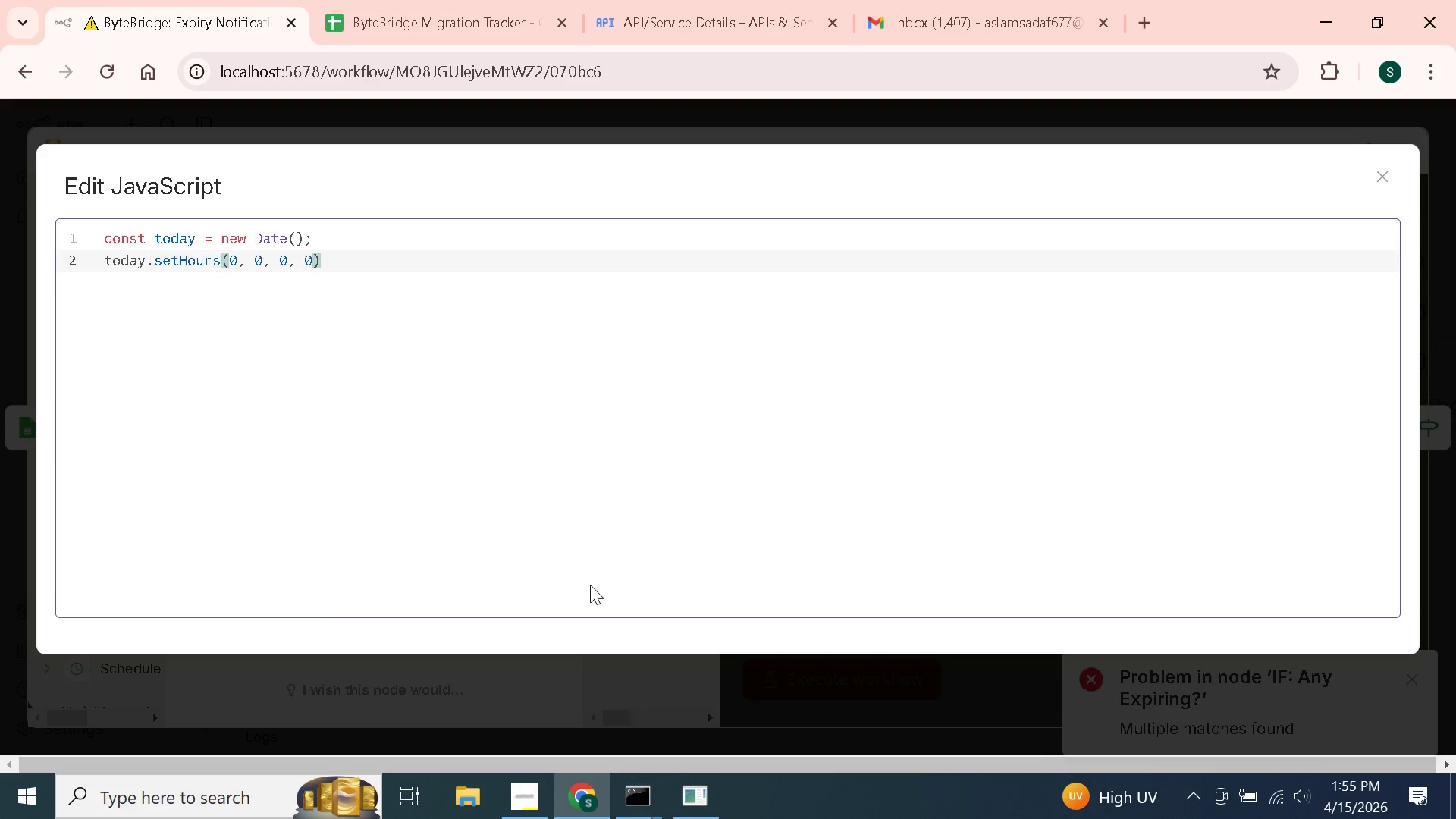 
key(ArrowRight)
 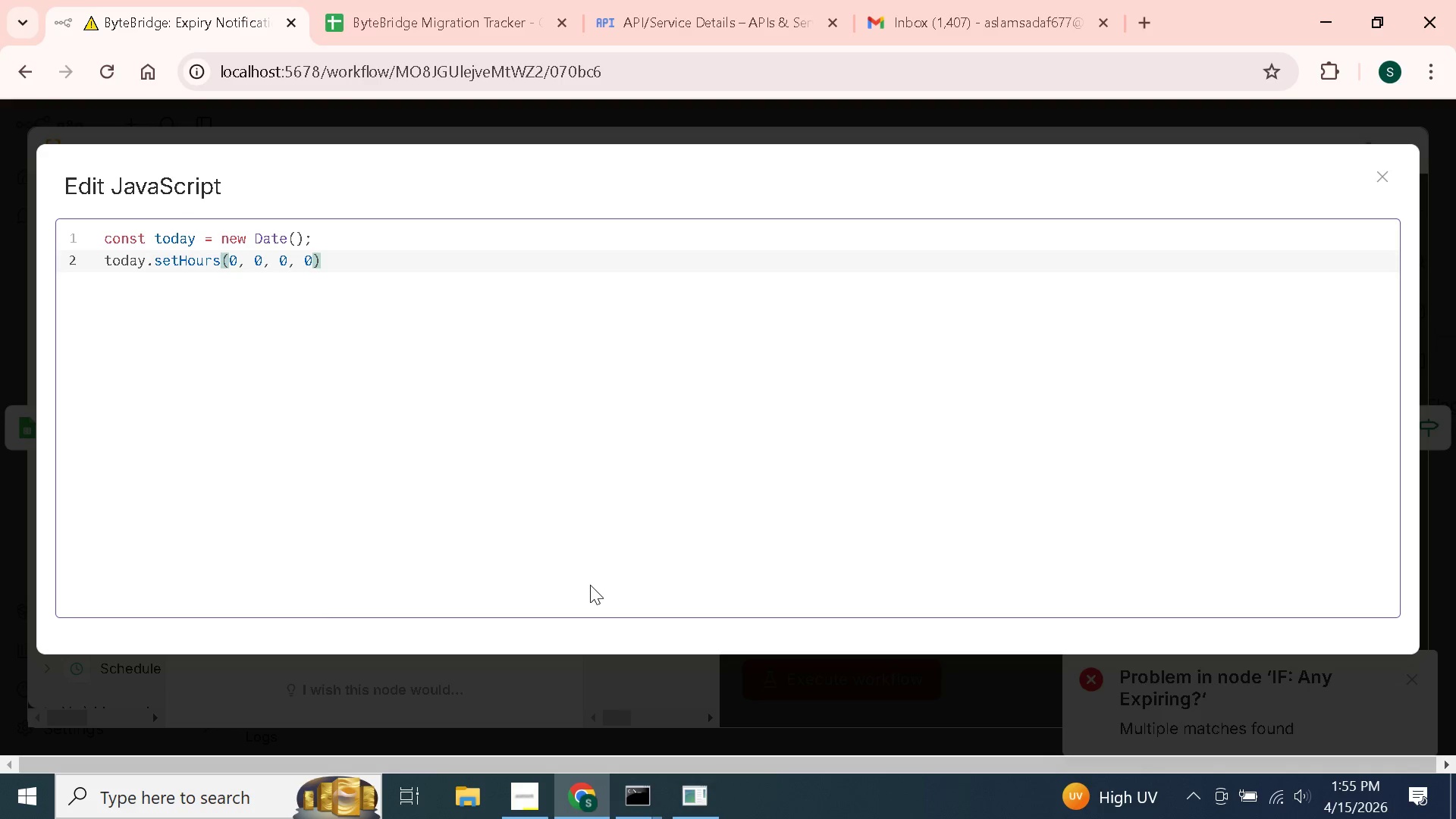 
key(Semicolon)
 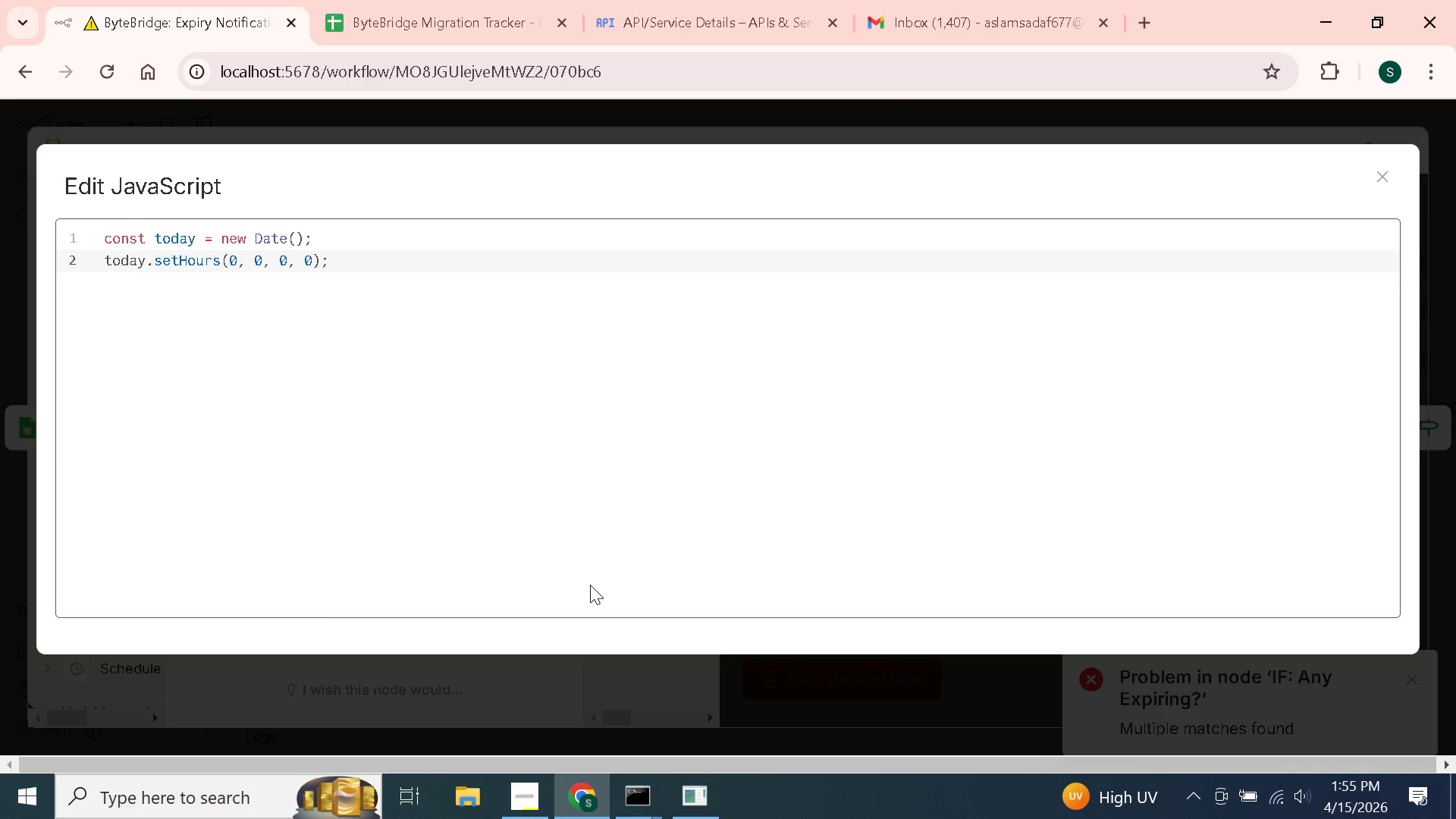 
key(Enter)
 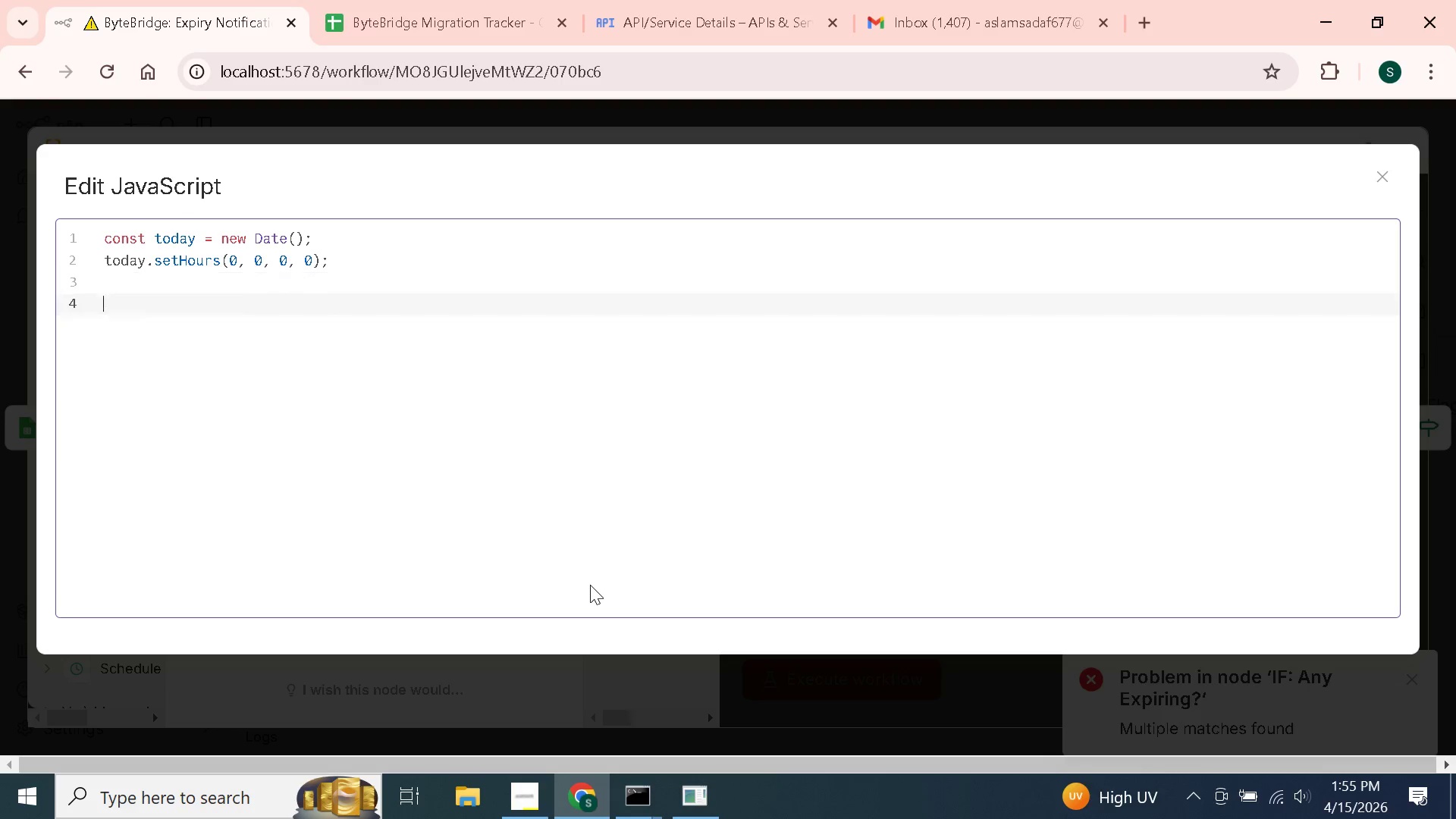 
key(Enter)
 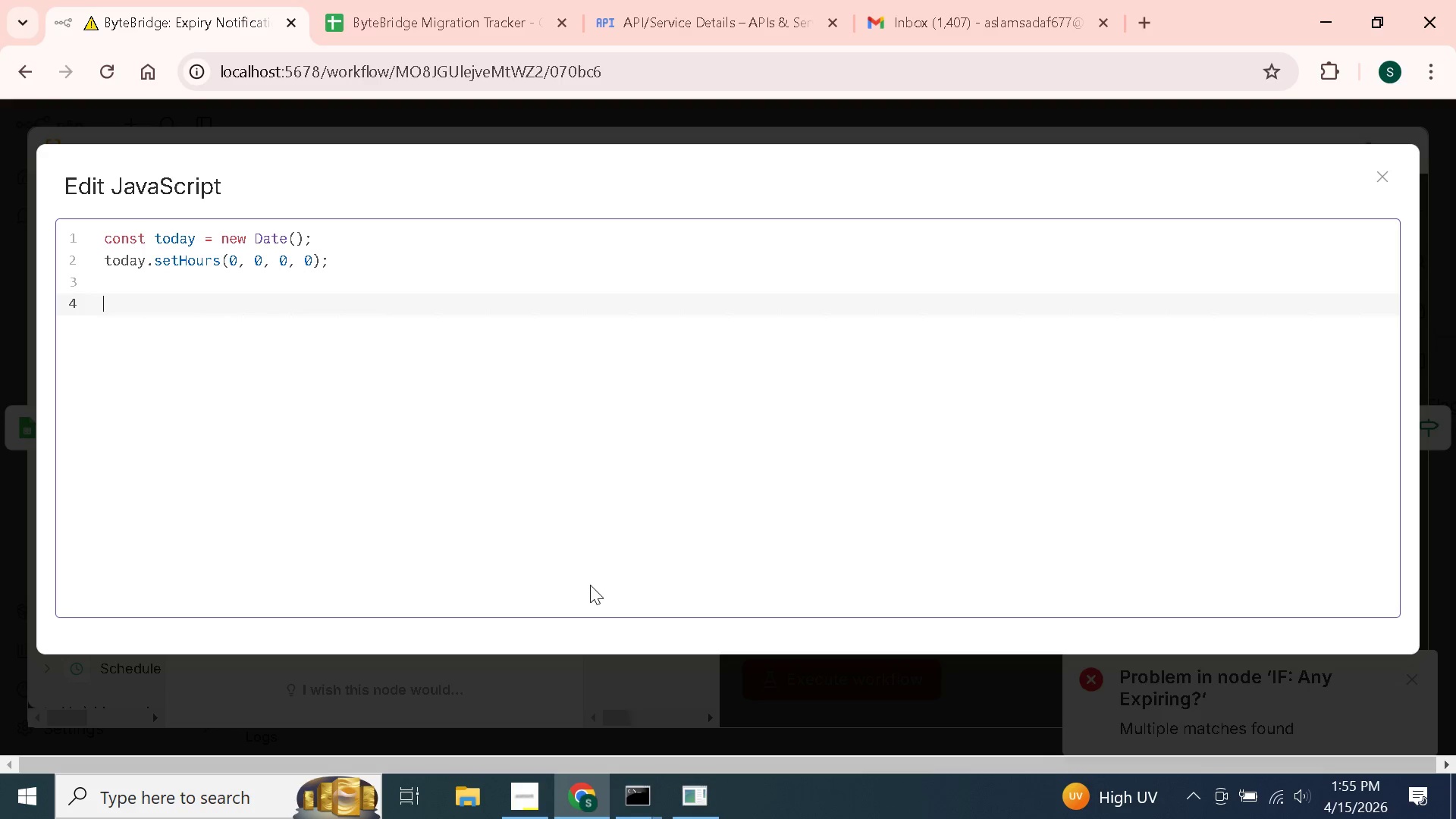 
type(const targetDate = enw Date)
 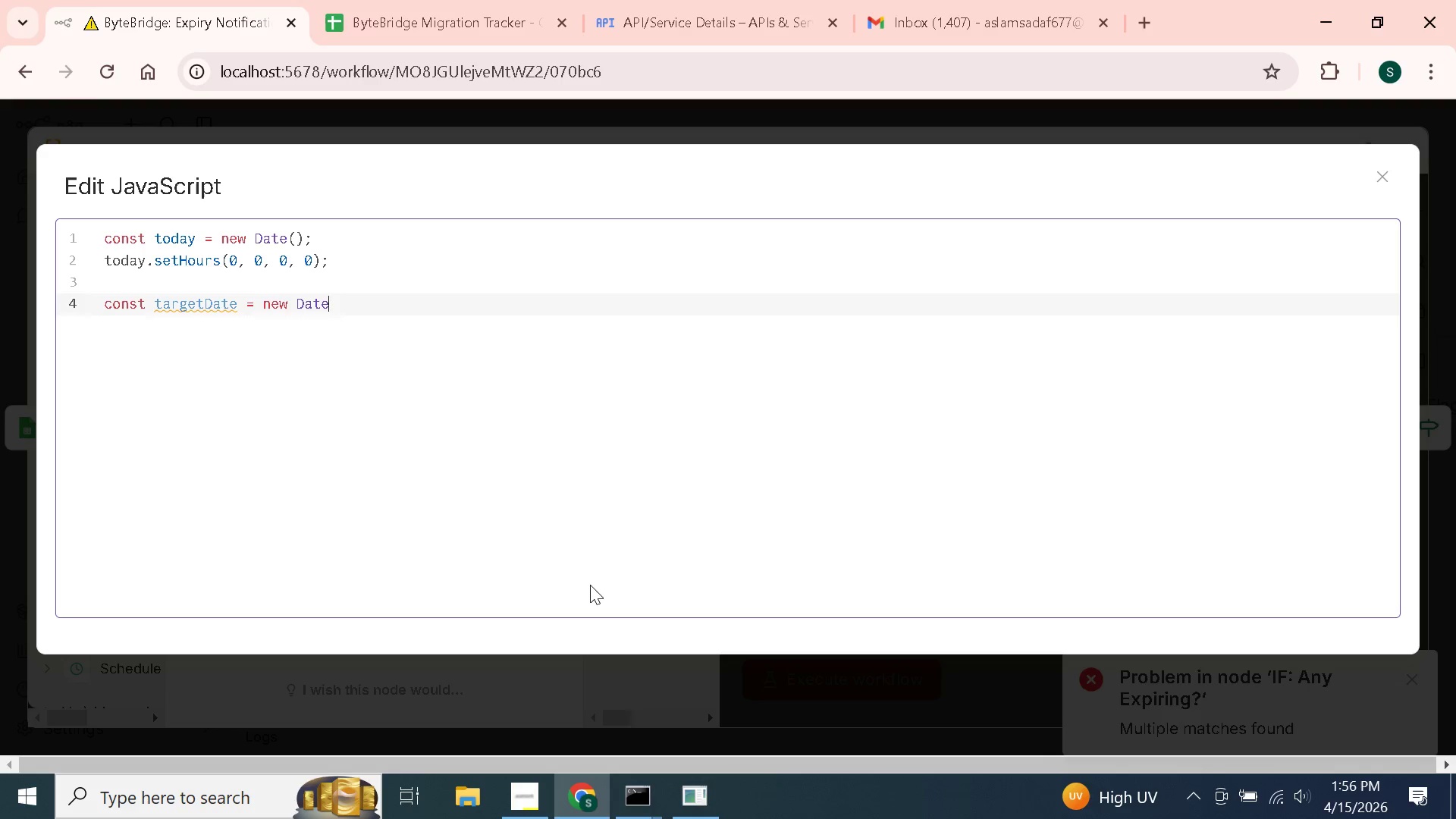 
type((today)
 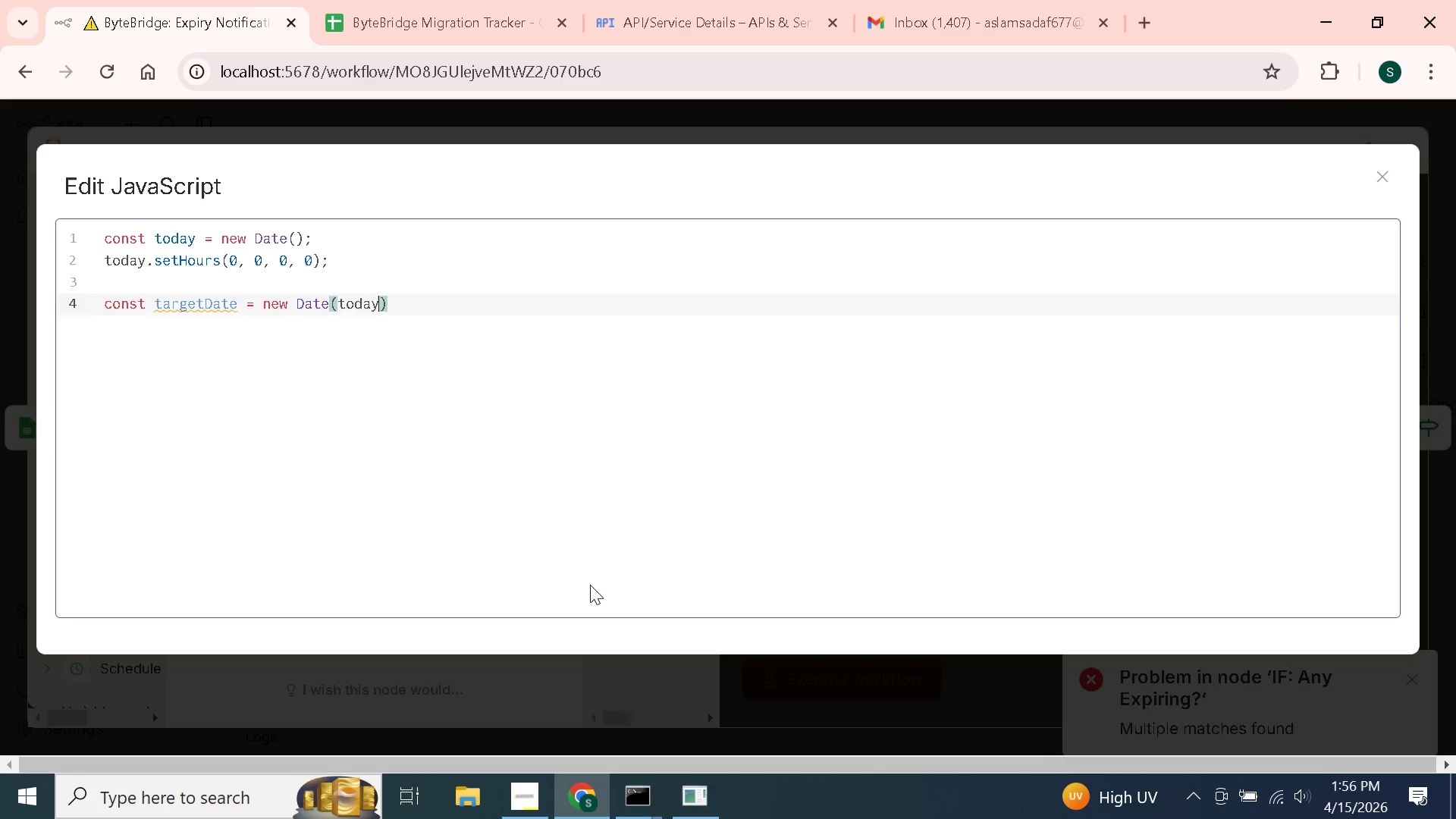 
key(ArrowRight)
 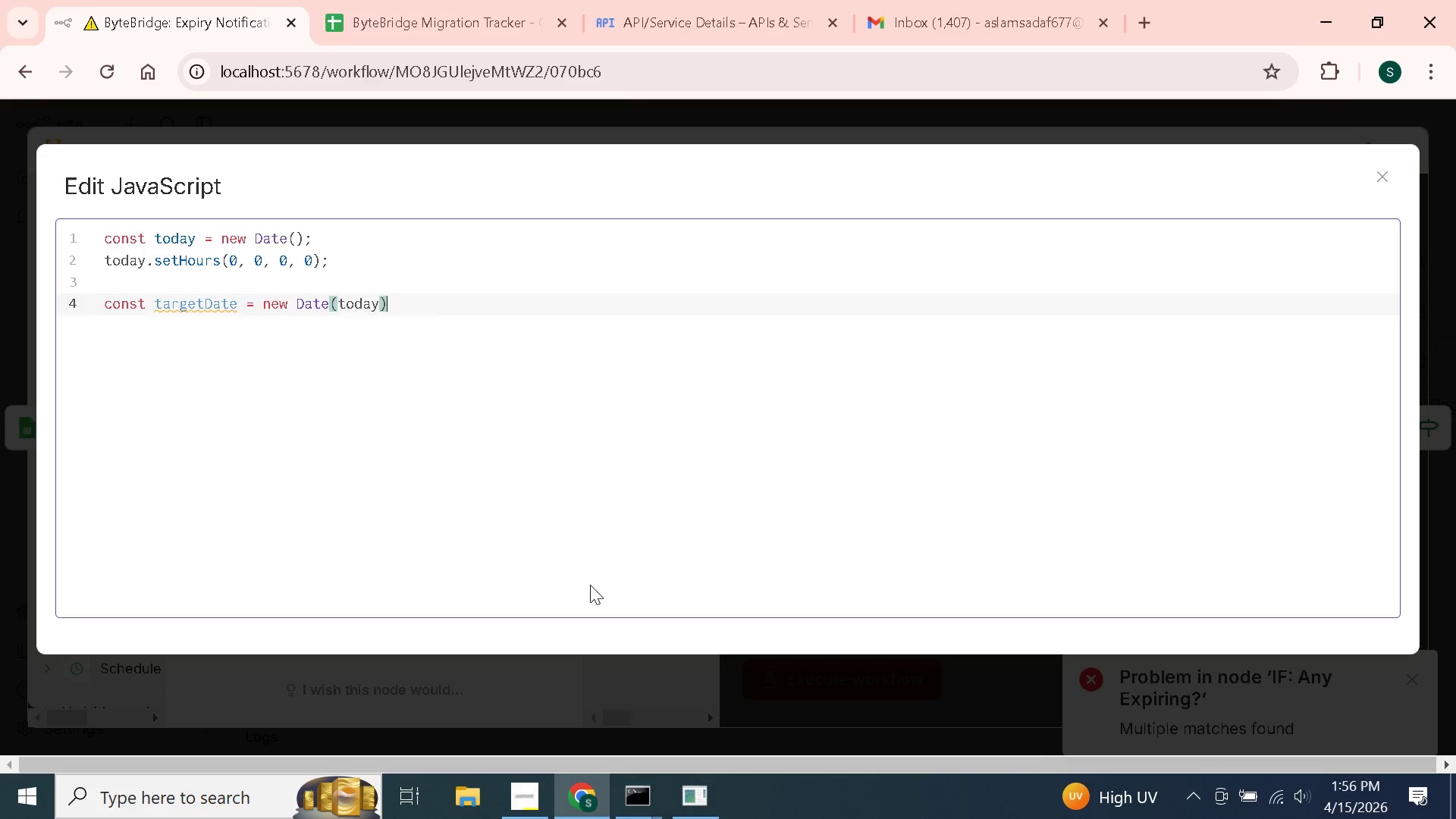 
key(Semicolon)
 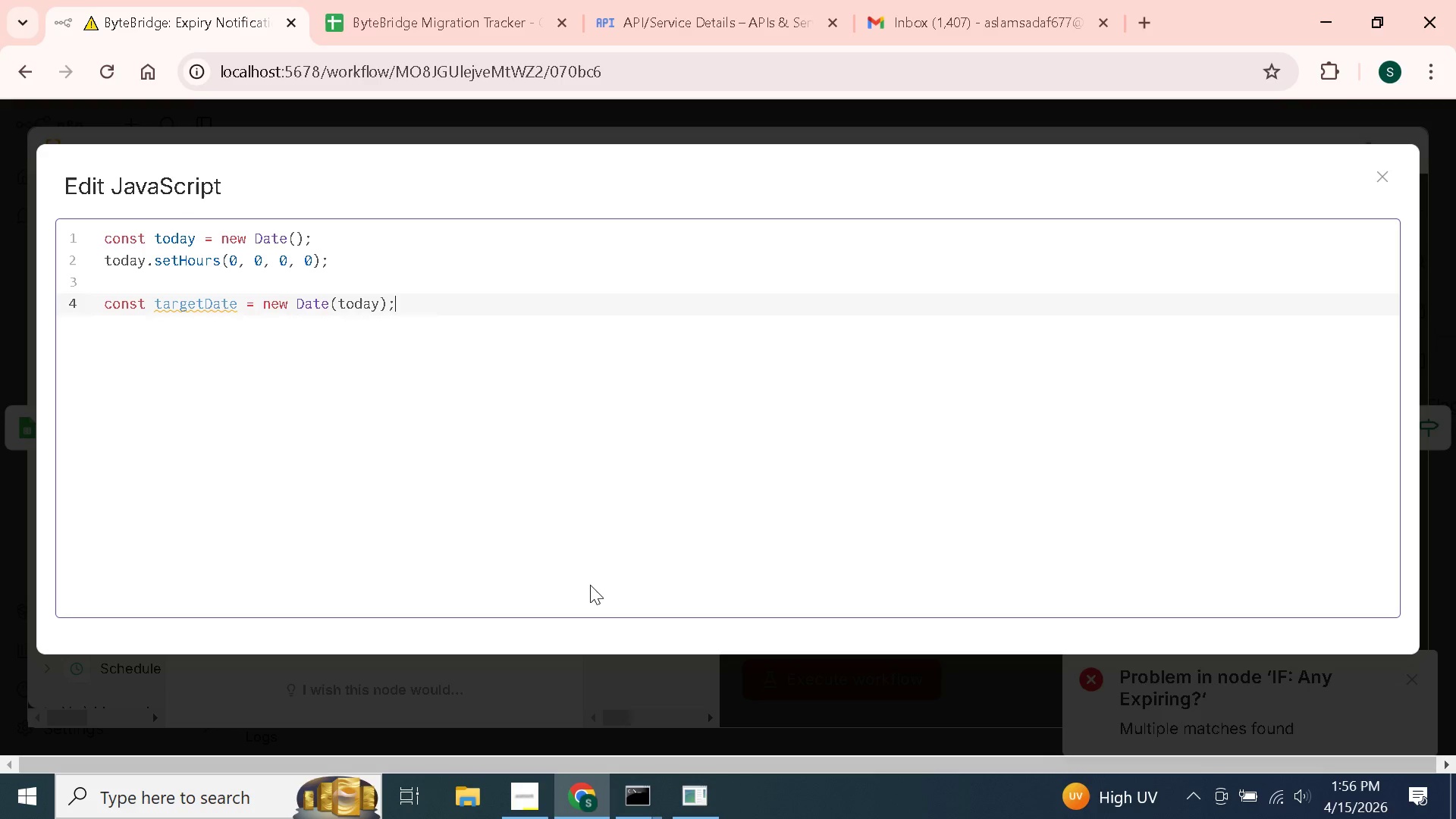 
key(Enter)
 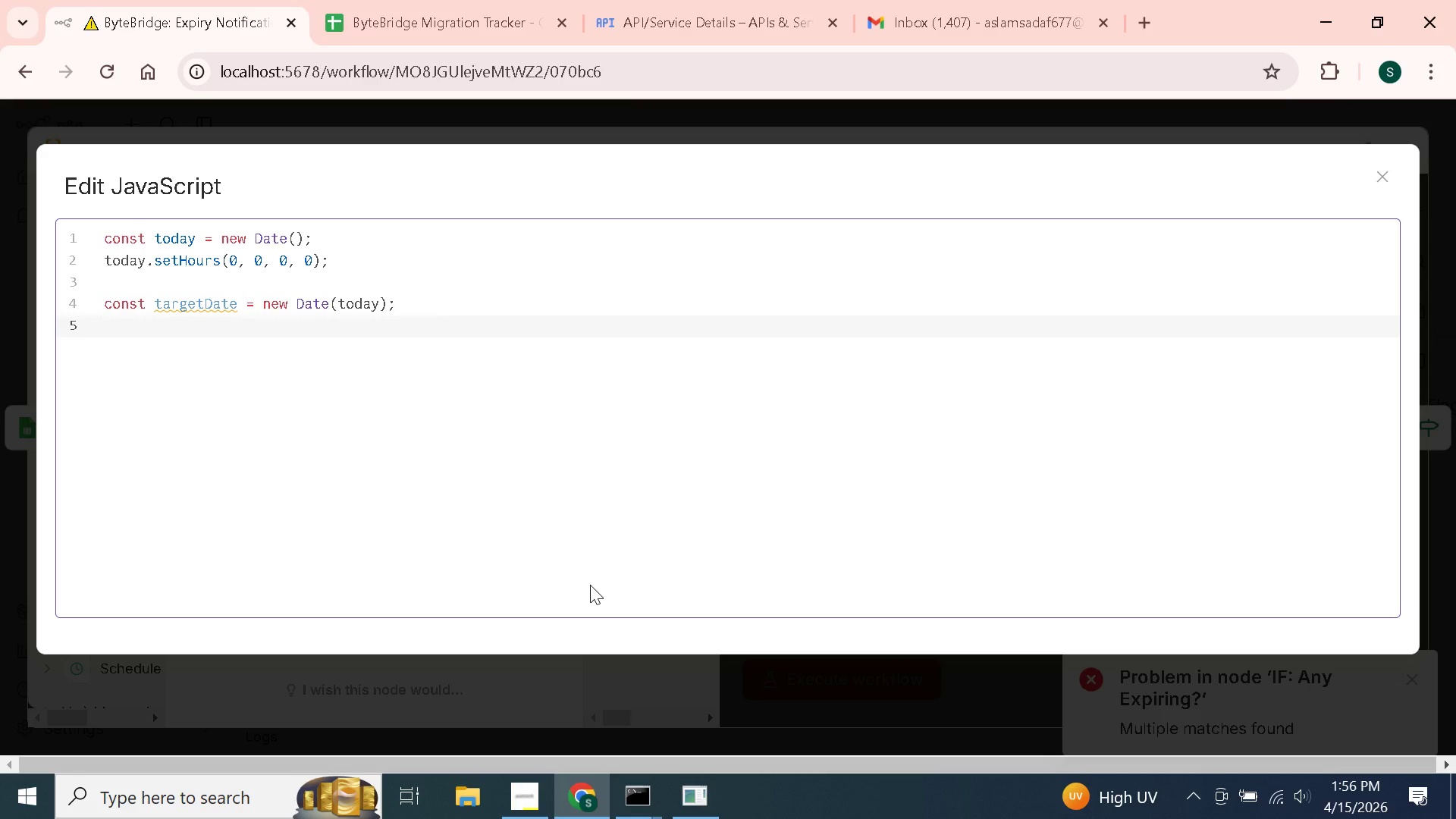 
type(targetDate,)
key(Backspace)
type(.setDate(today.getDate()
 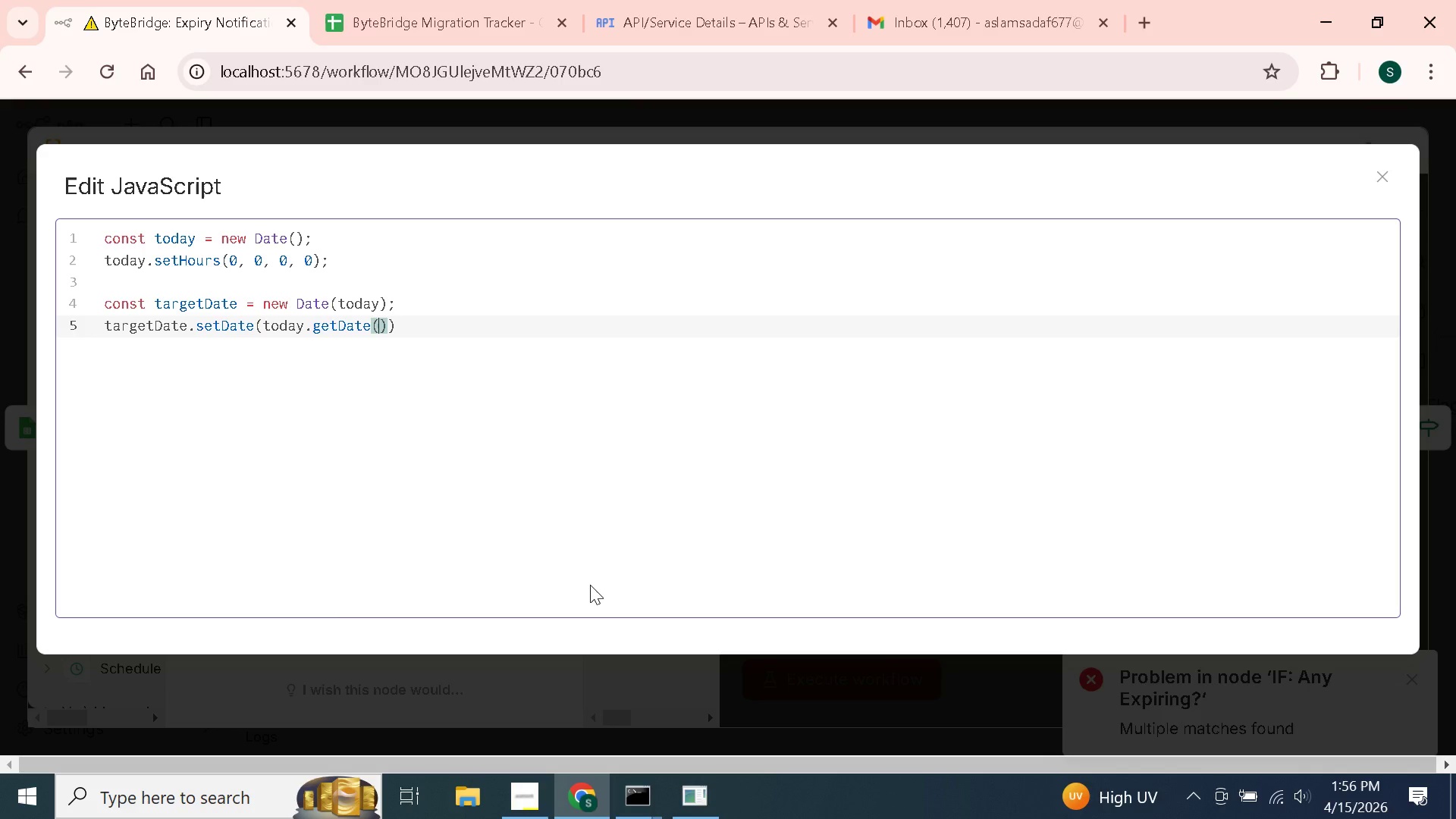 
key(ArrowRight)
 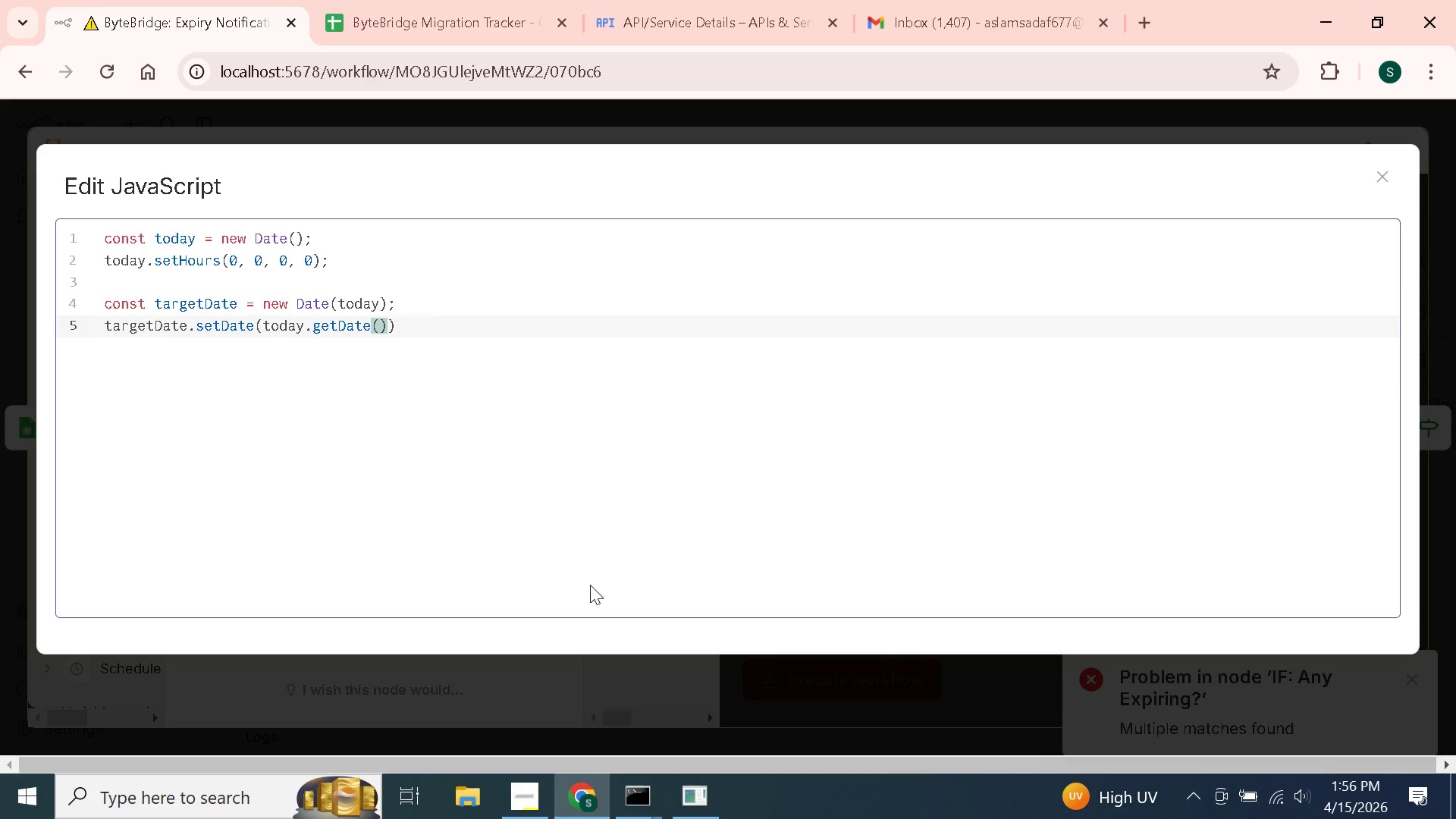 
key(Space)
 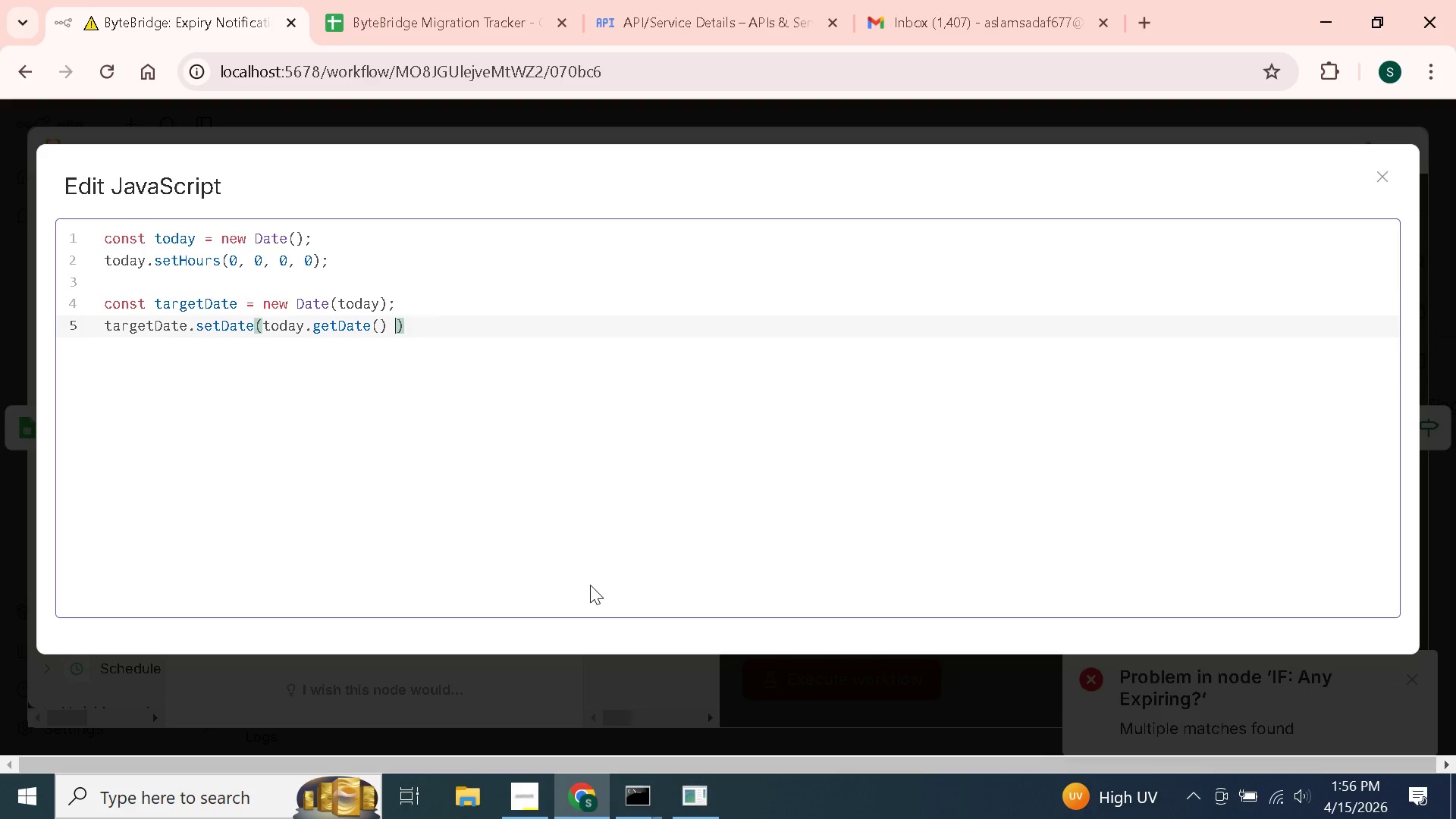 
key(Shift+ShiftLeft)
 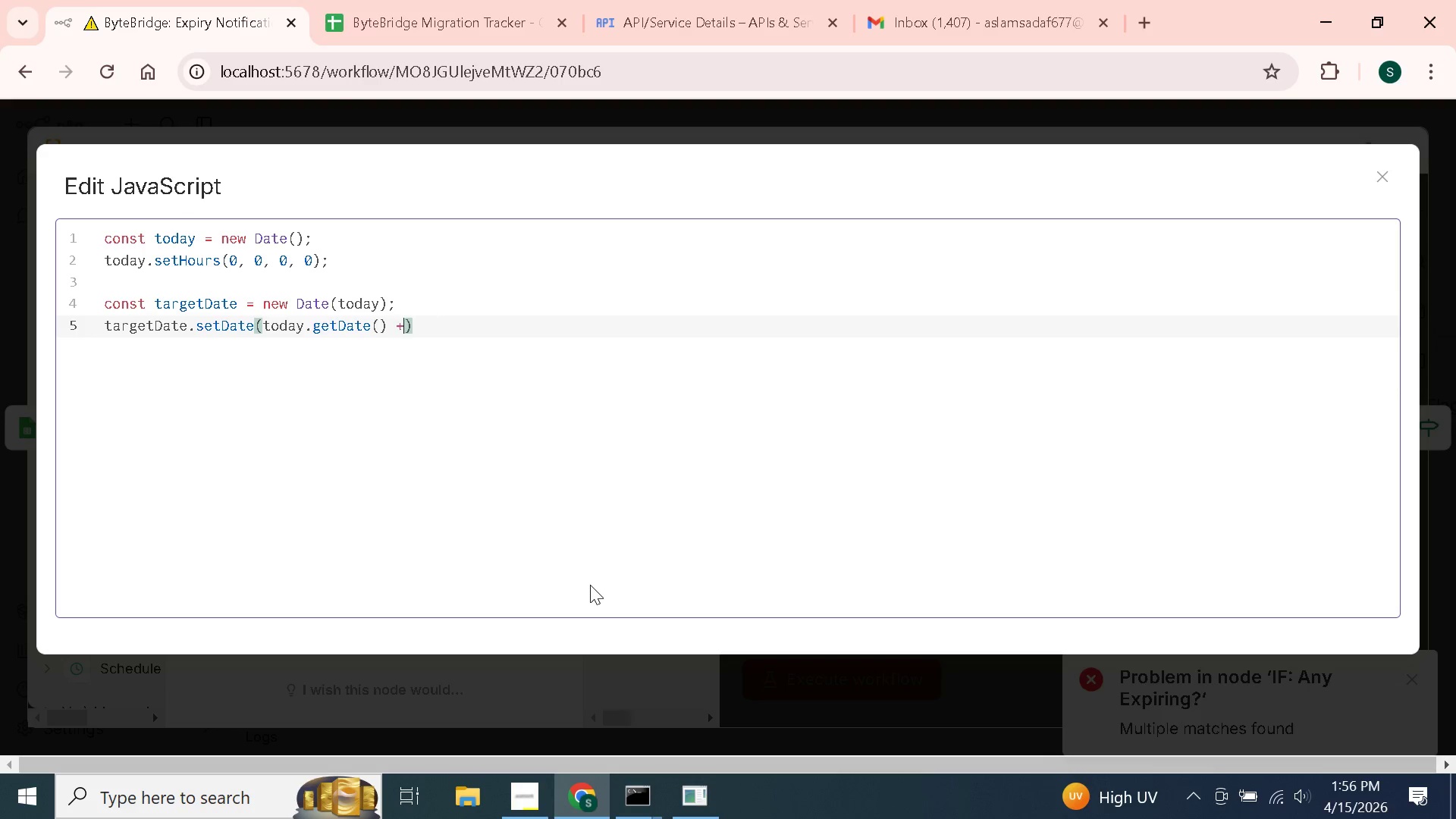 
key(Shift+Equal)
 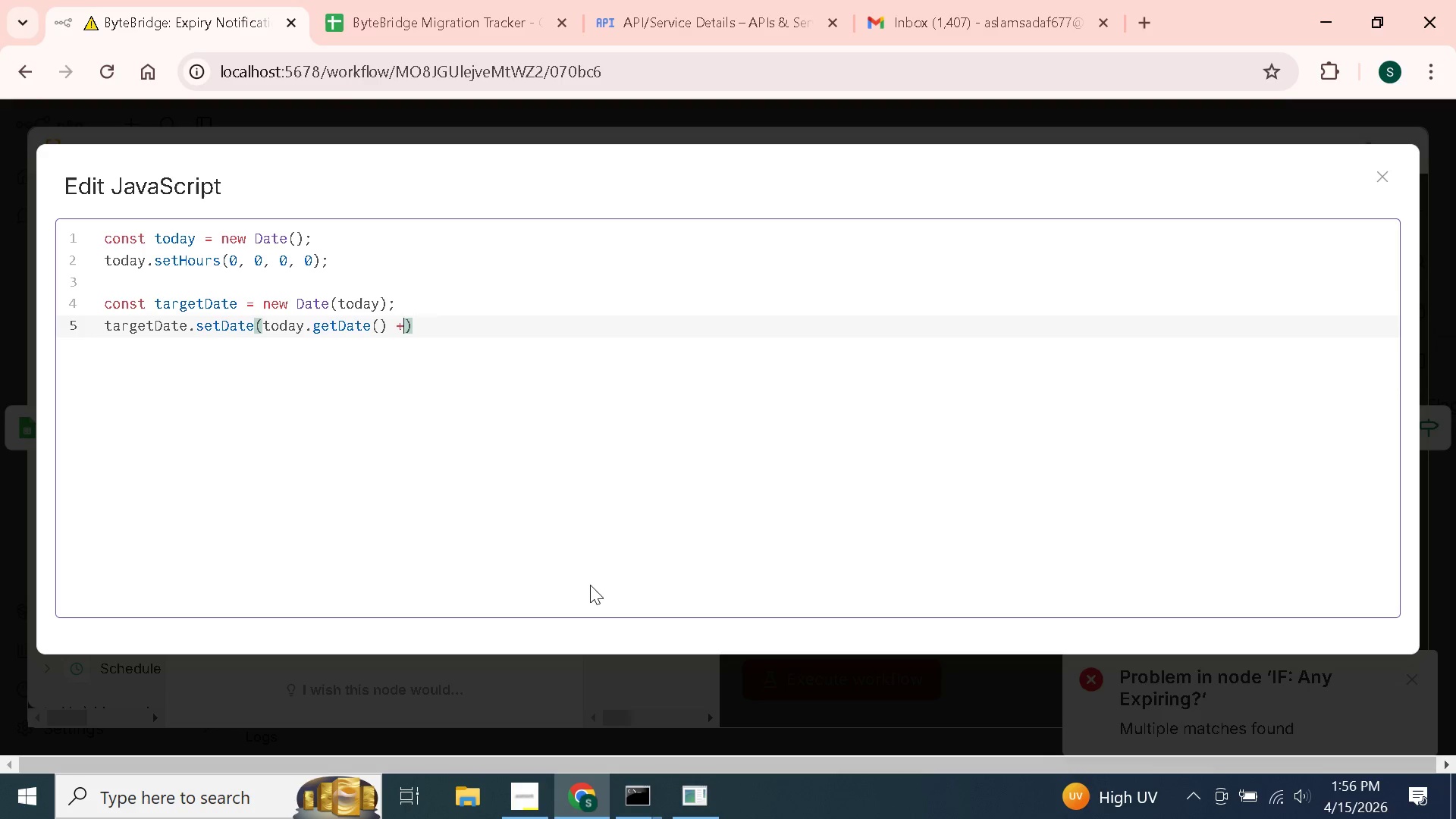 
key(Space)
 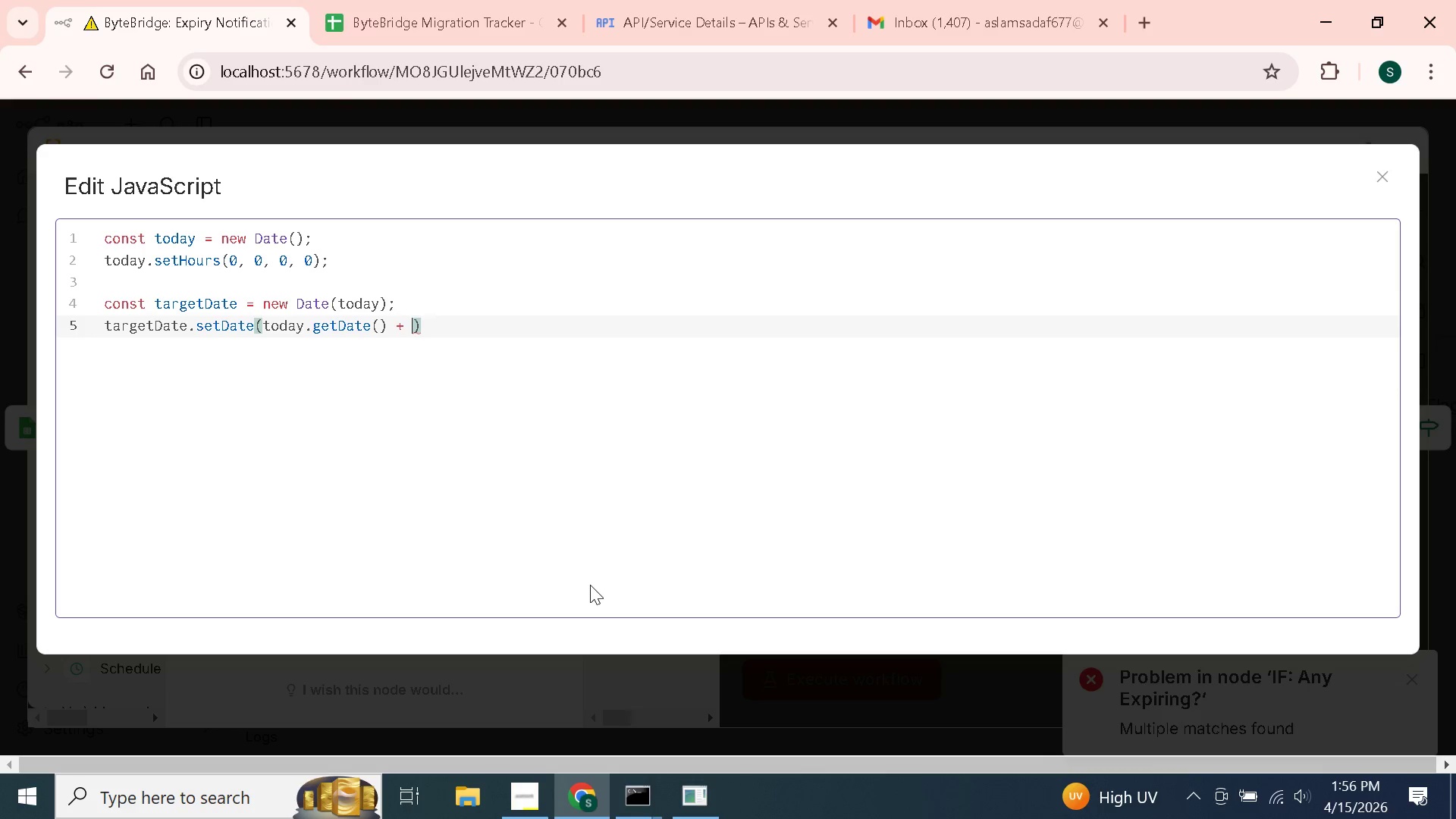 
key(3)
 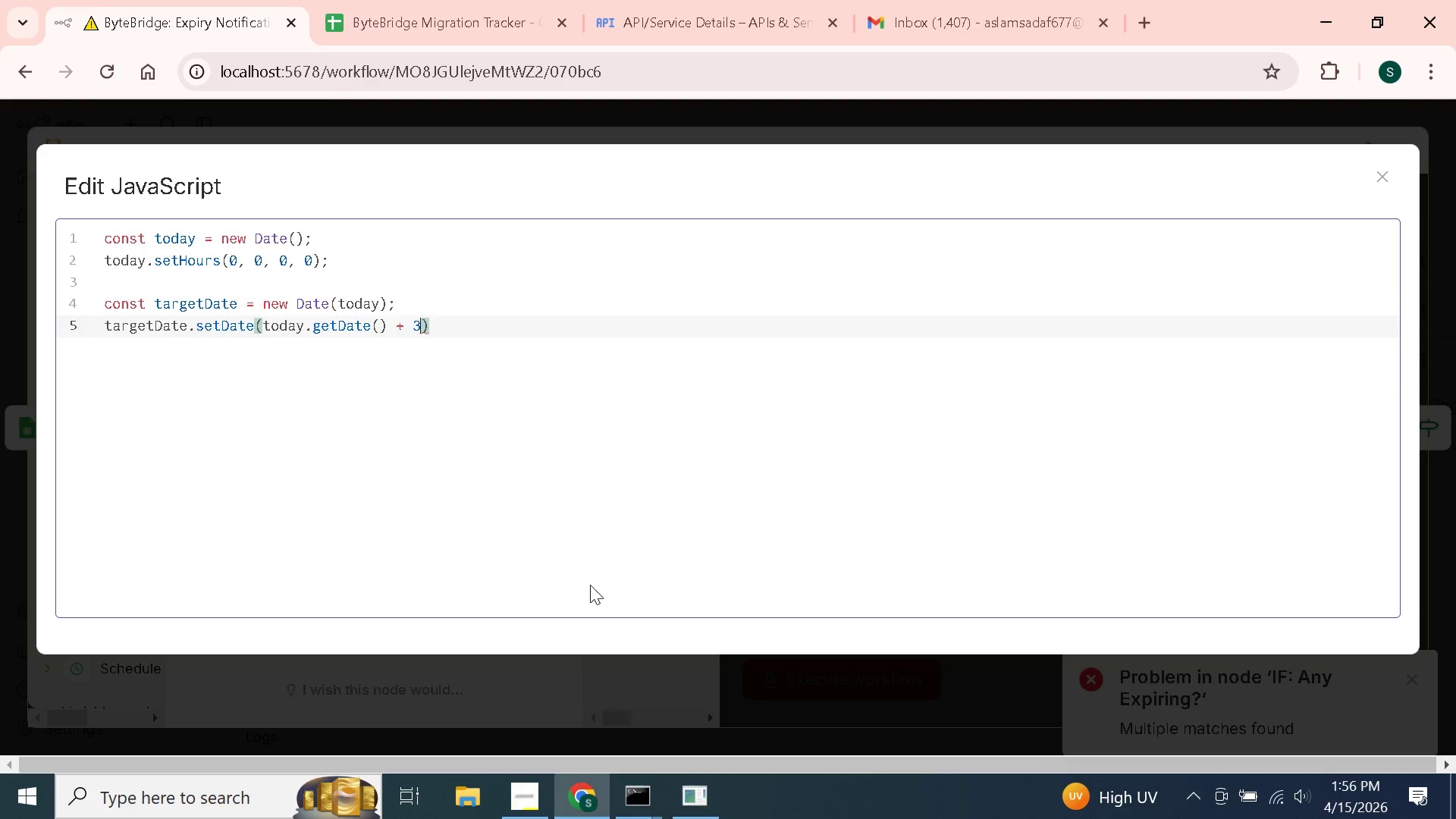 
key(ArrowRight)
 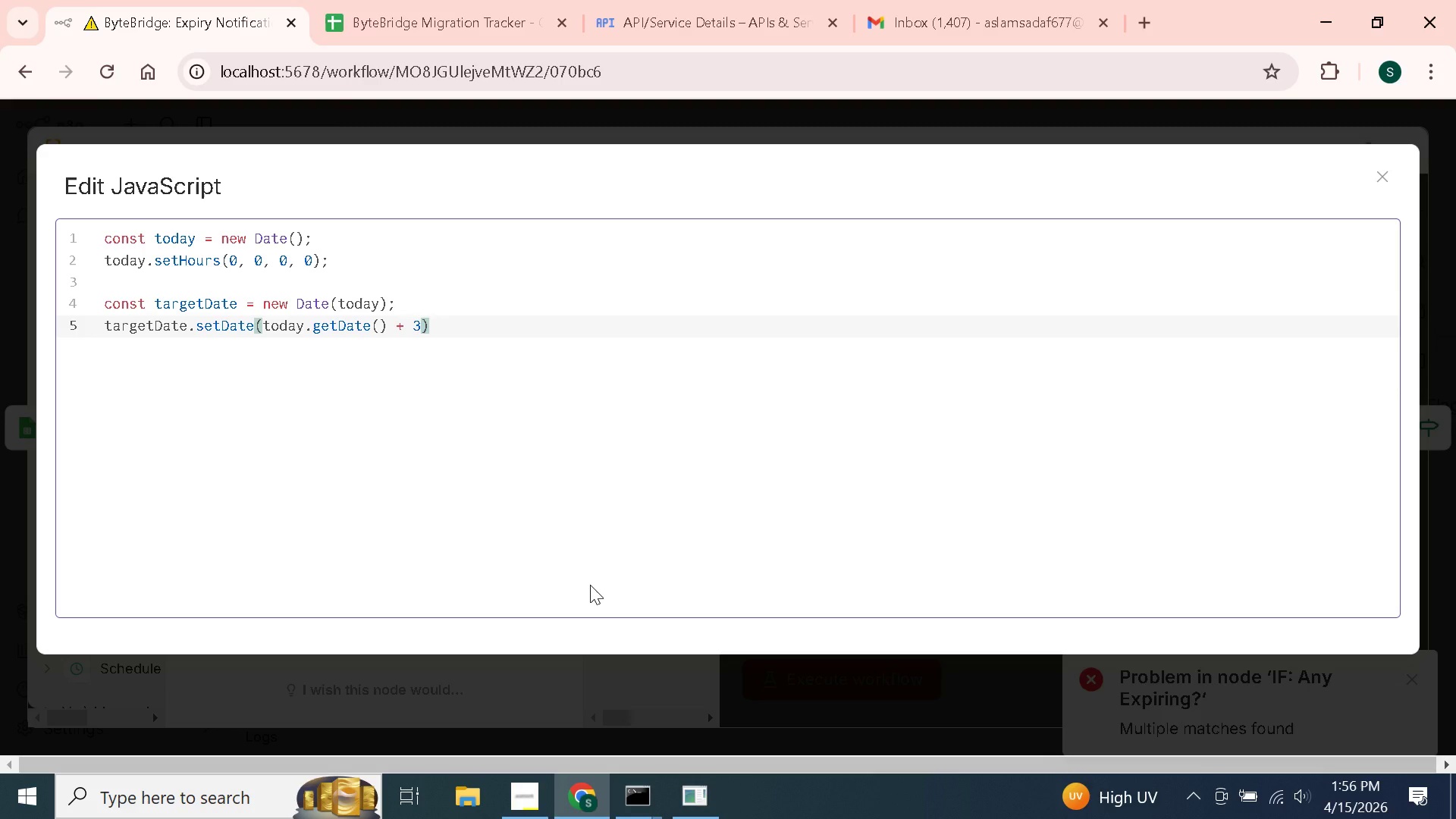 
key(Semicolon)
 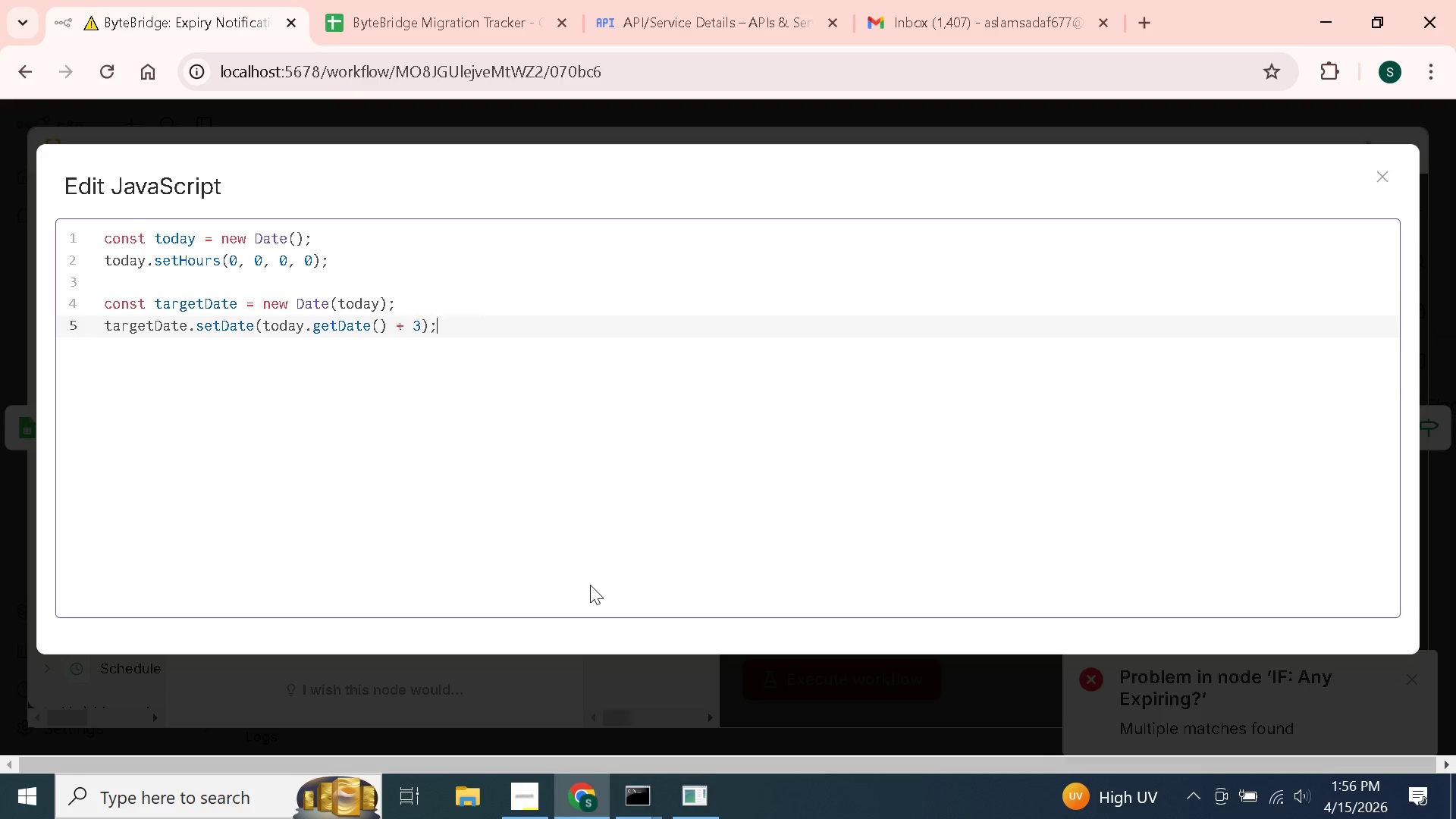 
key(Enter)
 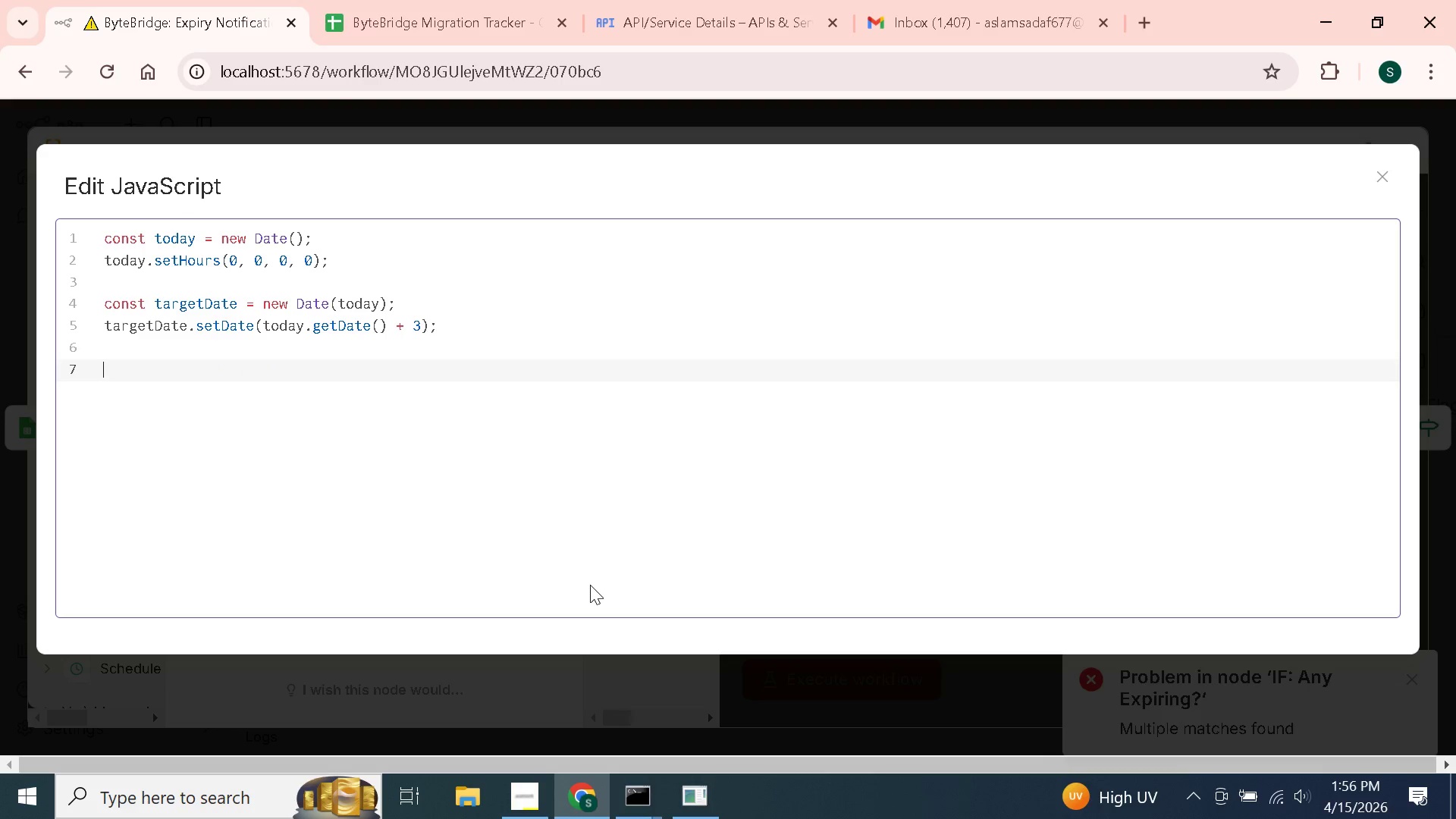 
key(Enter)
 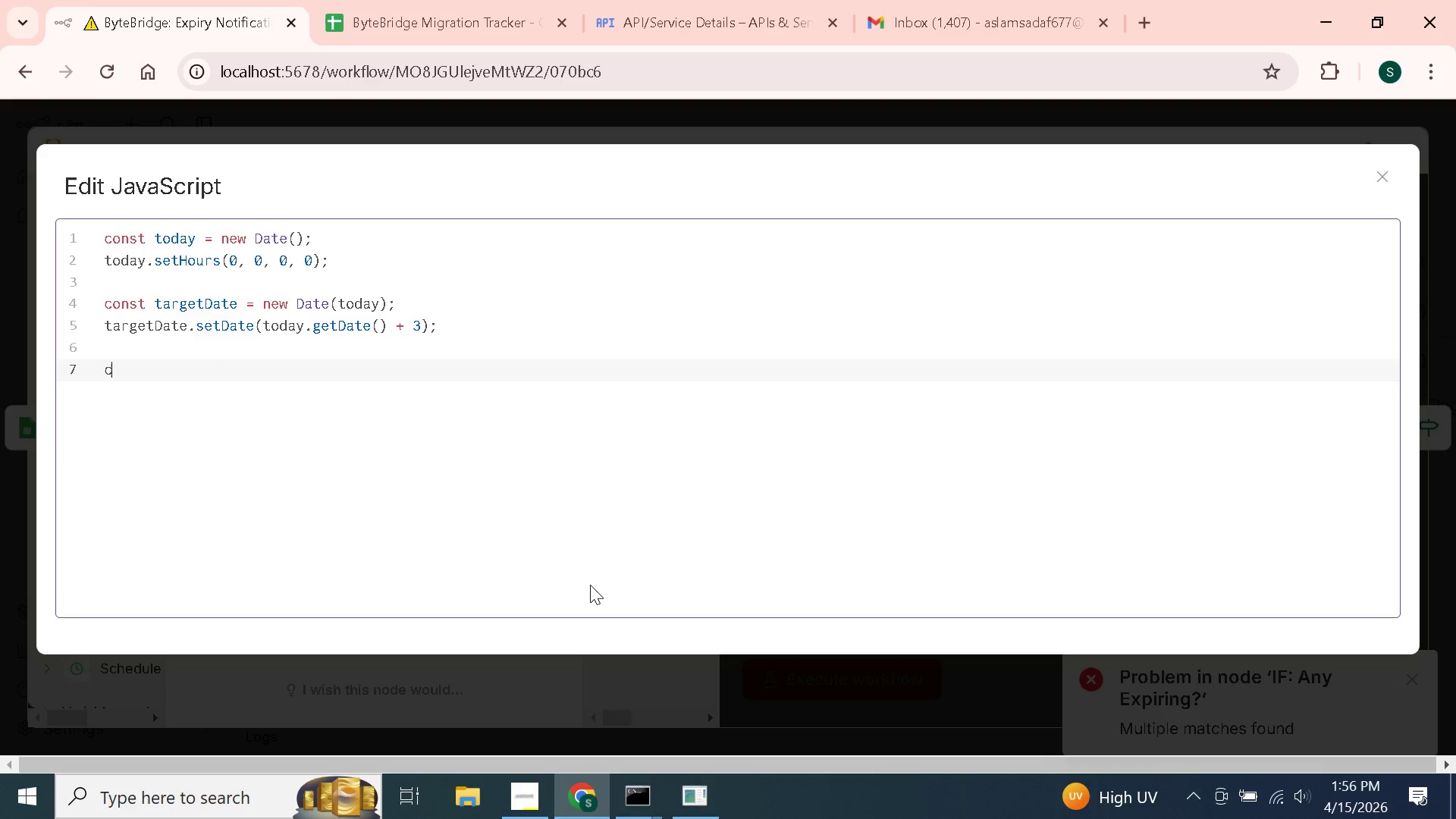 
type(const allRows = $ino)
key(Backspace)
type(put)
 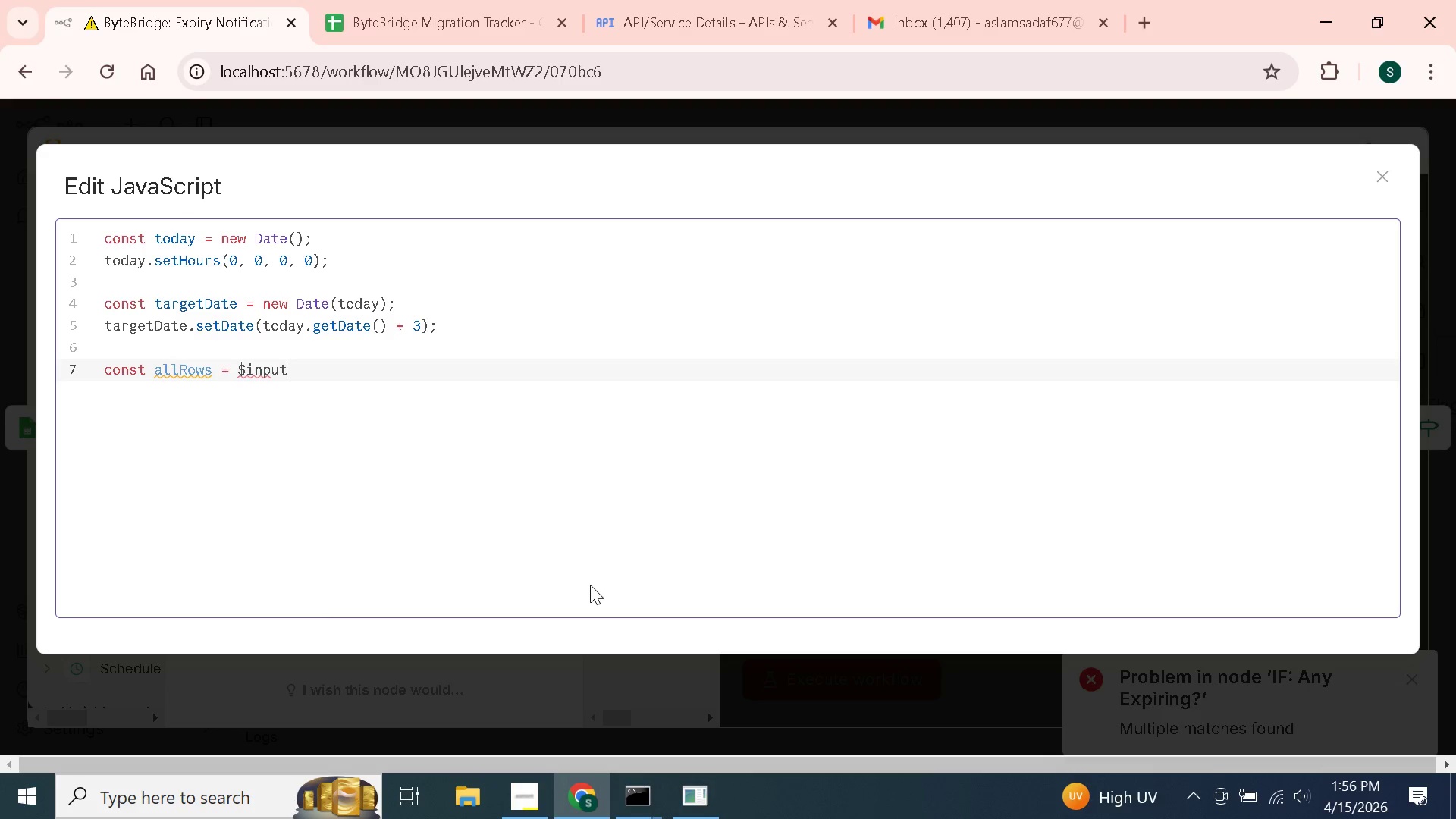 
type(,)
key(Backspace)
type(.all()
 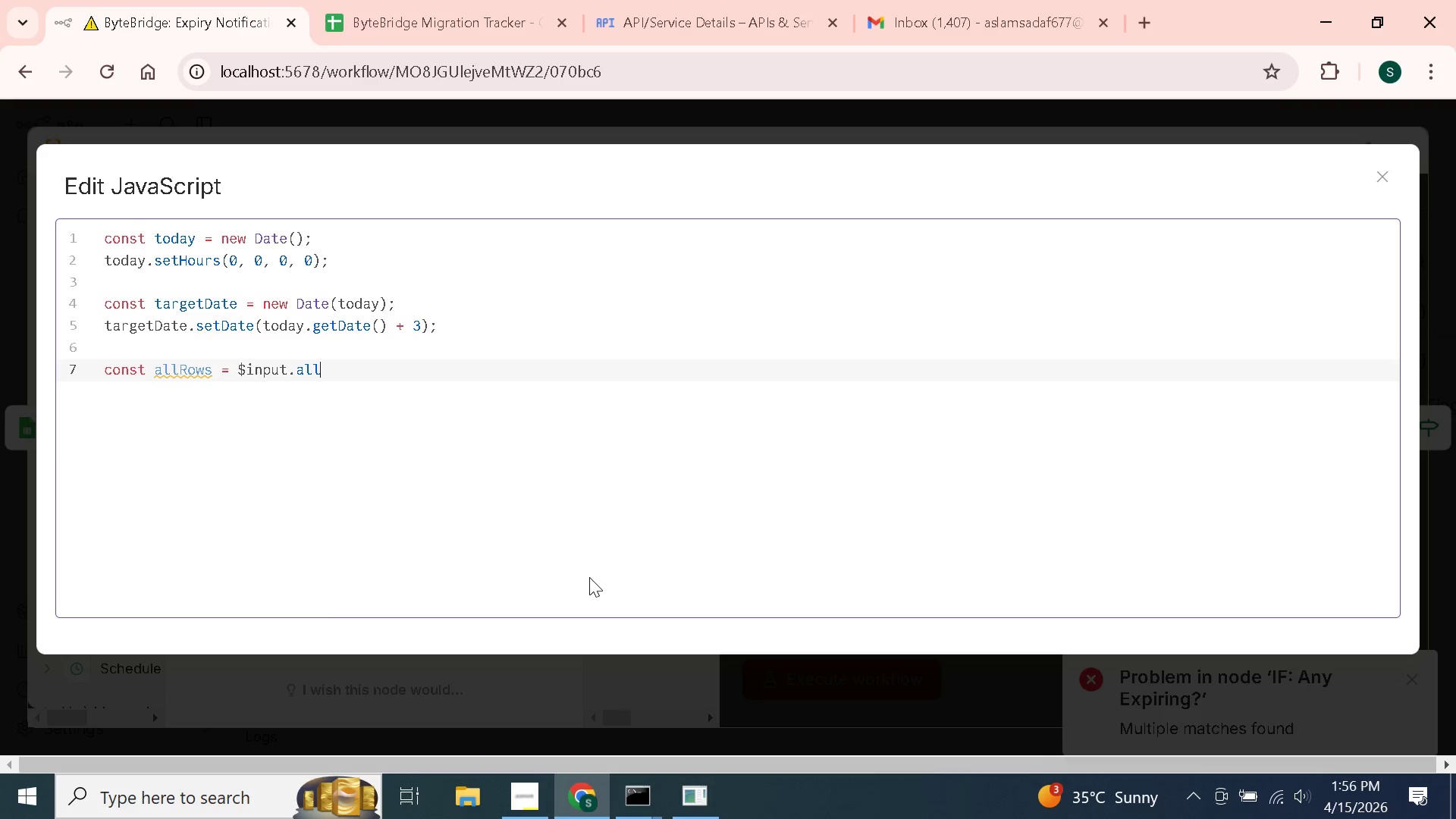 
key(ArrowRight)
 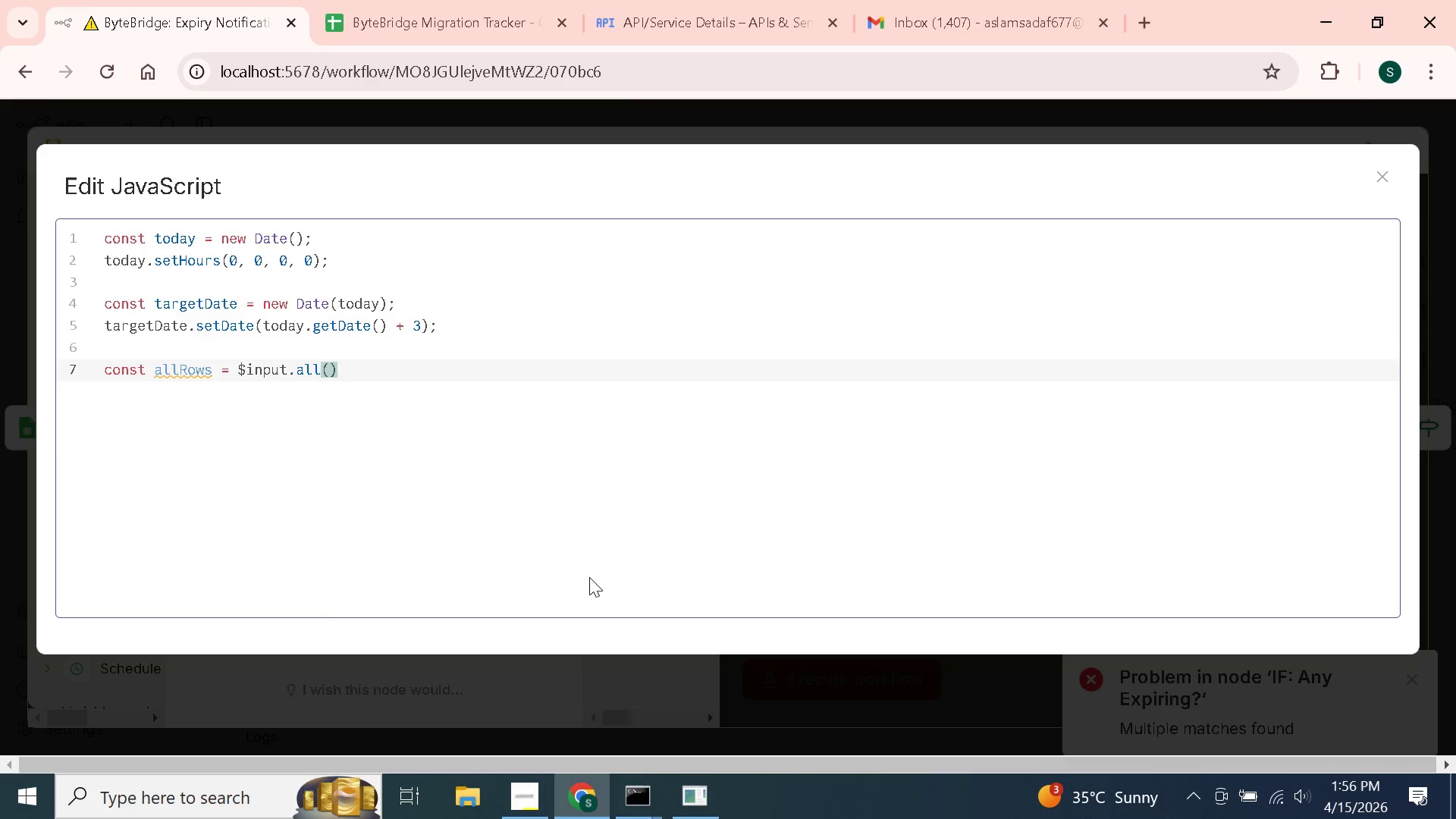 
key(Semicolon)
 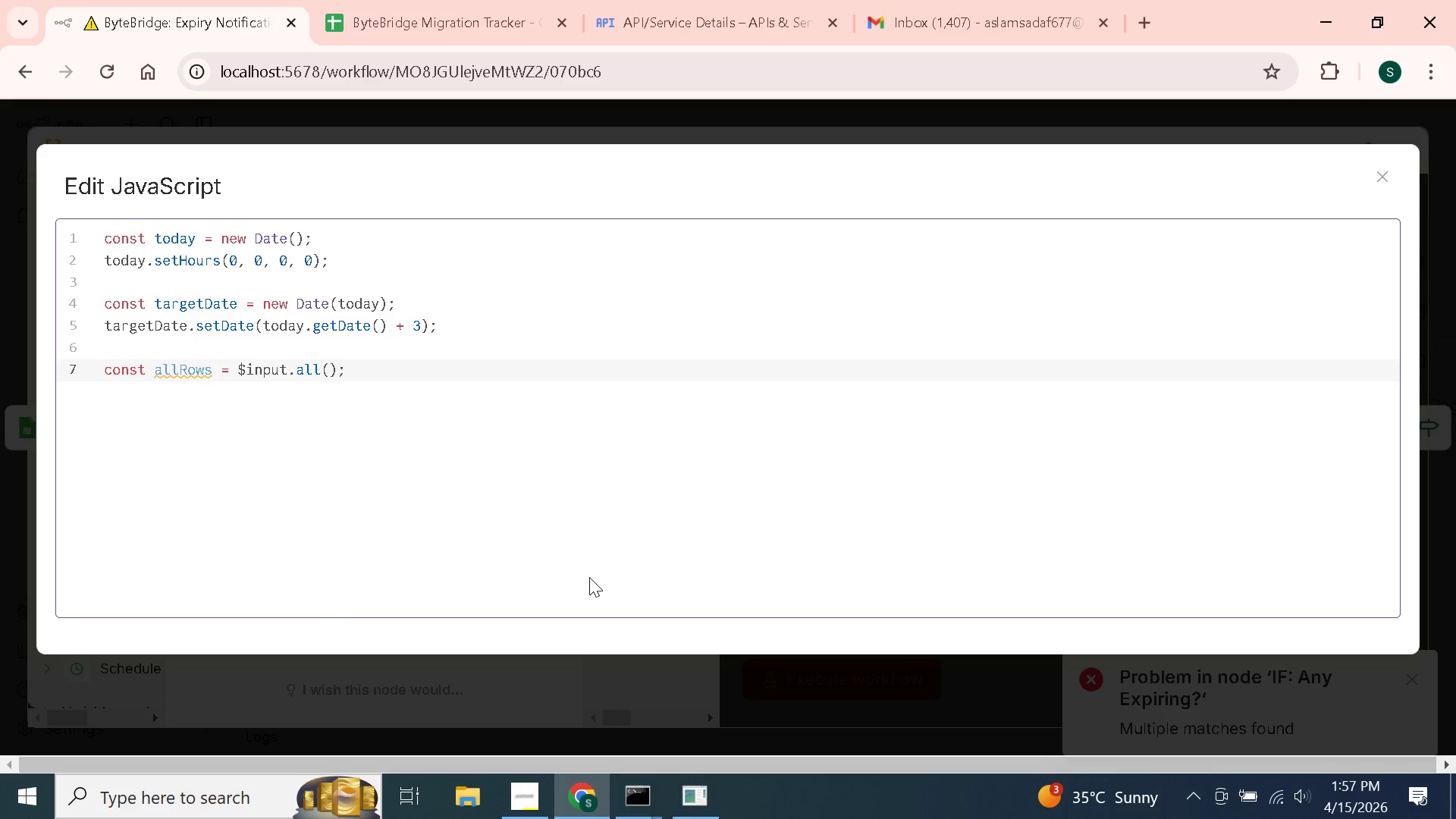 
key(Enter)
 